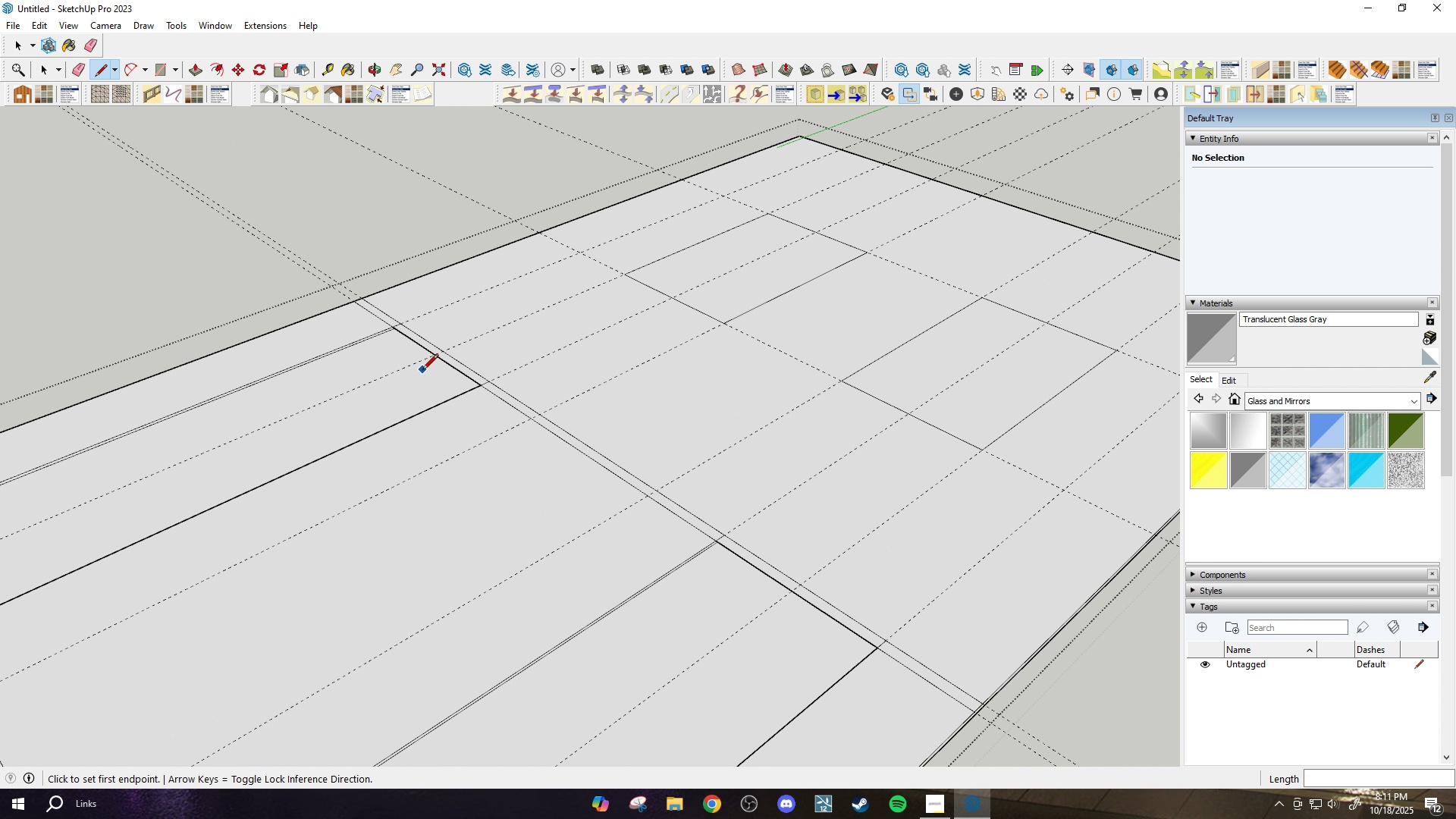 
scroll: coordinate [422, 371], scroll_direction: up, amount: 5.0
 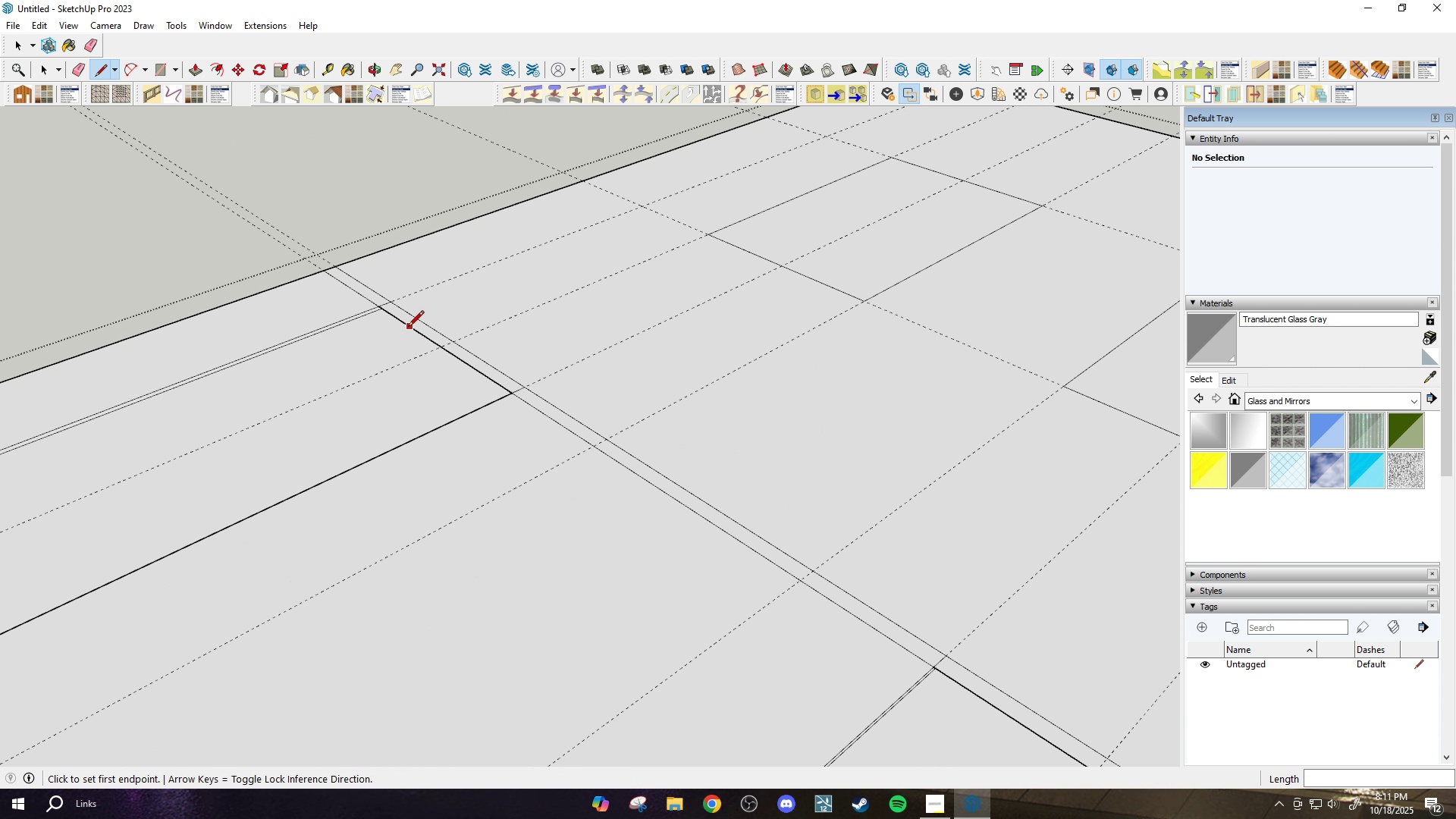 
key(E)
 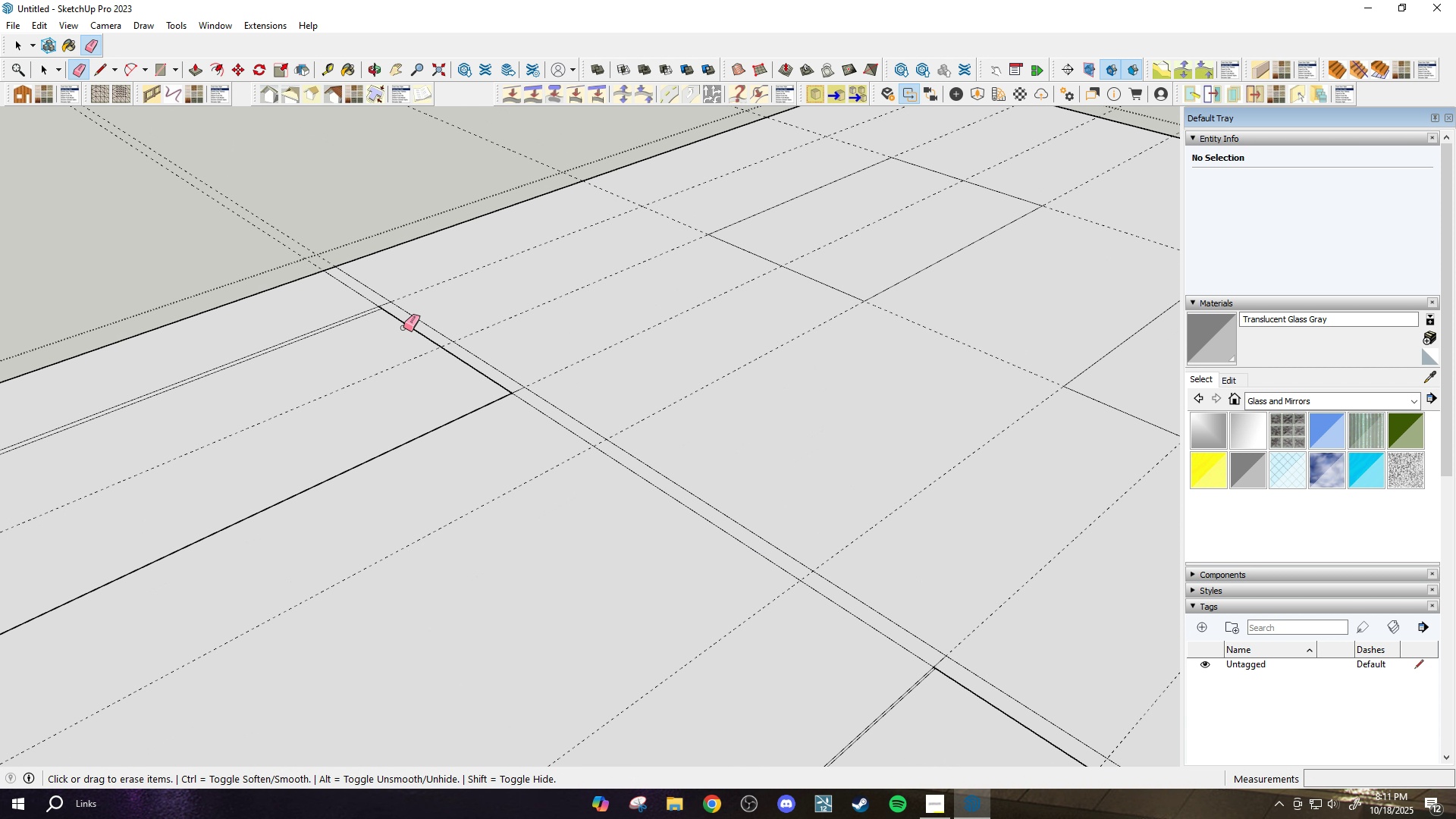 
left_click_drag(start_coordinate=[403, 328], to_coordinate=[403, 323])
 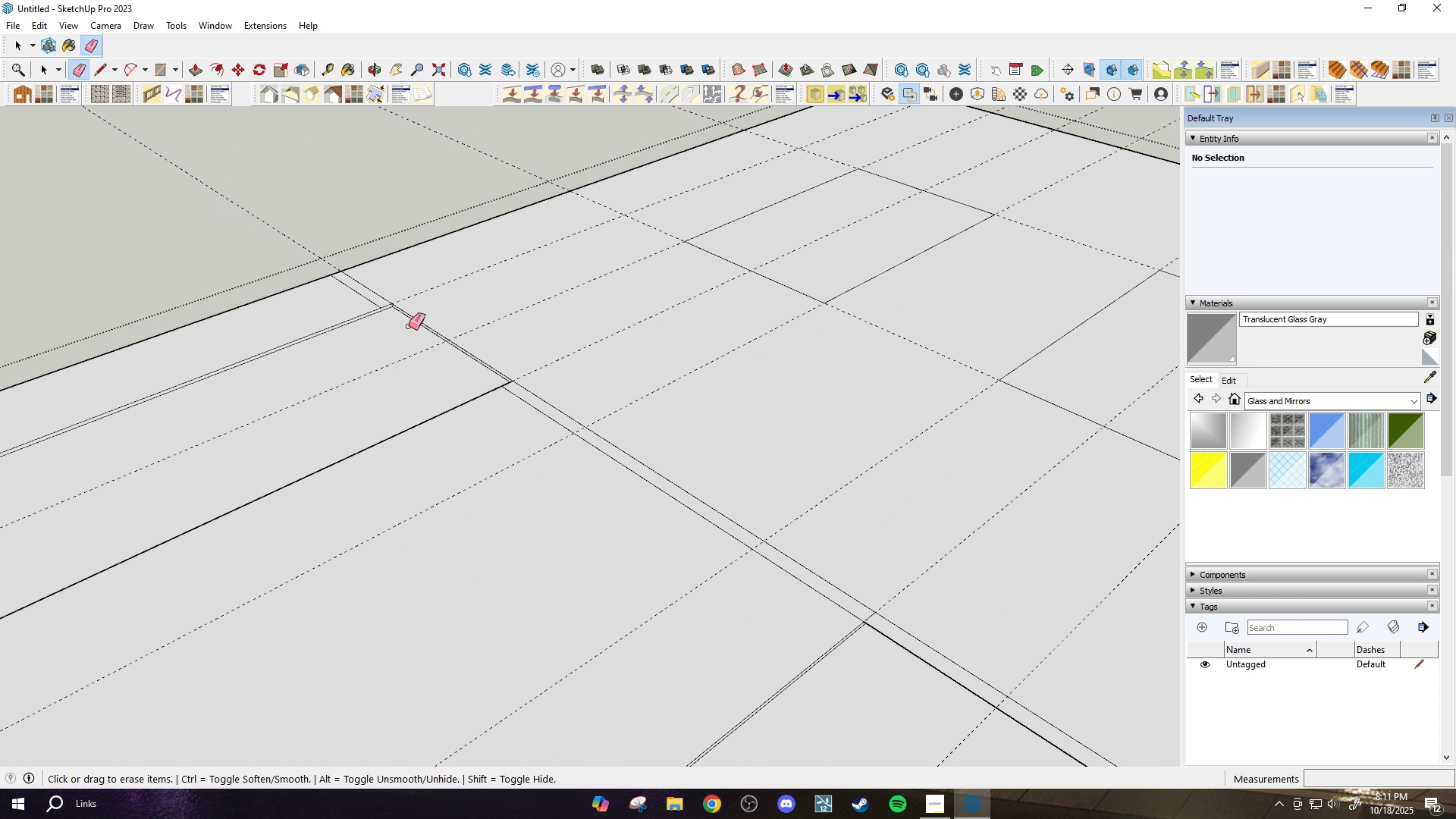 
scroll: coordinate [641, 479], scroll_direction: down, amount: 7.0
 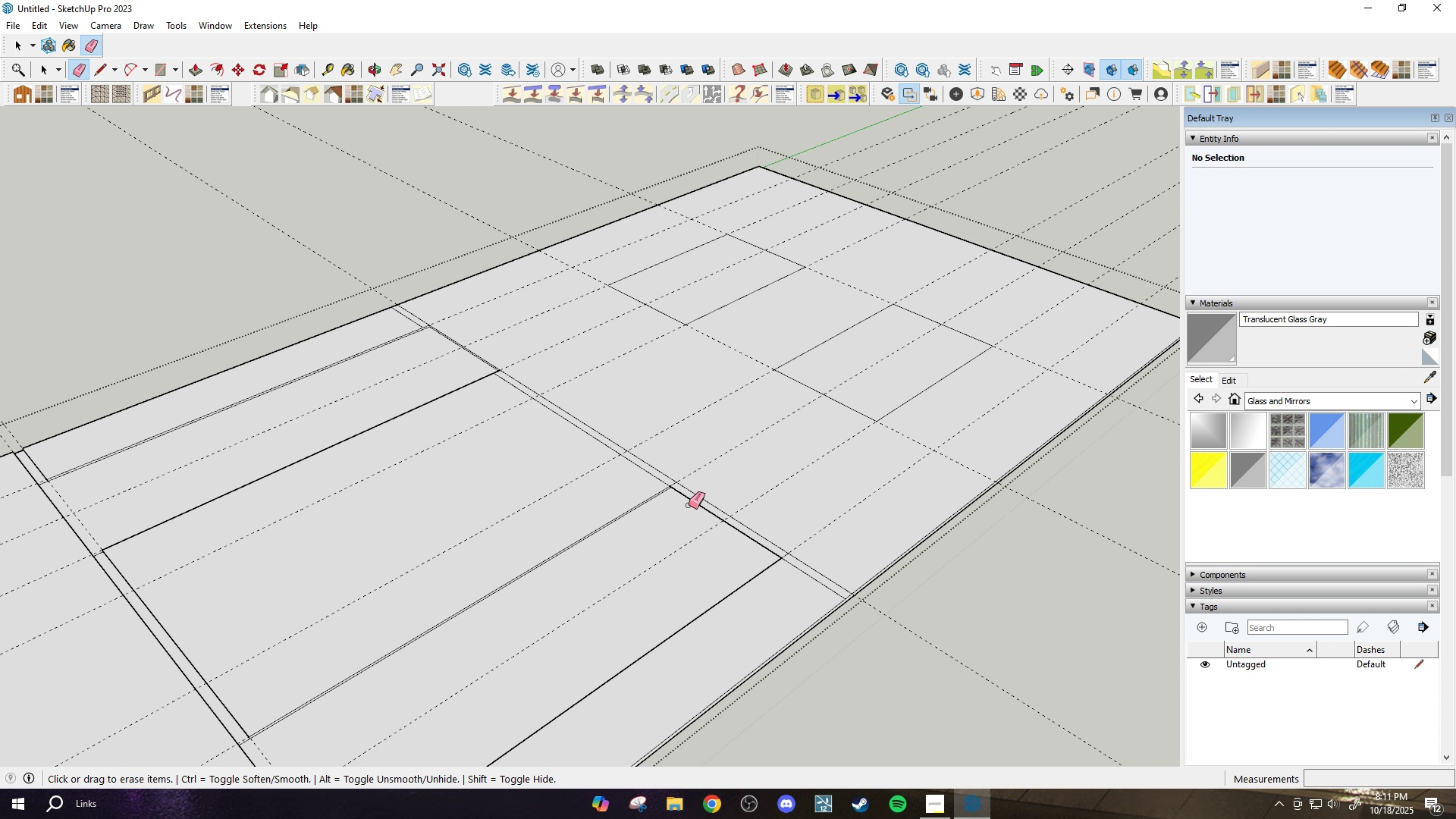 
left_click_drag(start_coordinate=[689, 507], to_coordinate=[689, 500])
 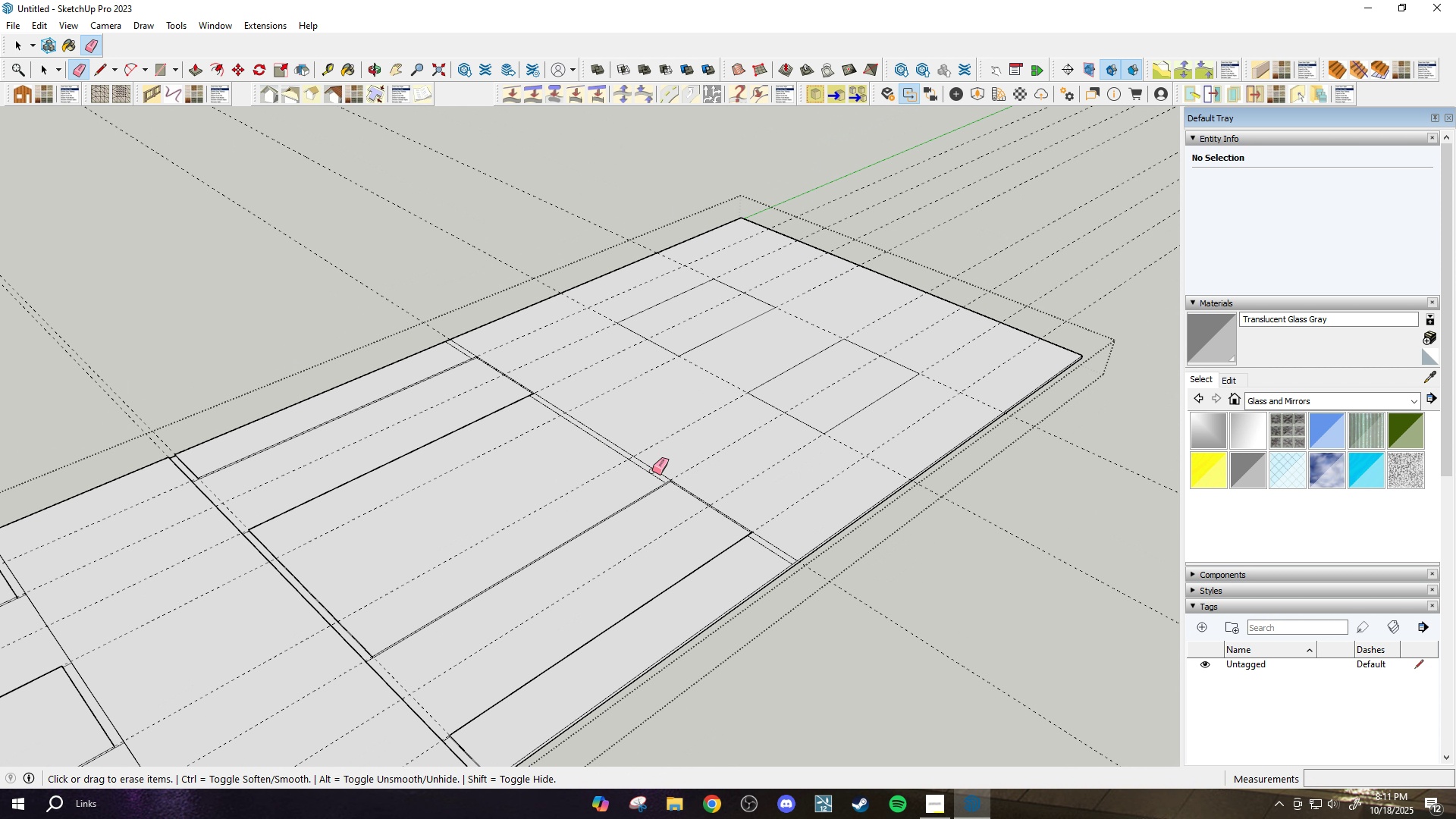 
scroll: coordinate [652, 471], scroll_direction: down, amount: 5.0
 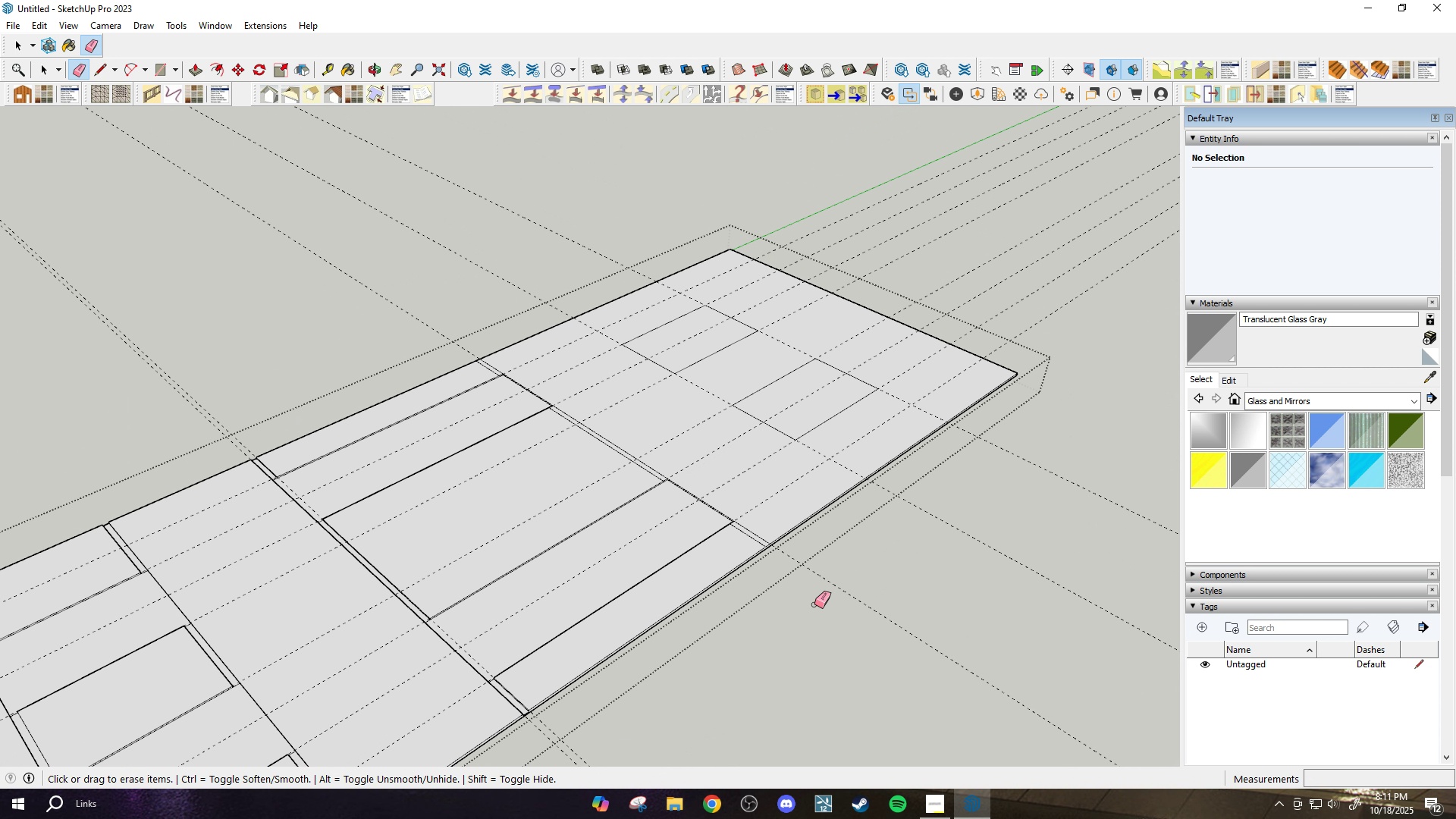 
left_click_drag(start_coordinate=[798, 598], to_coordinate=[852, 576])
 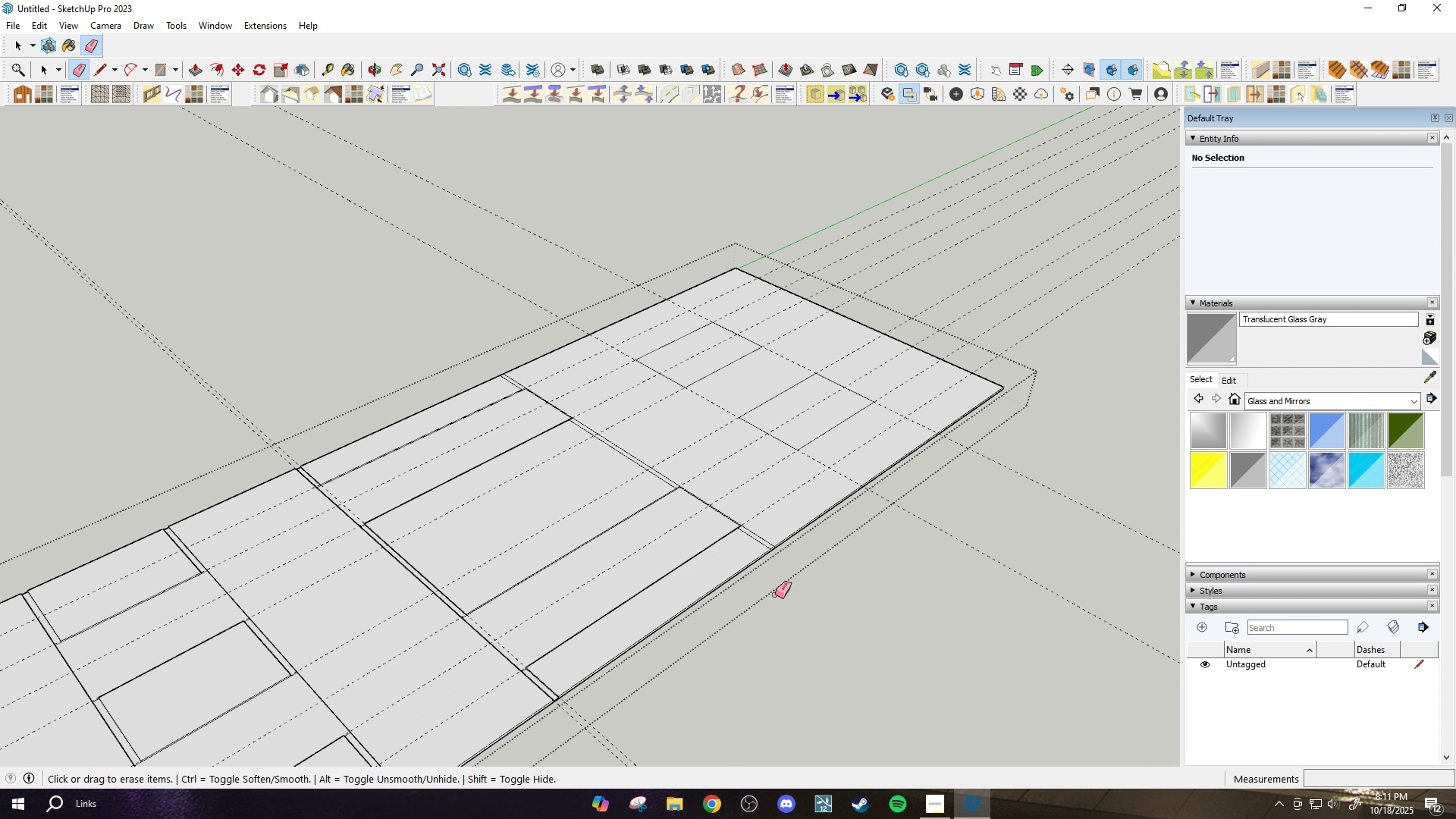 
scroll: coordinate [798, 579], scroll_direction: down, amount: 3.0
 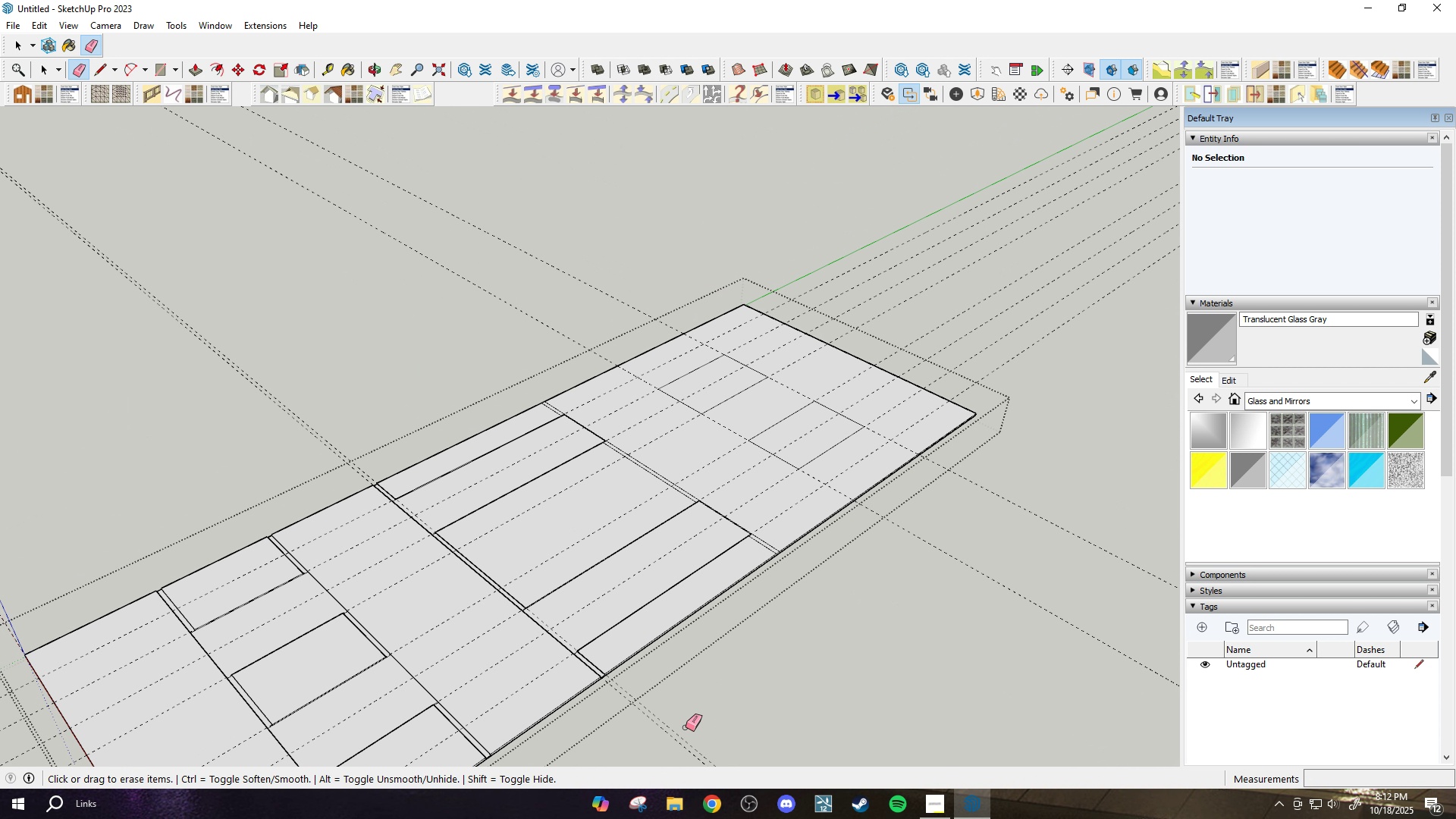 
left_click_drag(start_coordinate=[695, 711], to_coordinate=[661, 758])
 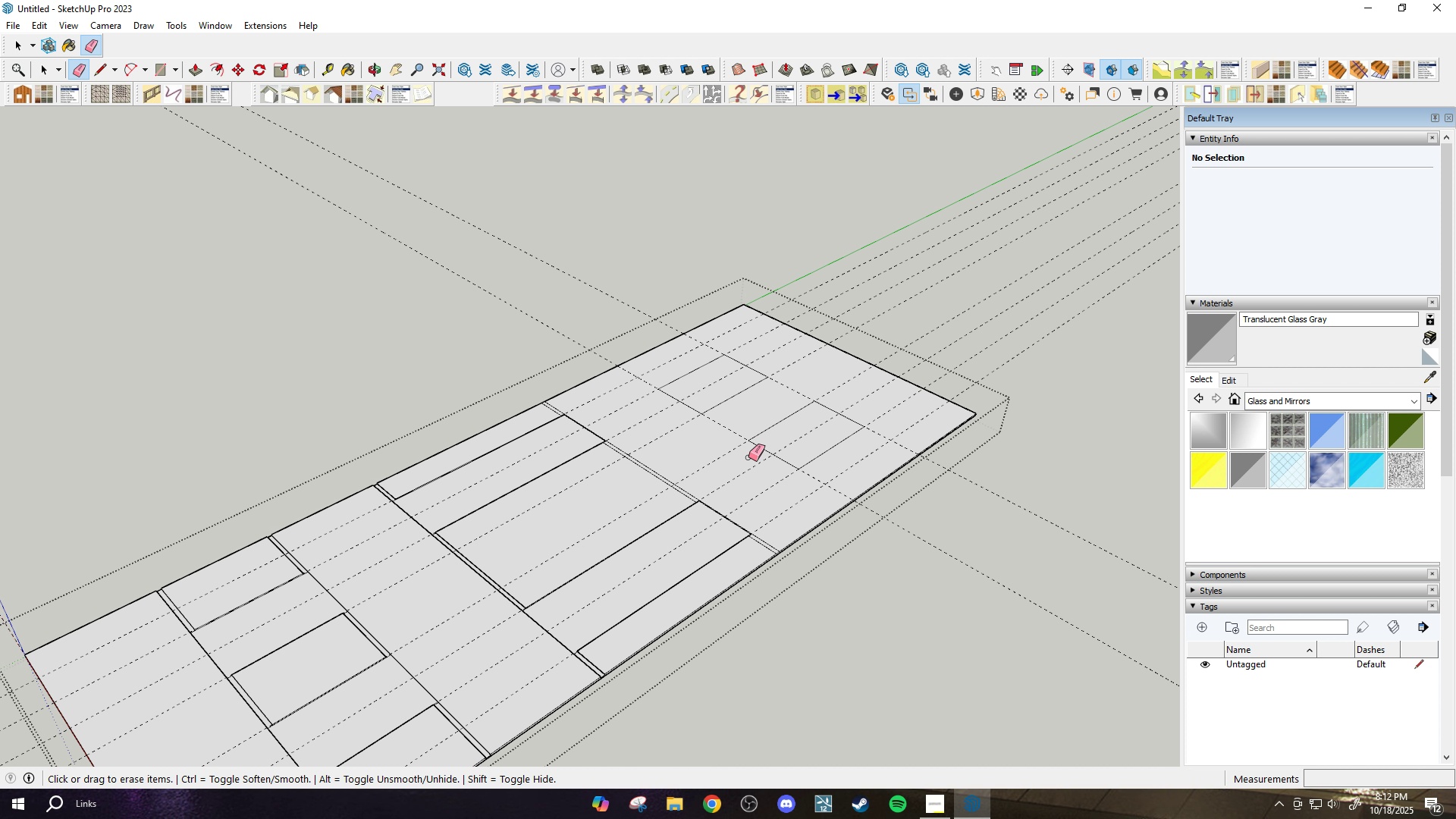 
scroll: coordinate [761, 625], scroll_direction: up, amount: 16.0
 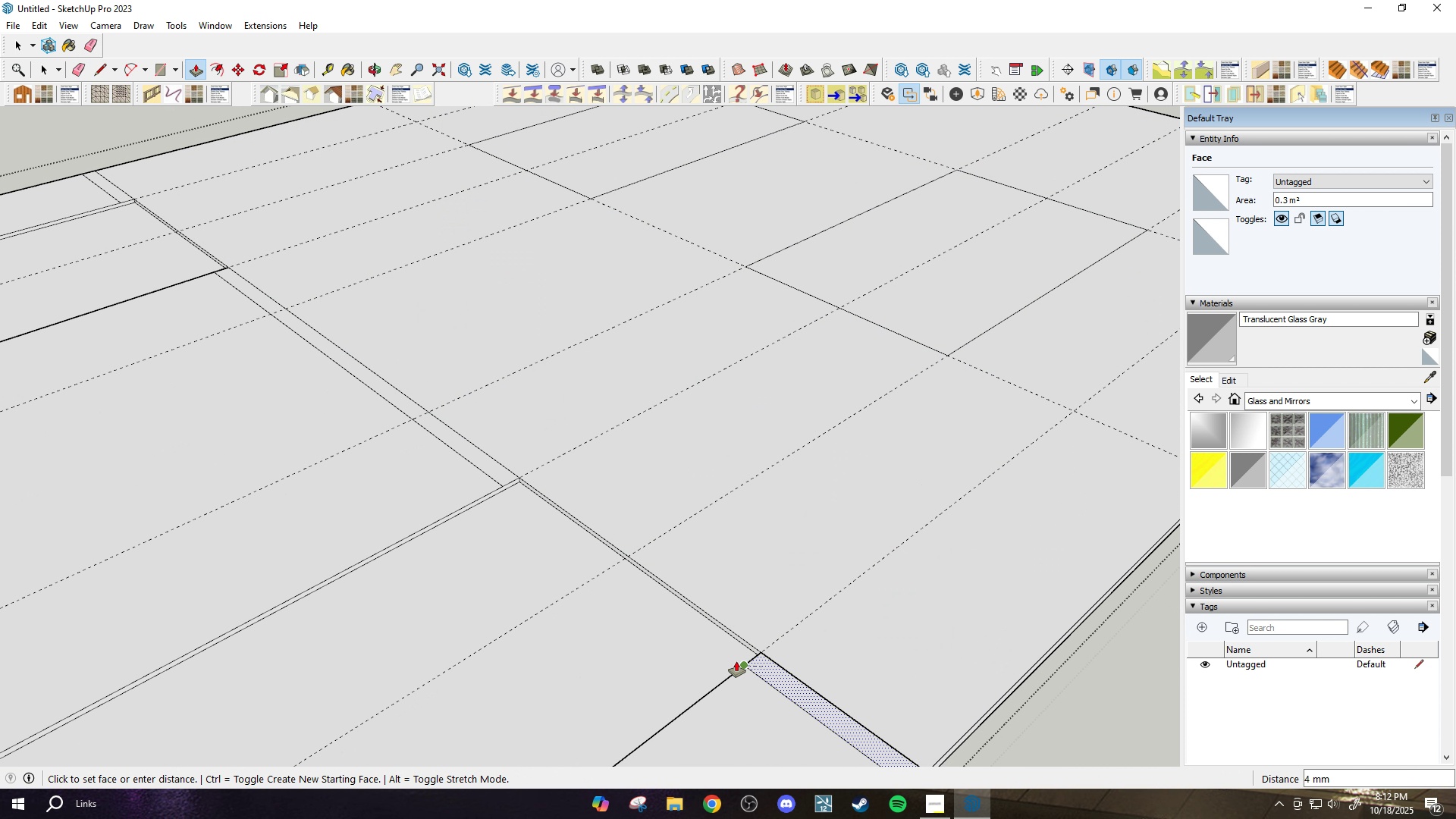 
key(P)
 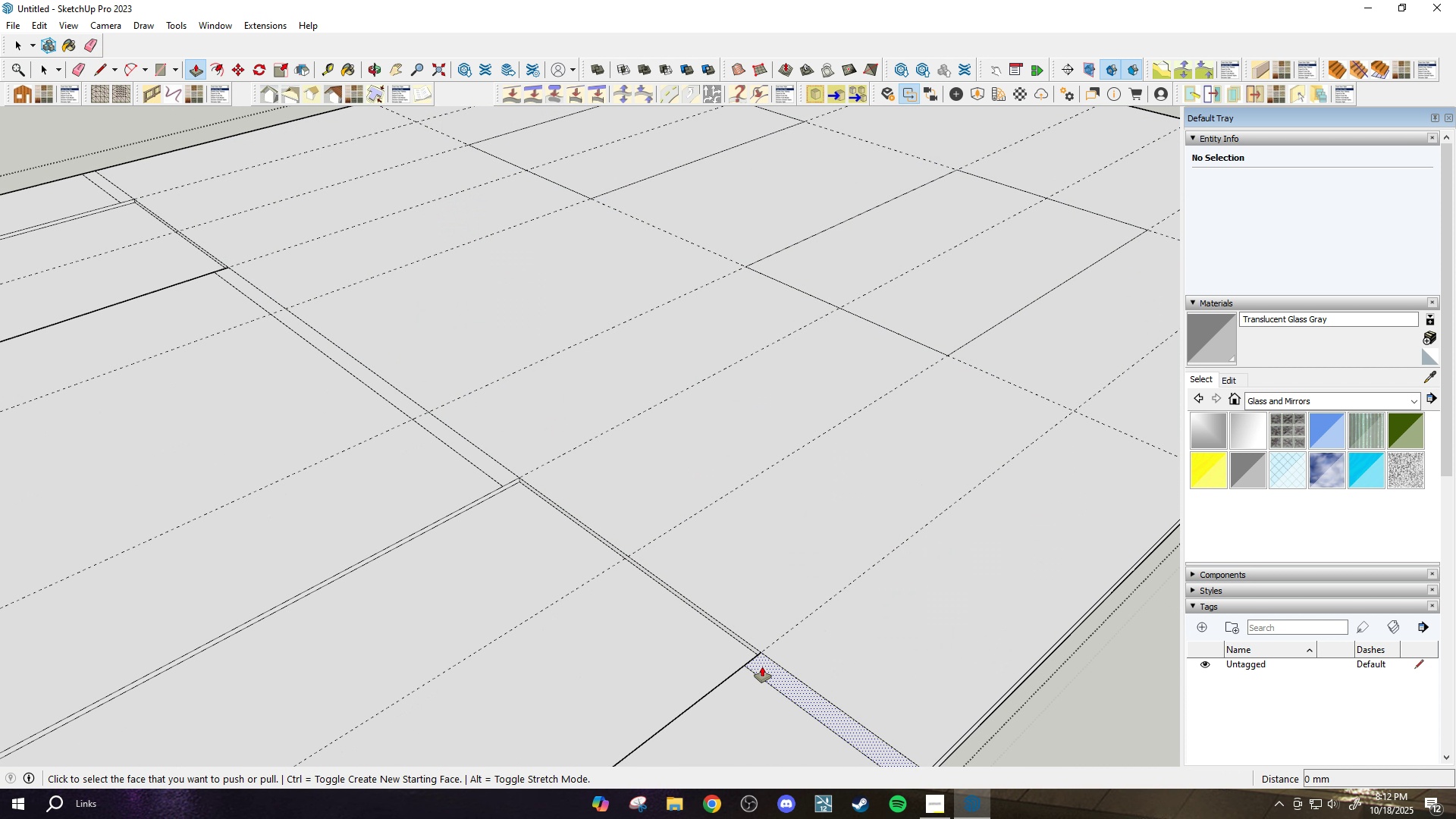 
left_click([762, 667])
 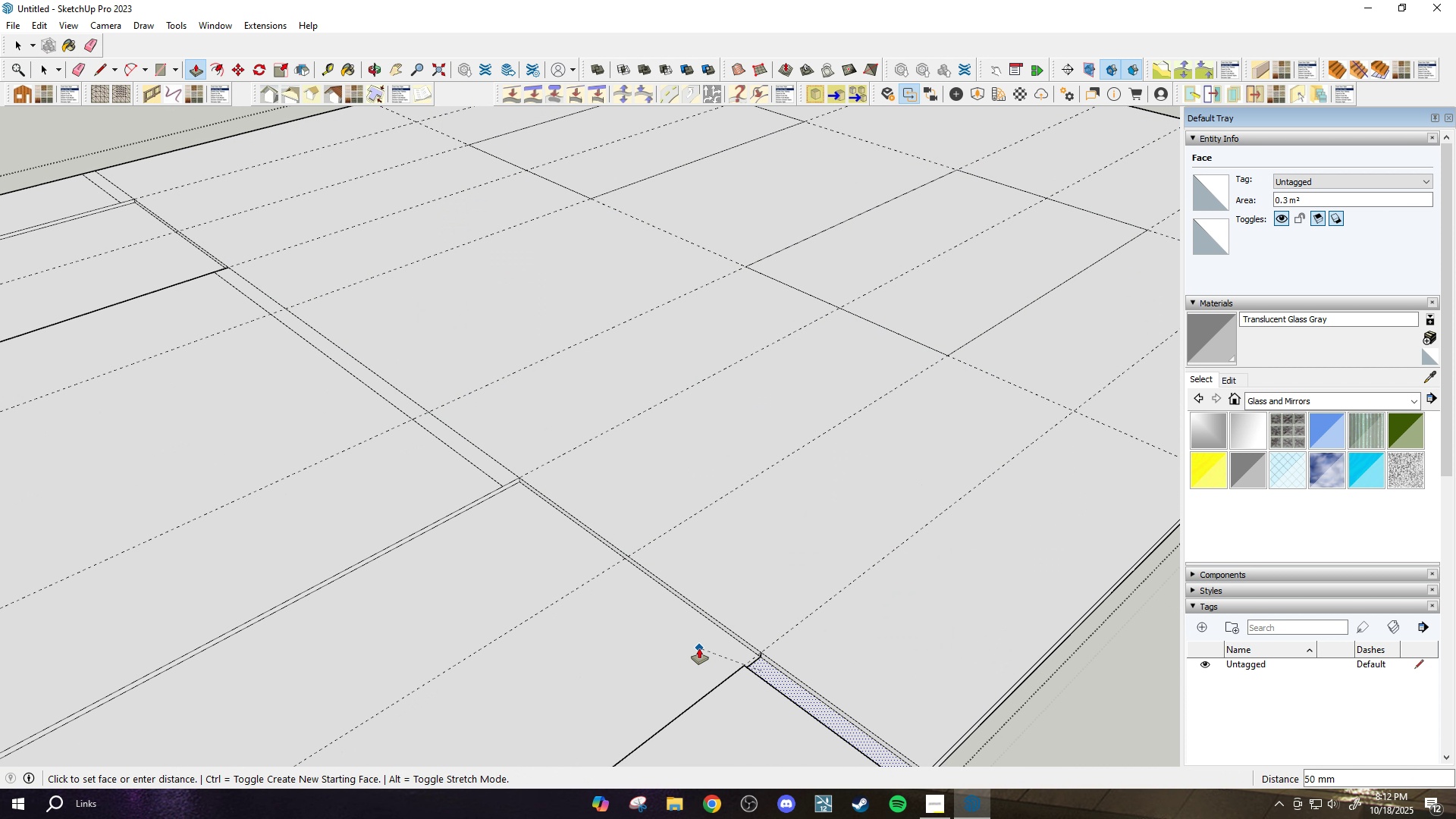 
left_click([699, 648])
 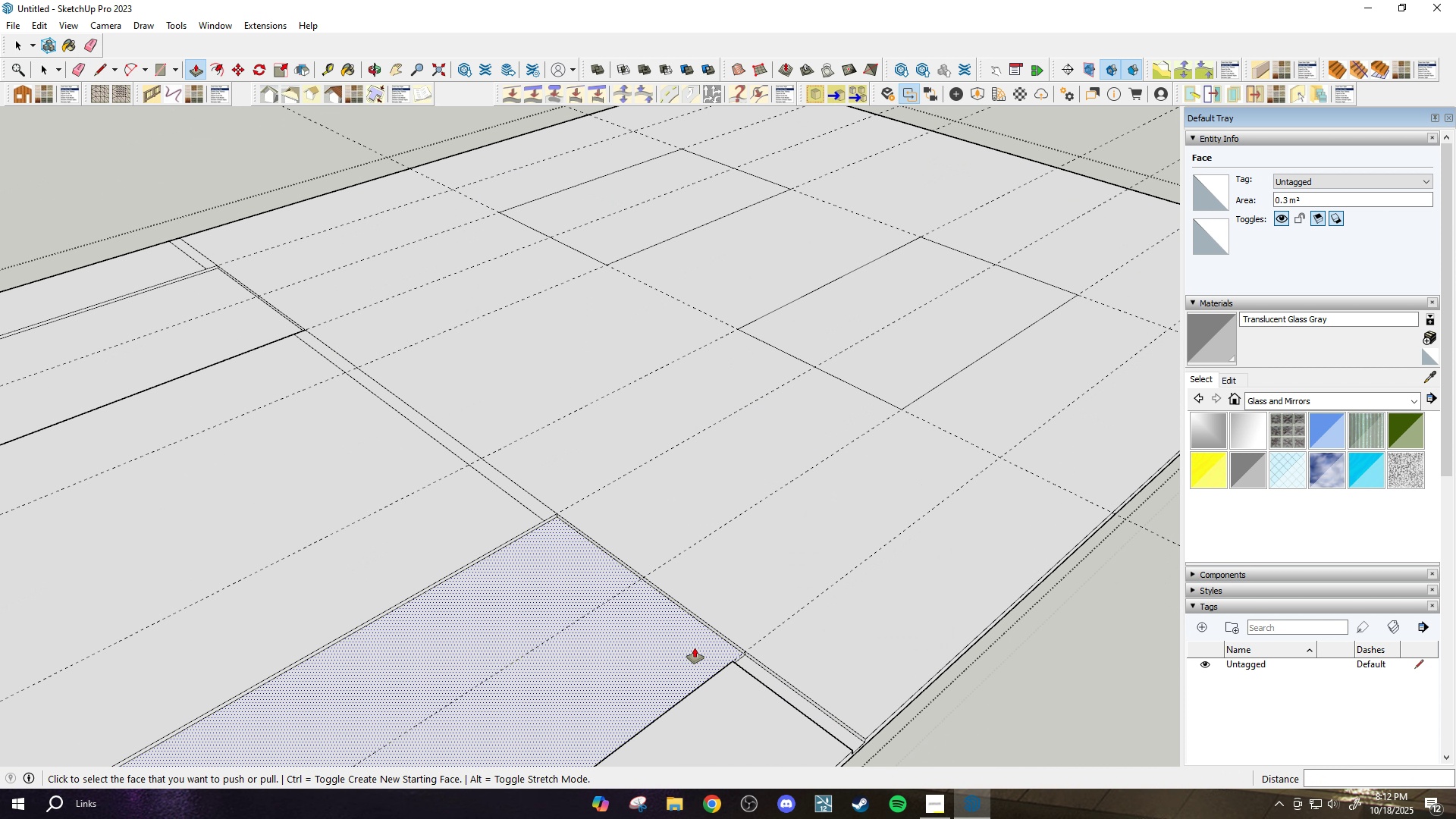 
scroll: coordinate [472, 477], scroll_direction: none, amount: 0.0
 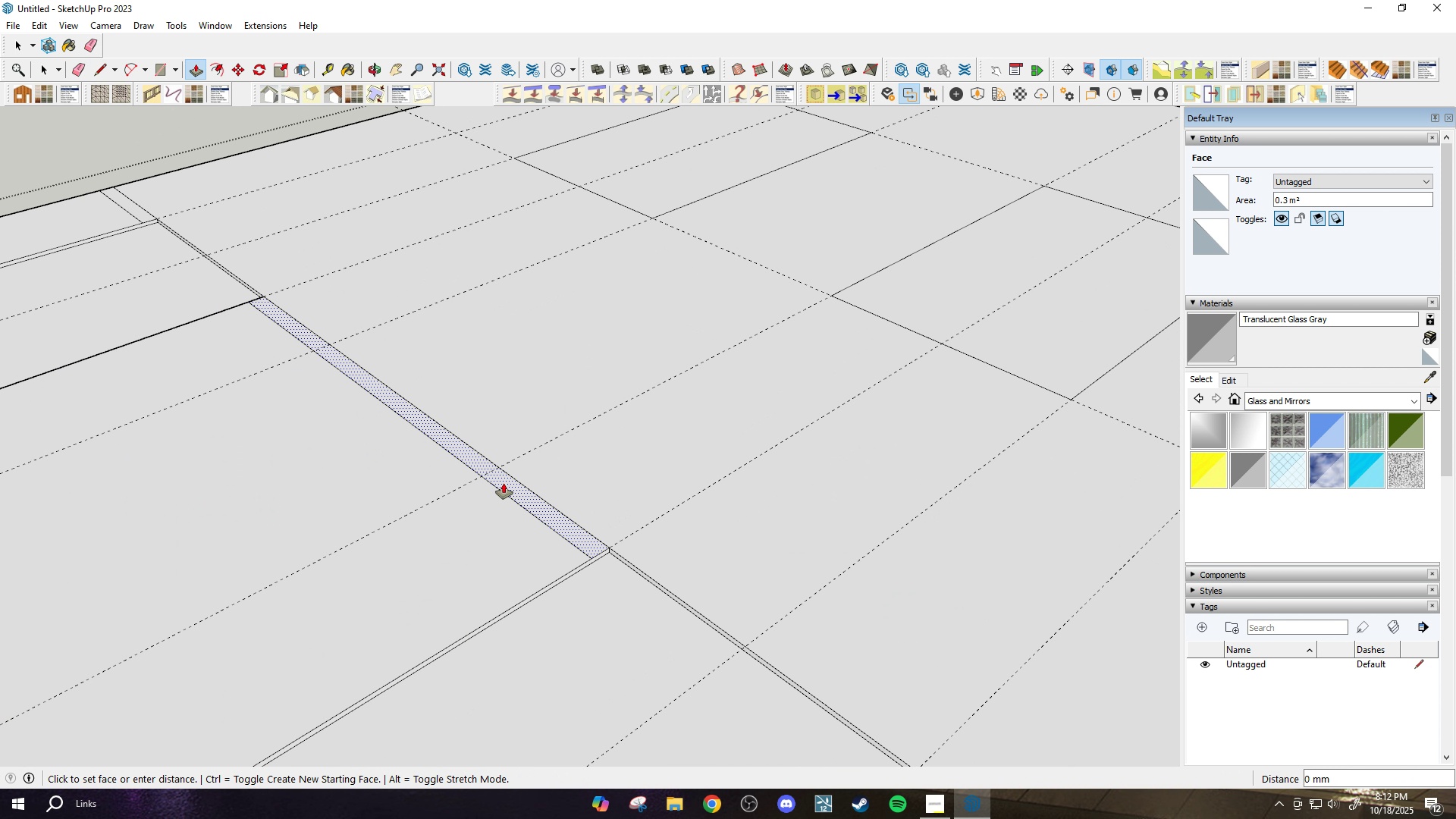 
double_click([504, 483])
 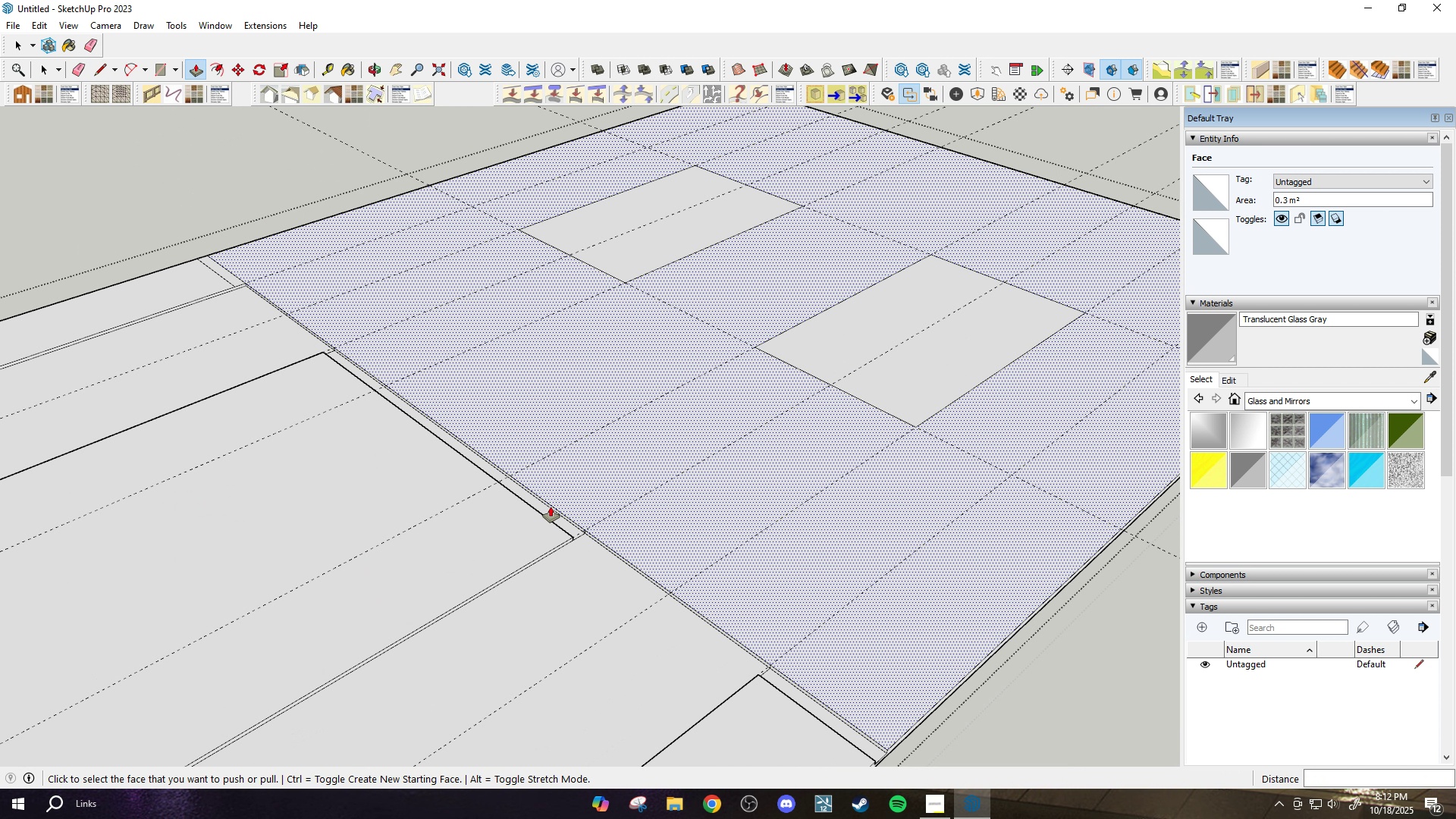 
scroll: coordinate [212, 235], scroll_direction: up, amount: 1.0
 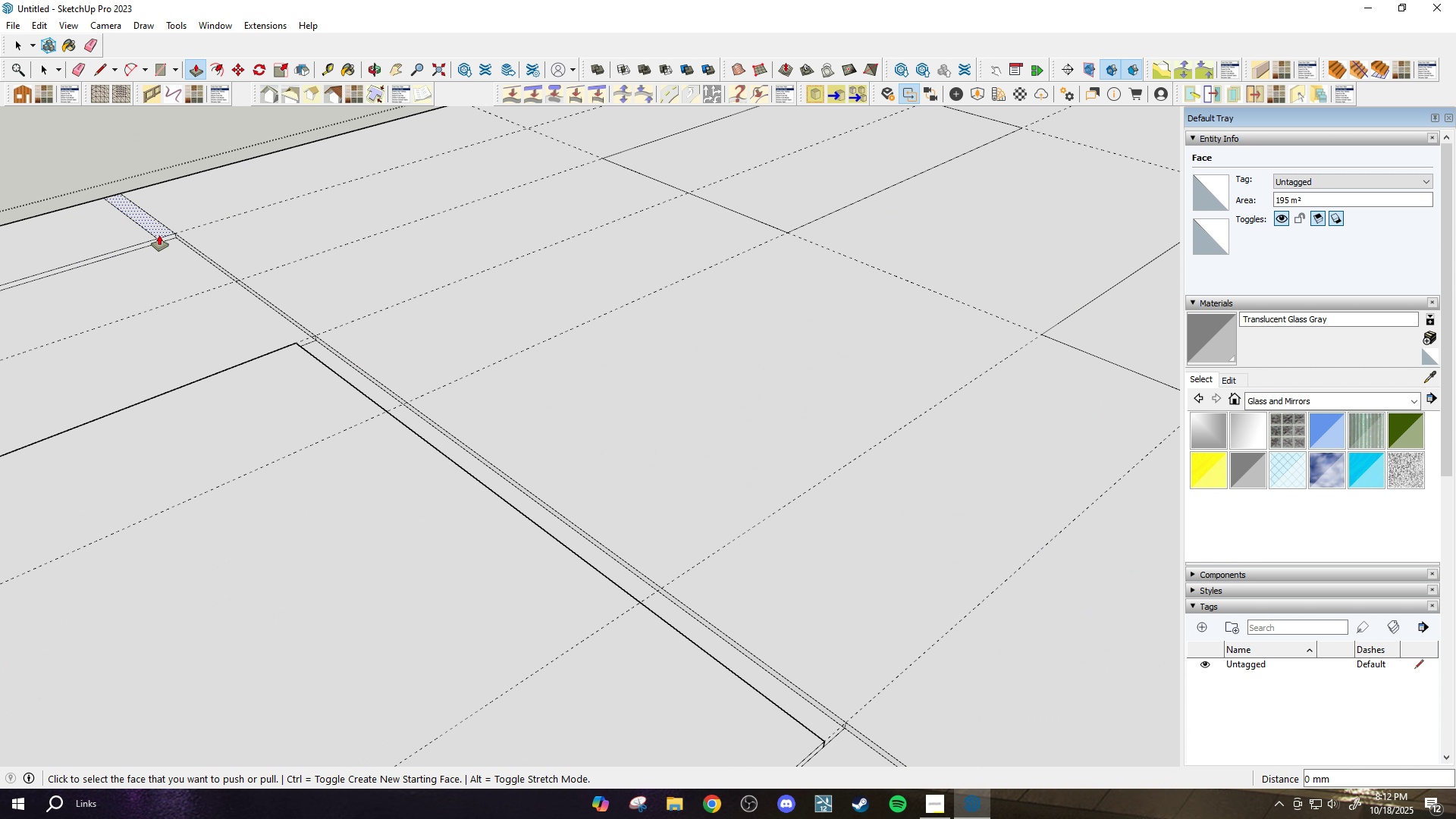 
left_click([159, 235])
 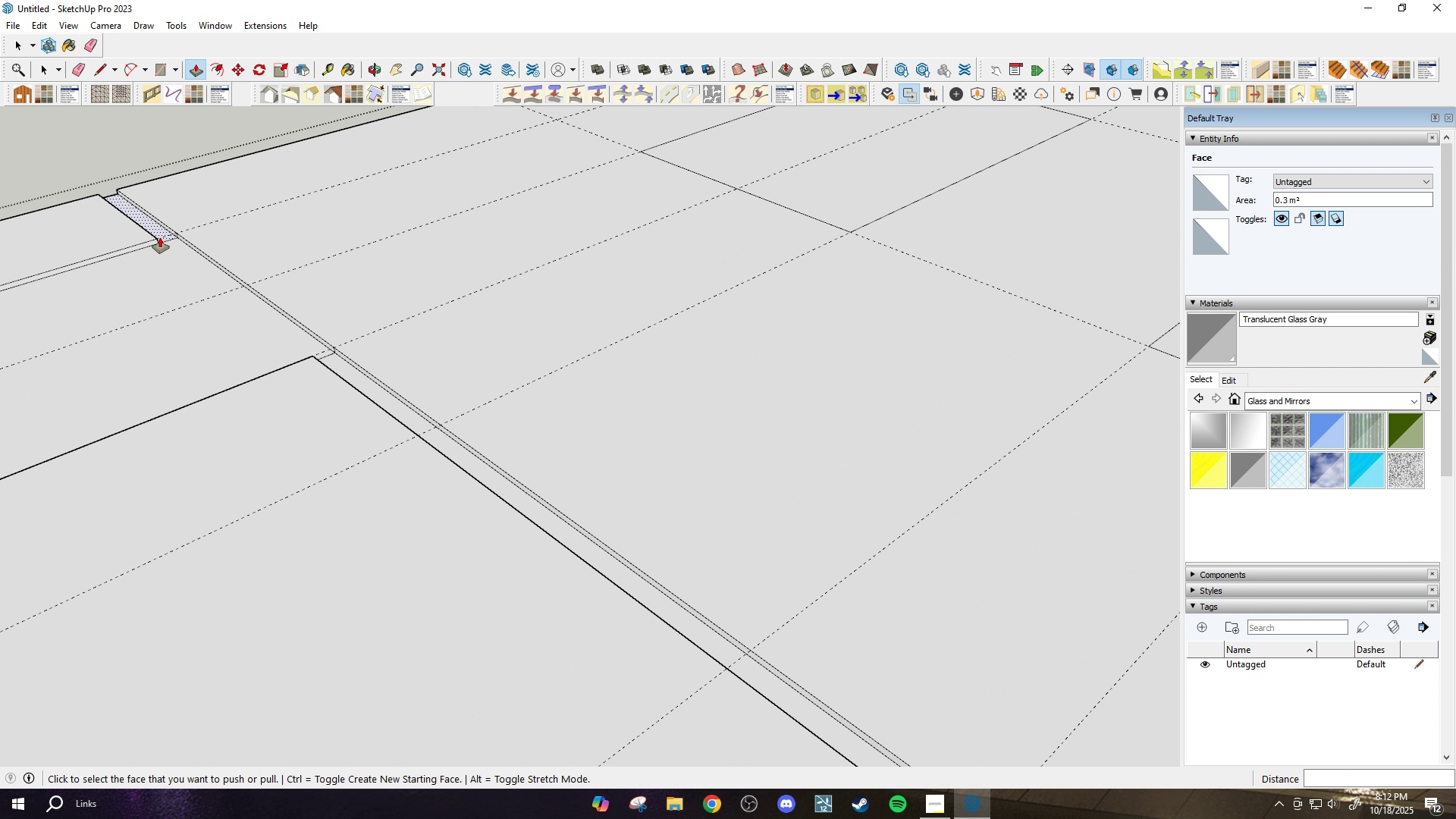 
scroll: coordinate [171, 245], scroll_direction: up, amount: 7.0
 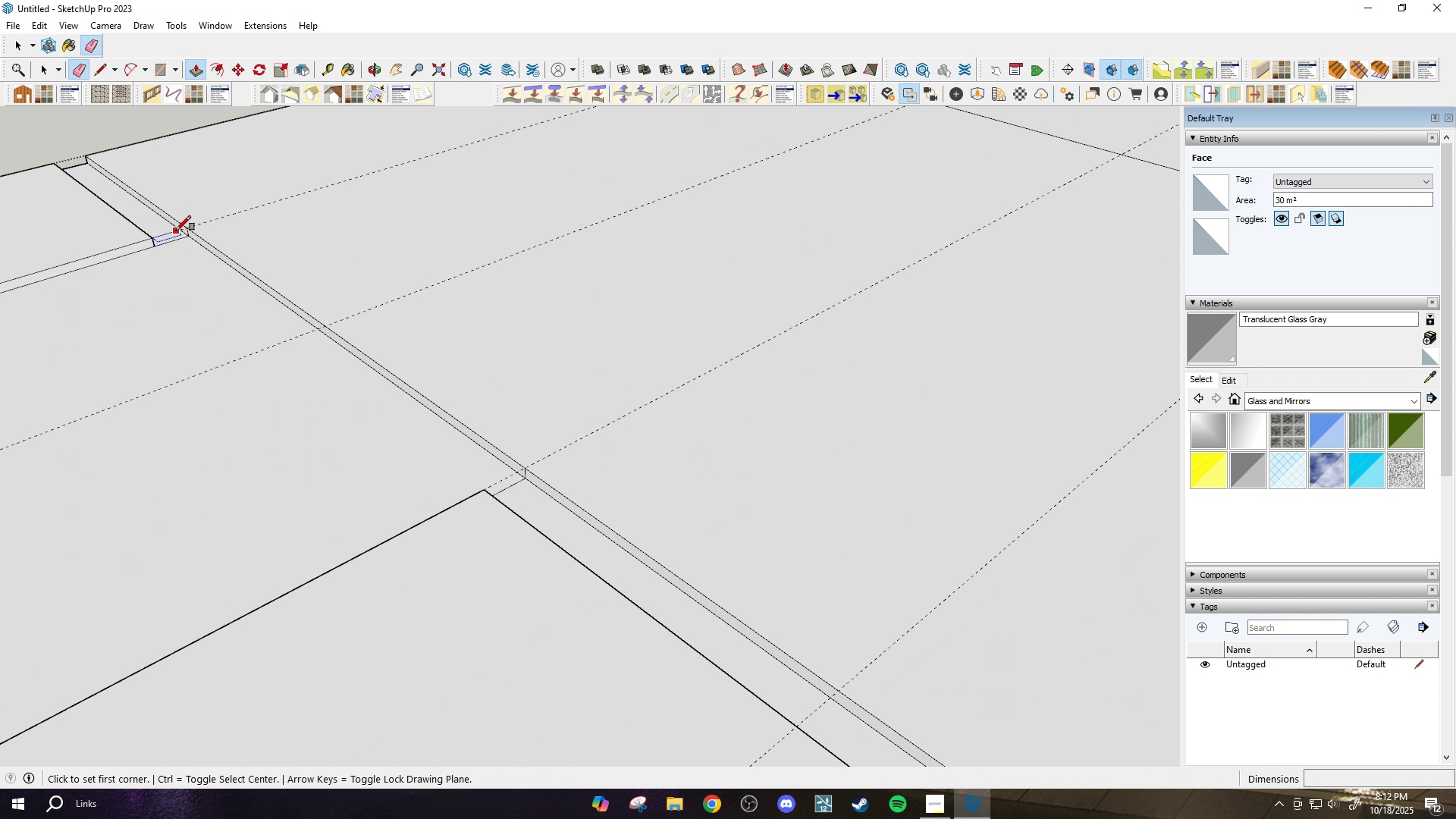 
type(3ere)
 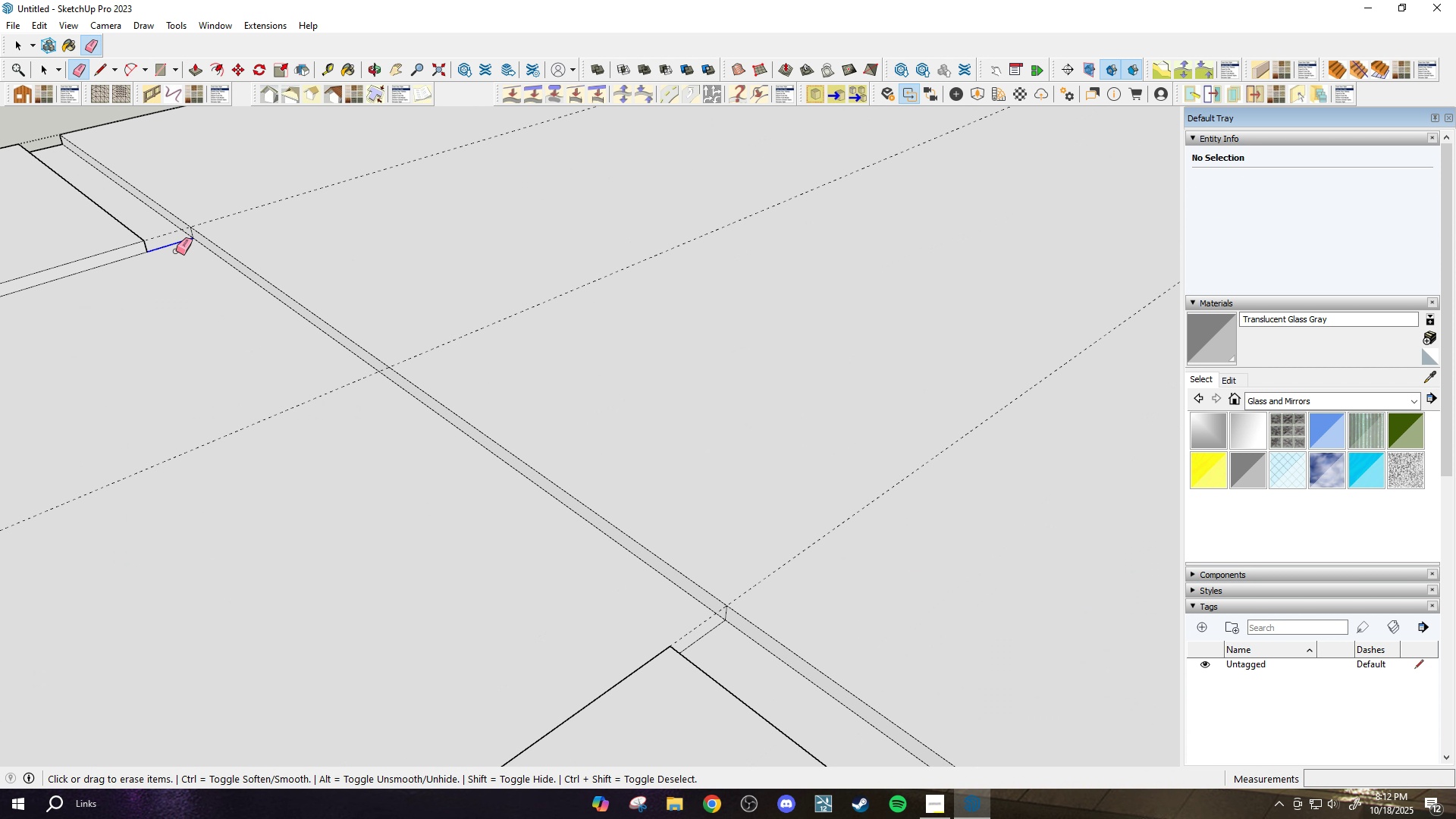 
scroll: coordinate [176, 231], scroll_direction: up, amount: 3.0
 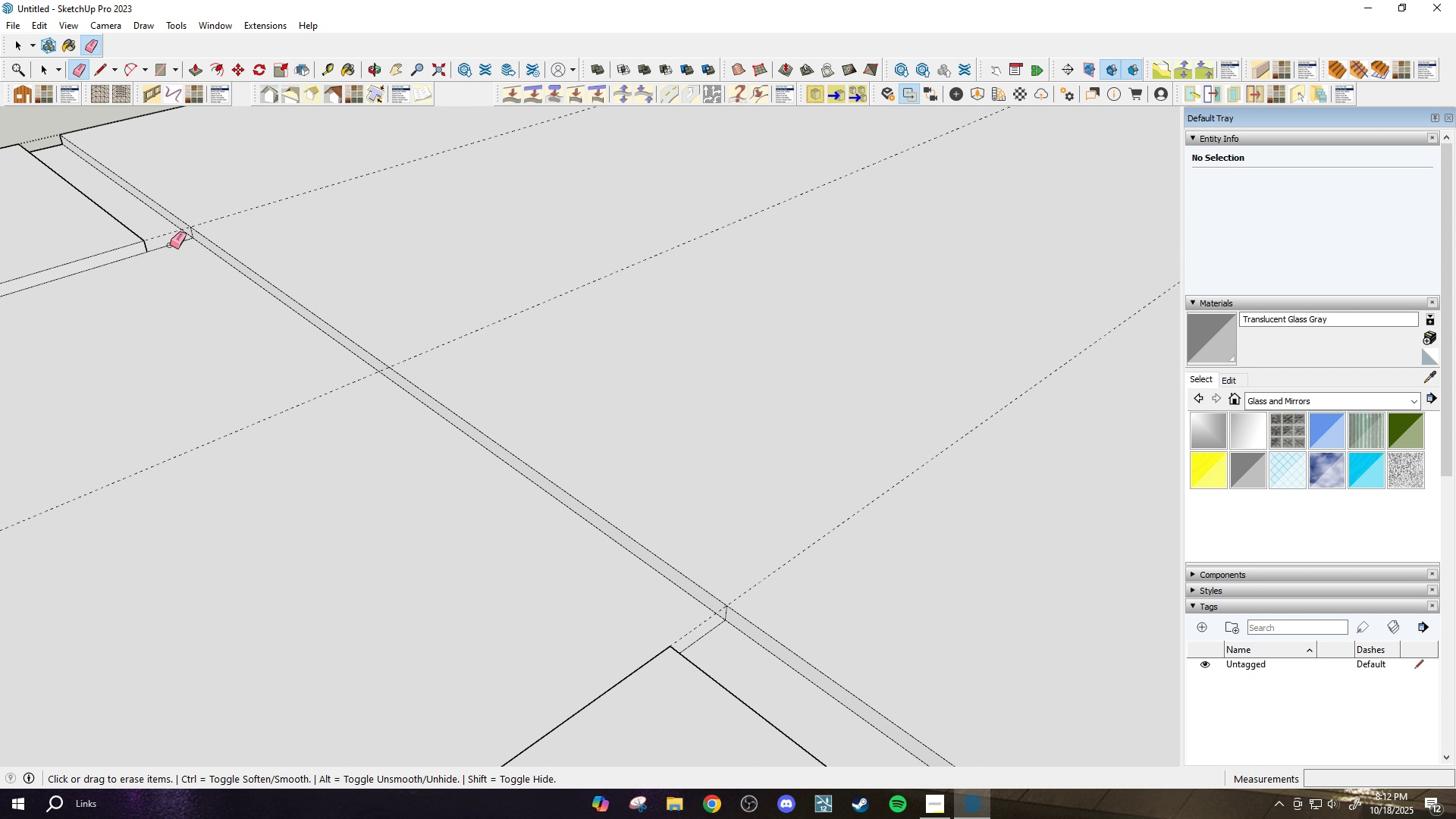 
left_click_drag(start_coordinate=[170, 245], to_coordinate=[176, 251])
 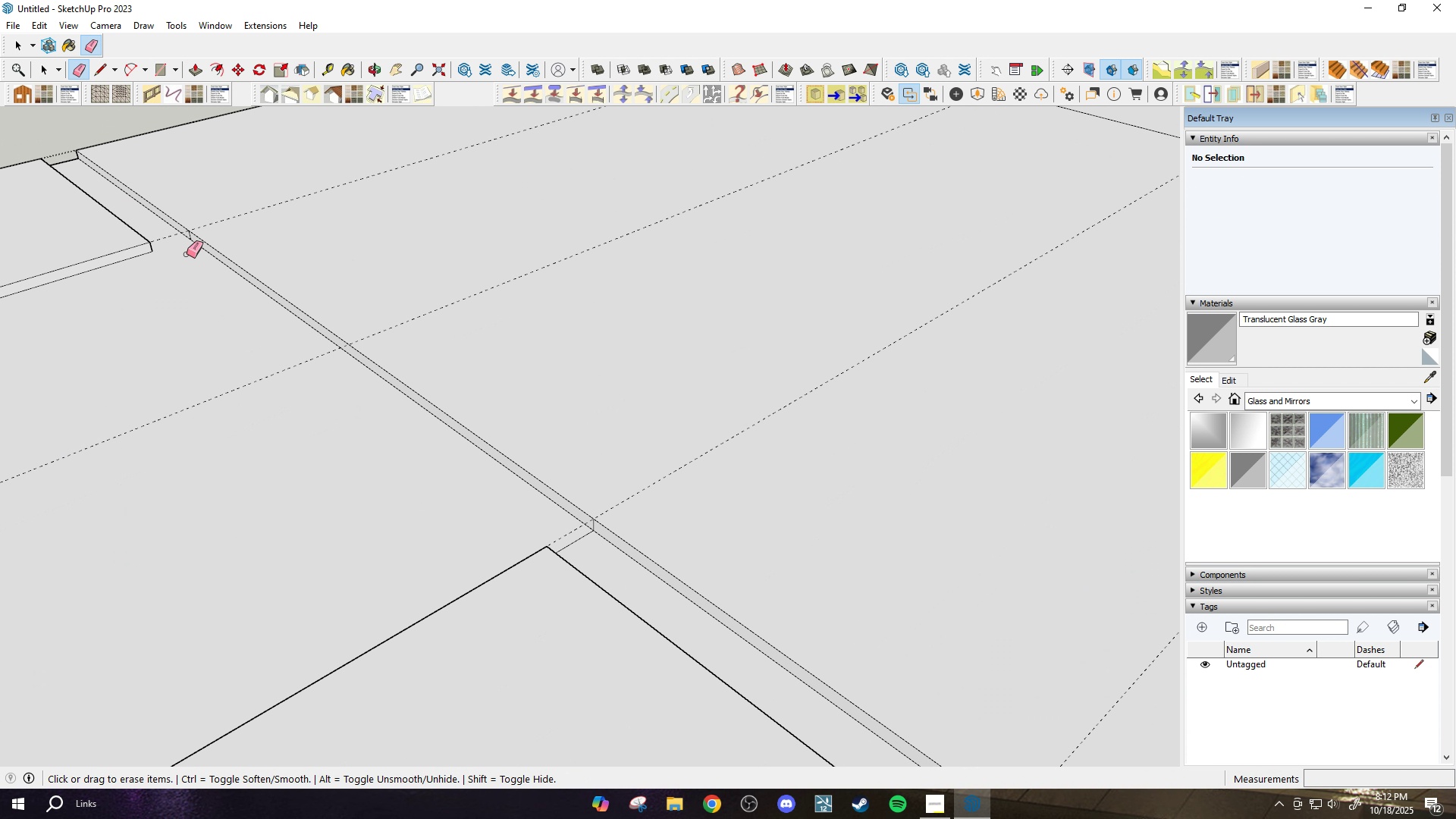 
scroll: coordinate [431, 417], scroll_direction: down, amount: 2.0
 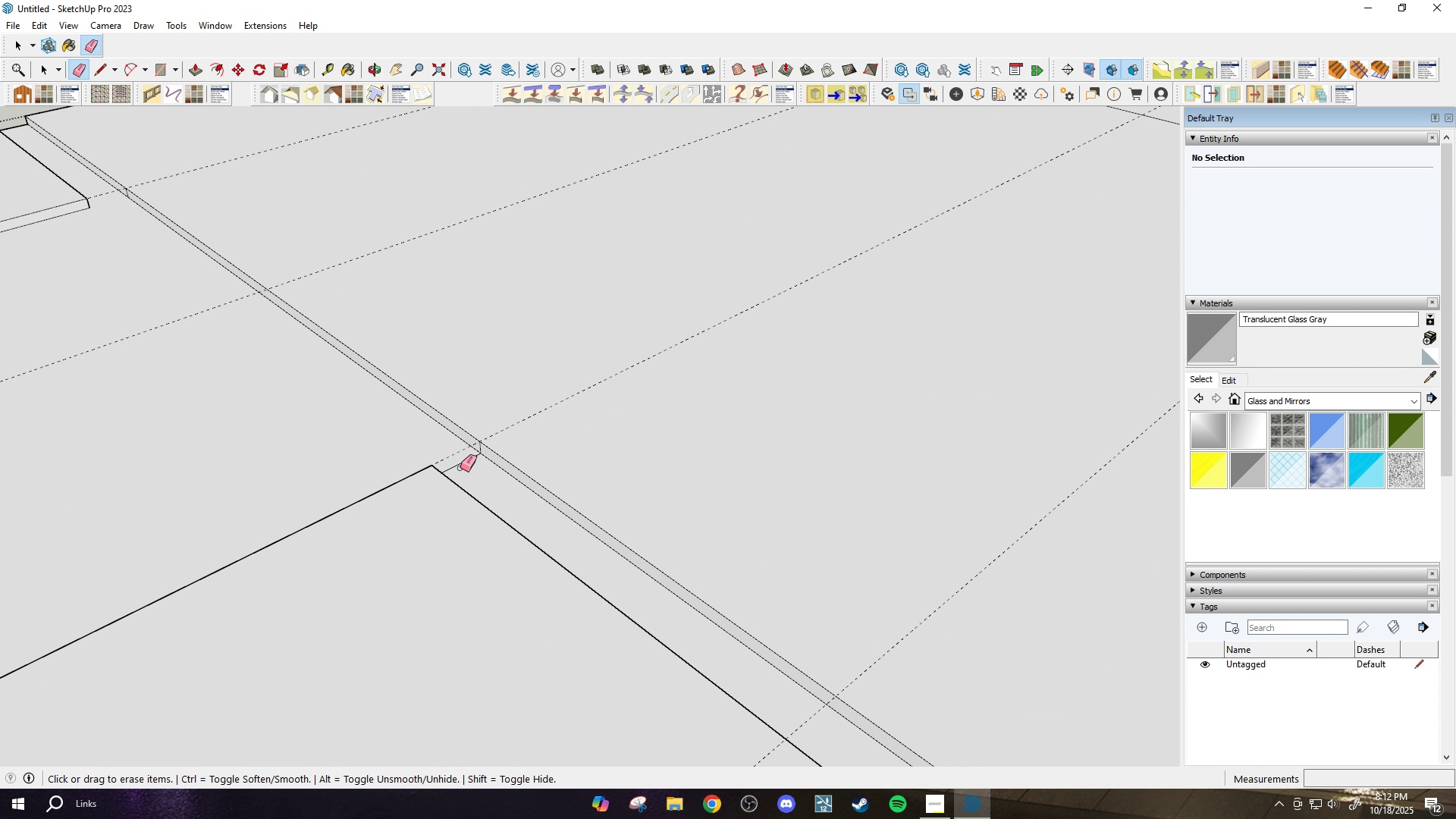 
left_click_drag(start_coordinate=[460, 468], to_coordinate=[458, 463])
 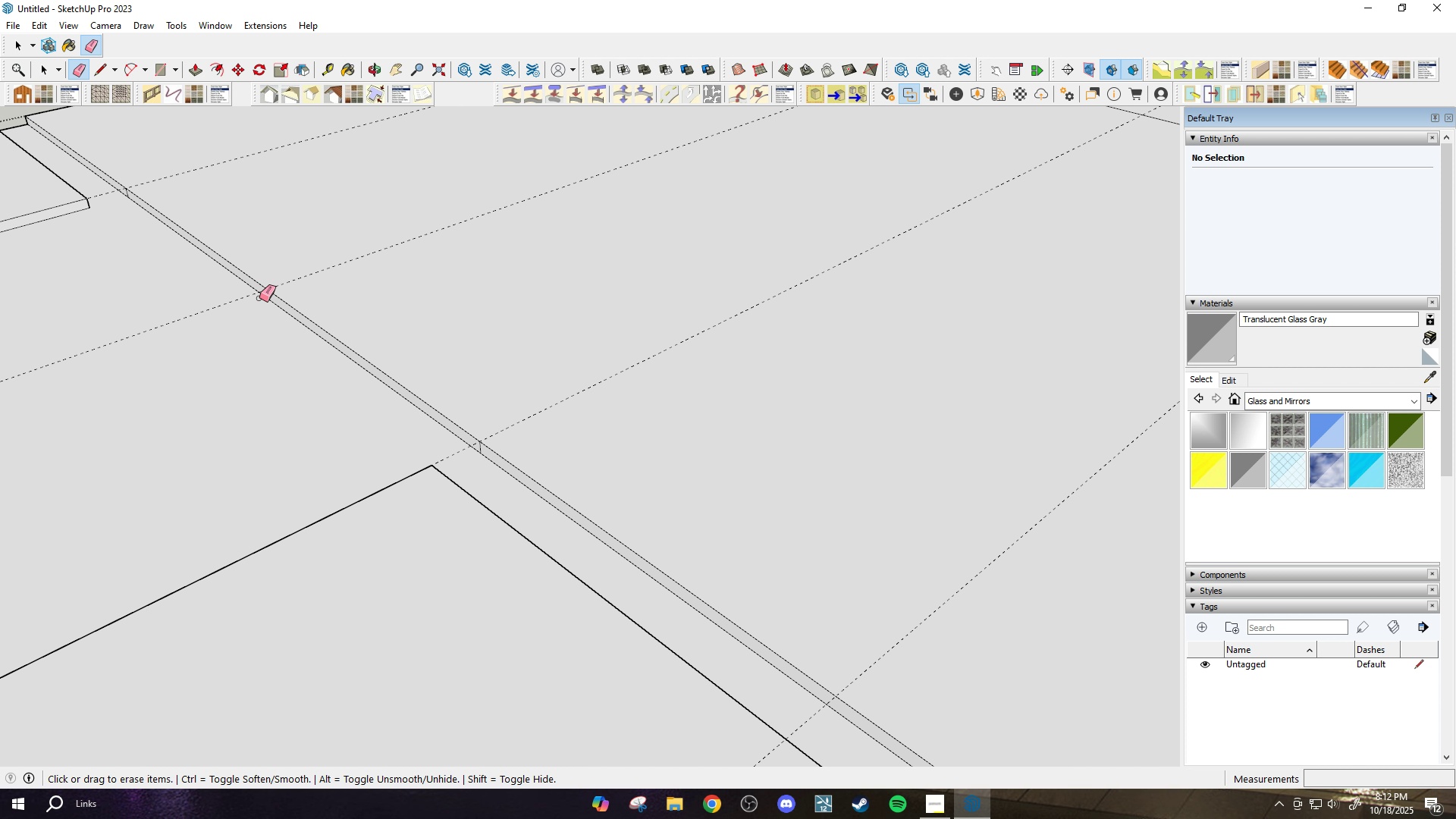 
scroll: coordinate [588, 537], scroll_direction: down, amount: 10.0
 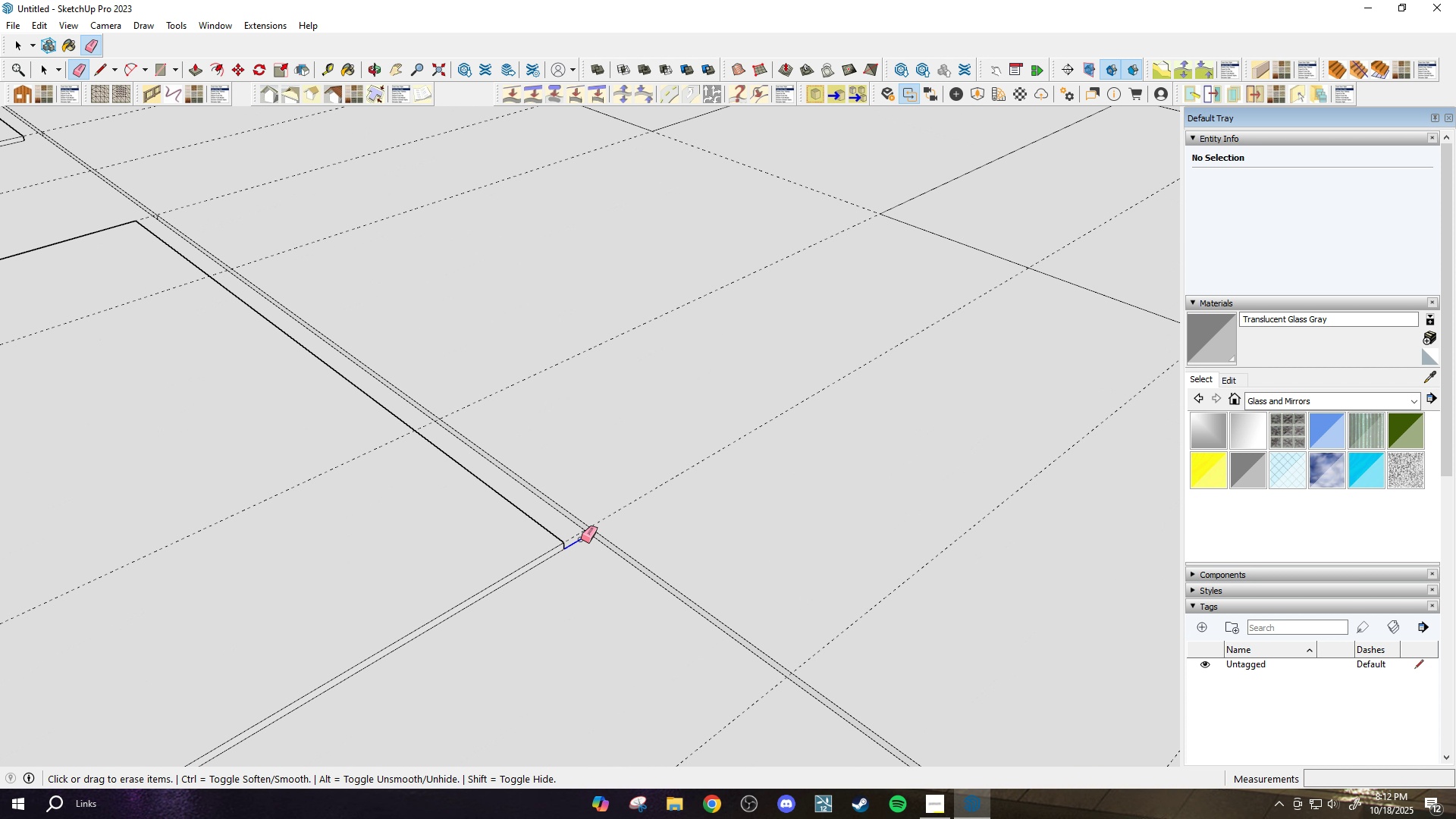 
left_click([581, 539])
 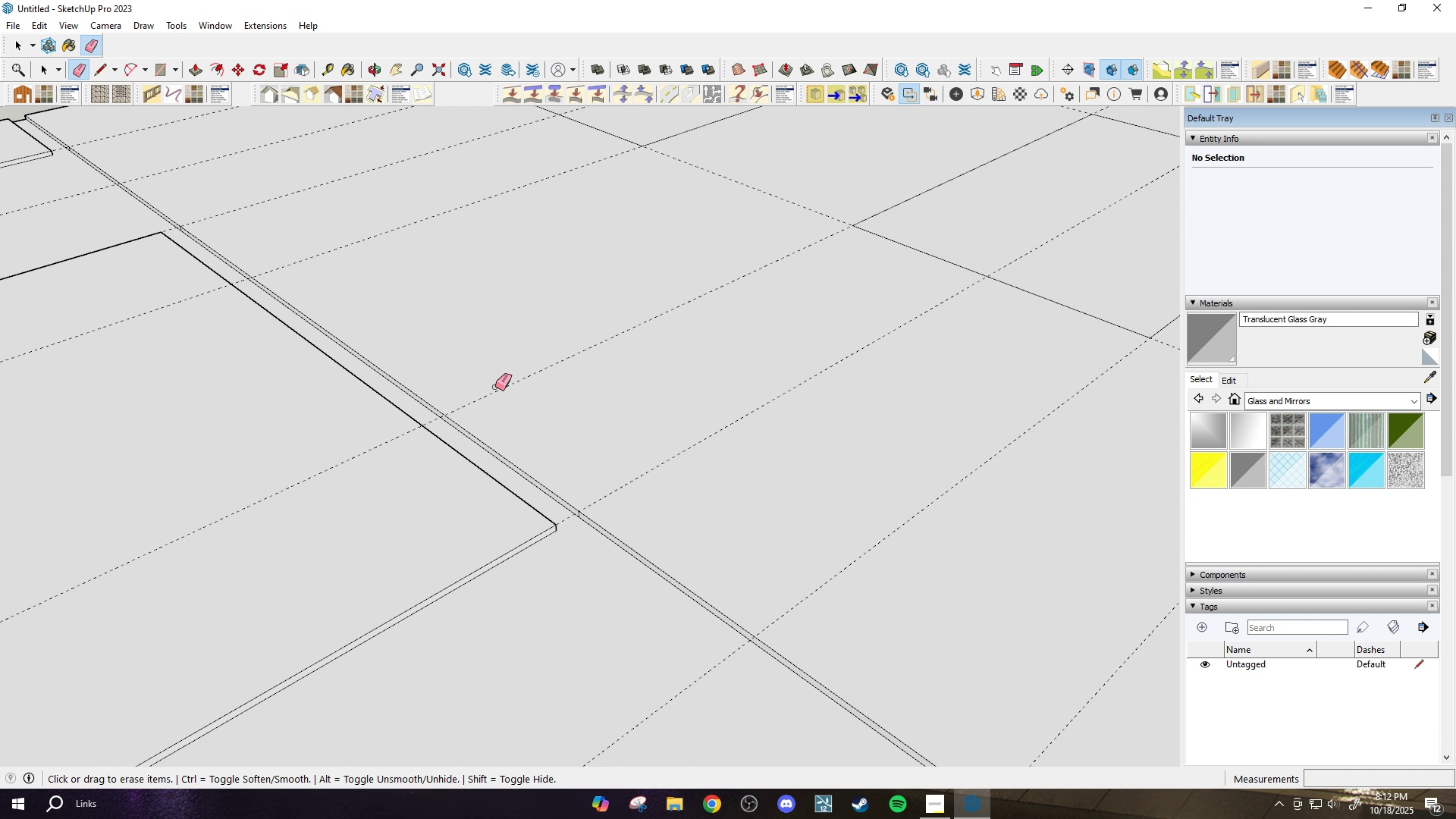 
scroll: coordinate [829, 680], scroll_direction: down, amount: 1.0
 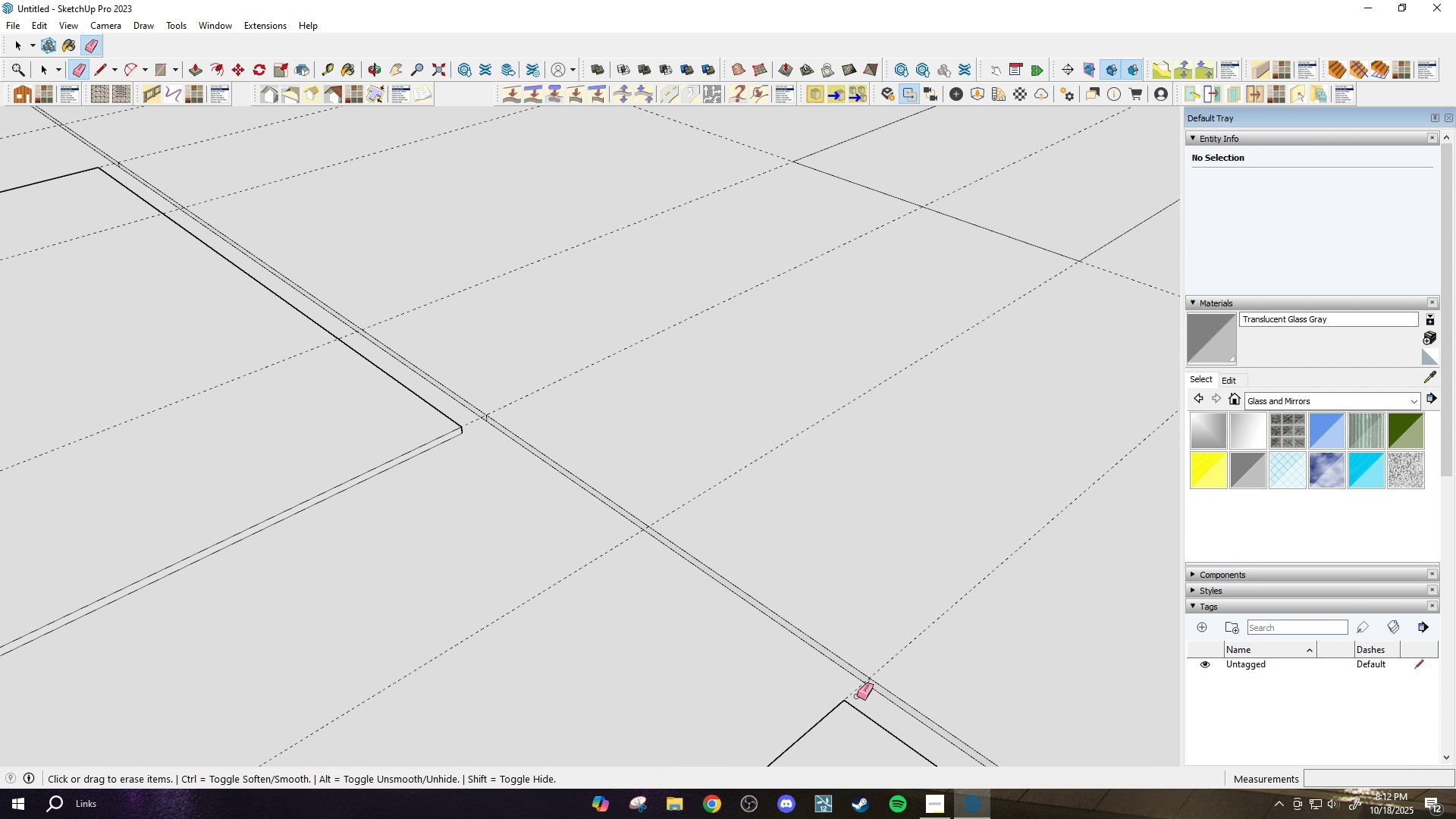 
left_click_drag(start_coordinate=[853, 696], to_coordinate=[846, 693])
 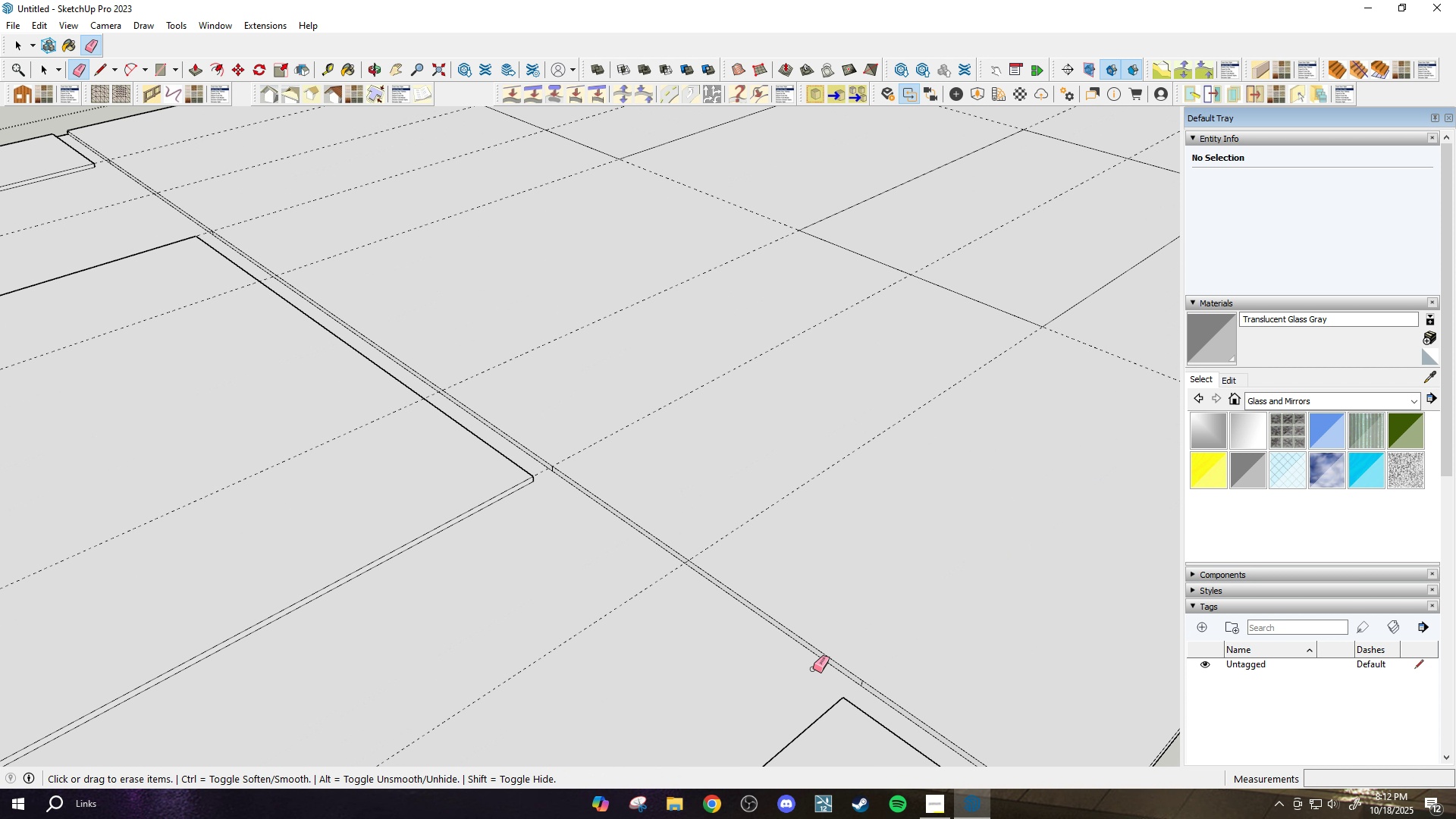 
scroll: coordinate [610, 512], scroll_direction: down, amount: 3.0
 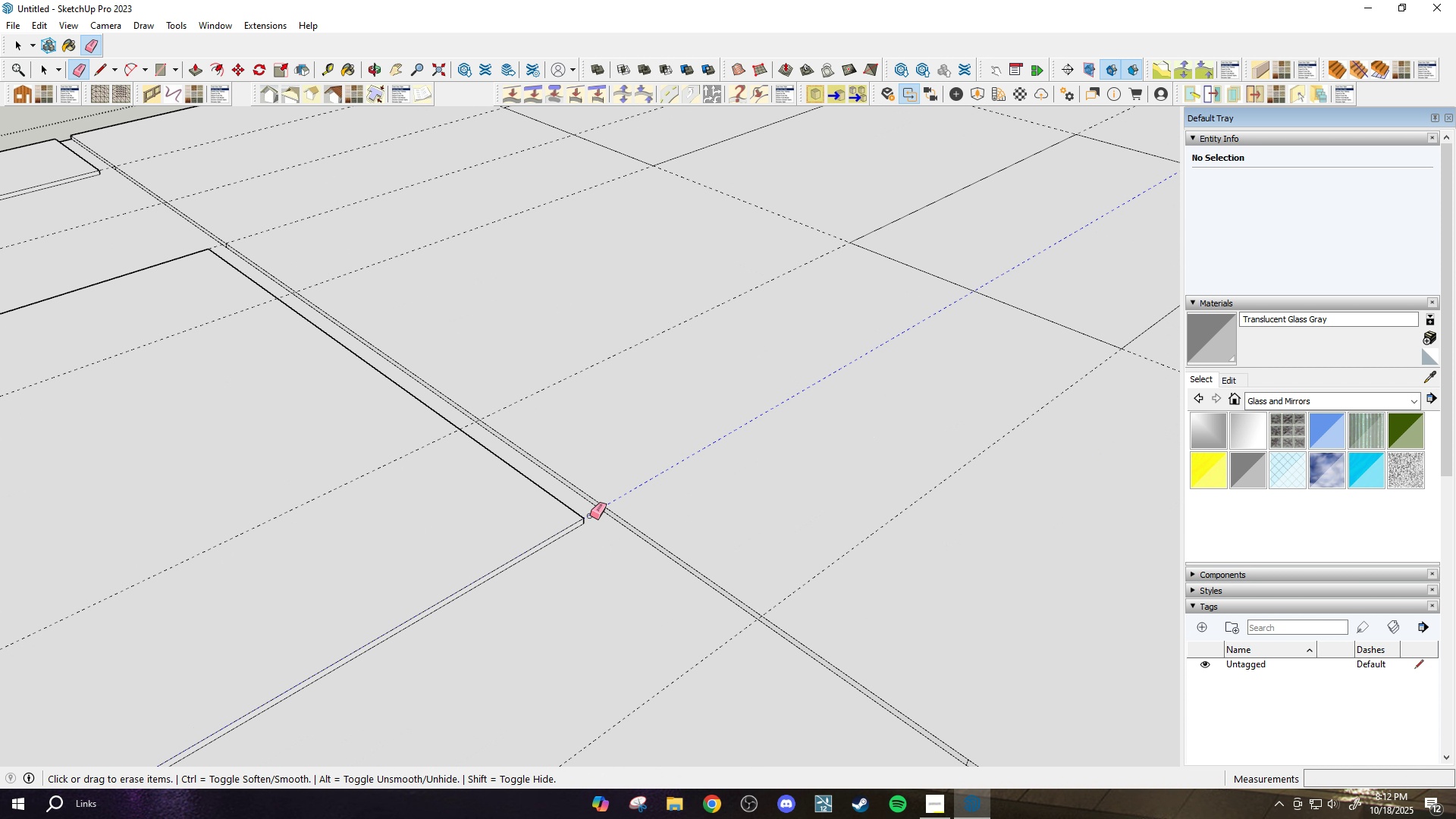 
left_click_drag(start_coordinate=[590, 517], to_coordinate=[587, 513])
 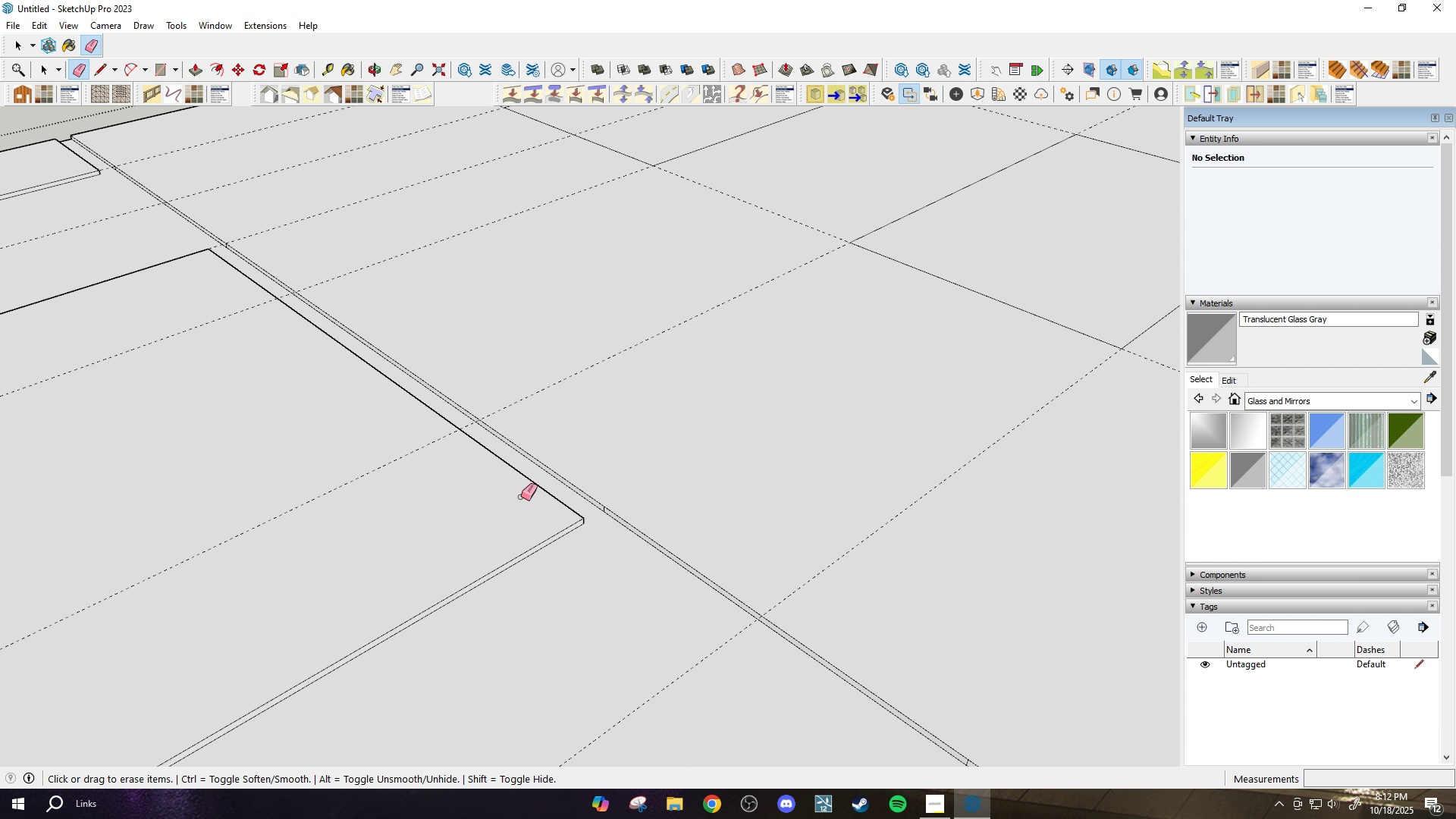 
scroll: coordinate [298, 321], scroll_direction: up, amount: 2.0
 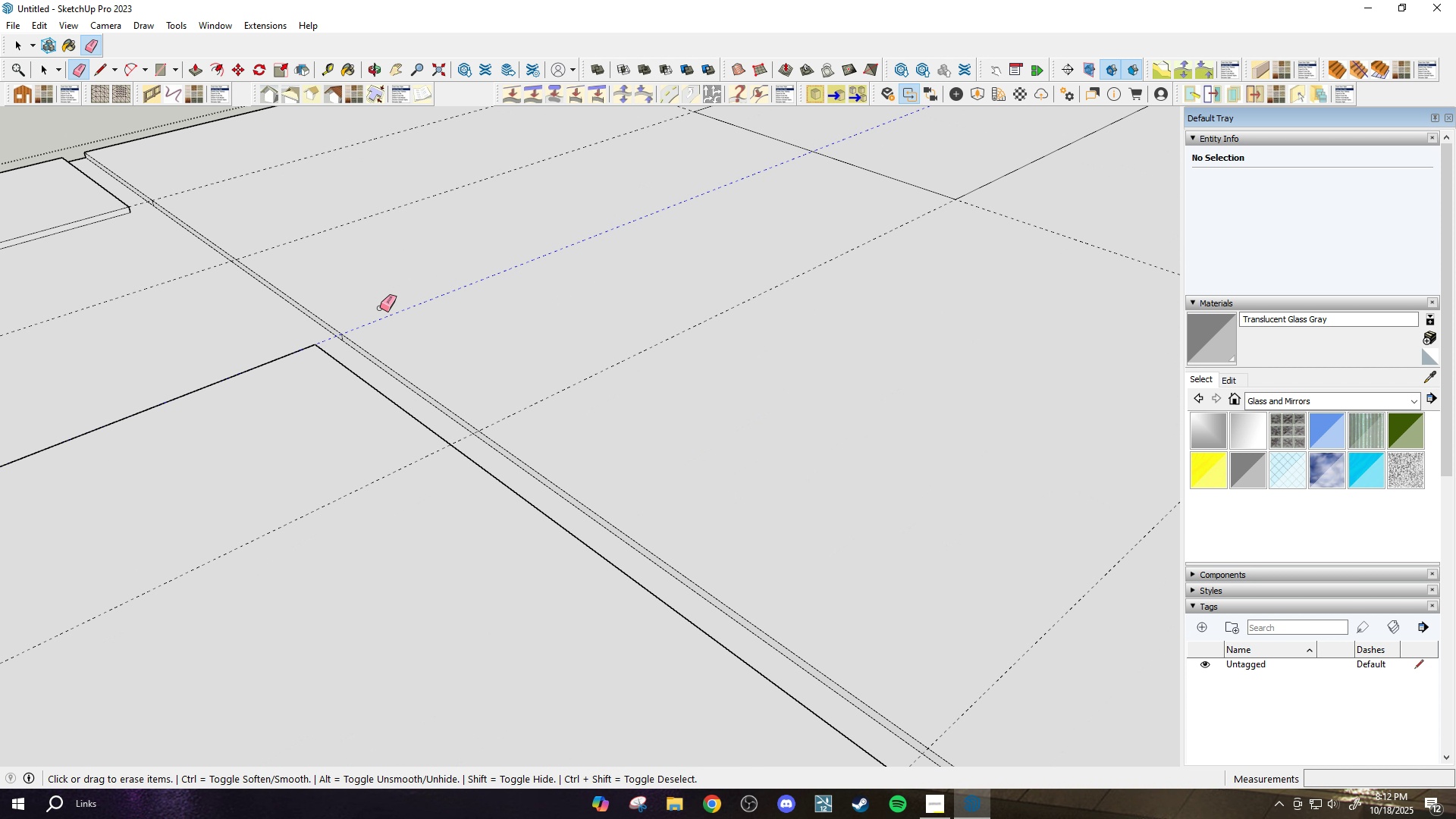 
left_click_drag(start_coordinate=[381, 316], to_coordinate=[380, 308])
 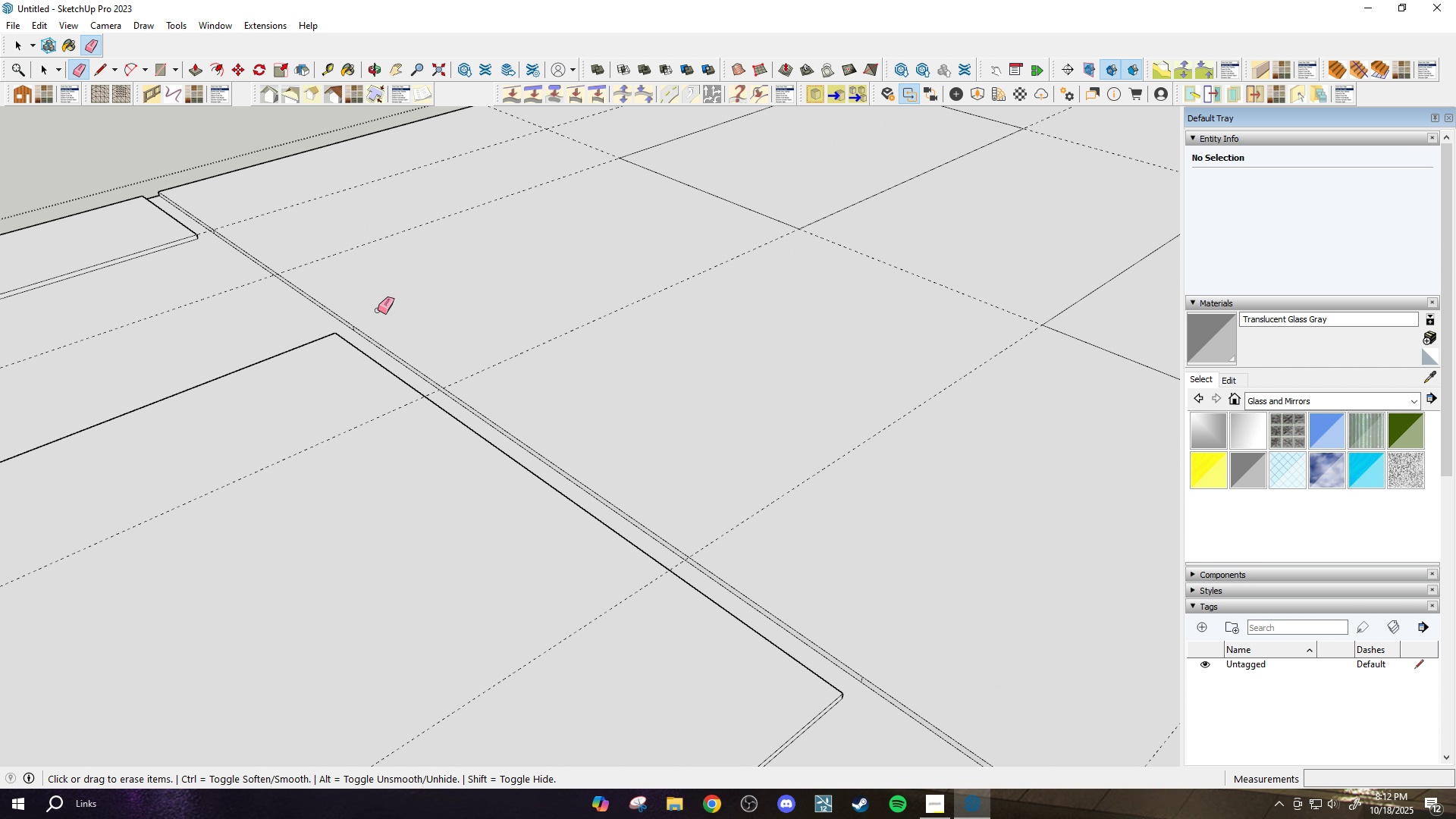 
scroll: coordinate [378, 309], scroll_direction: down, amount: 4.0
 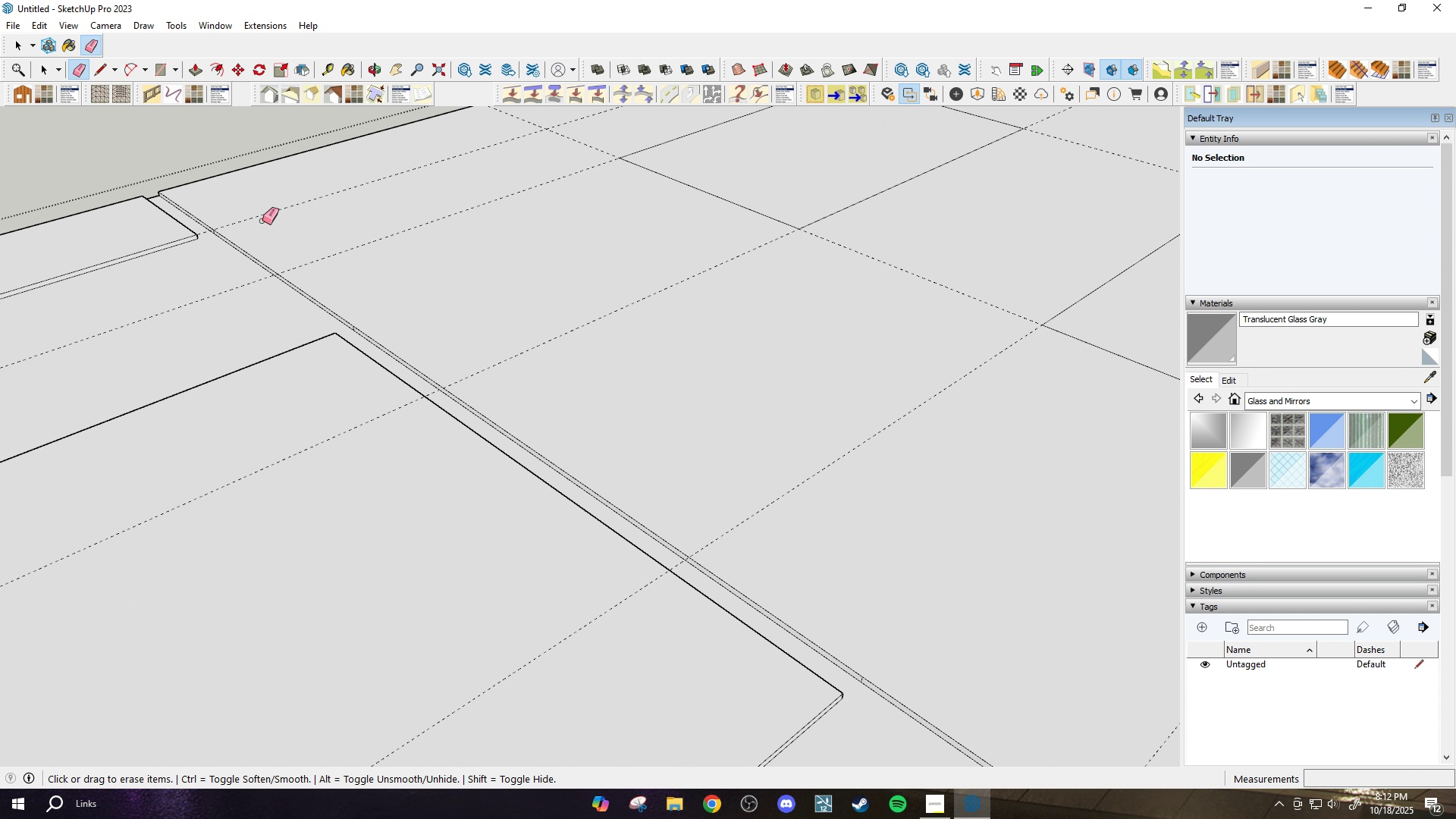 
left_click_drag(start_coordinate=[262, 221], to_coordinate=[253, 211])
 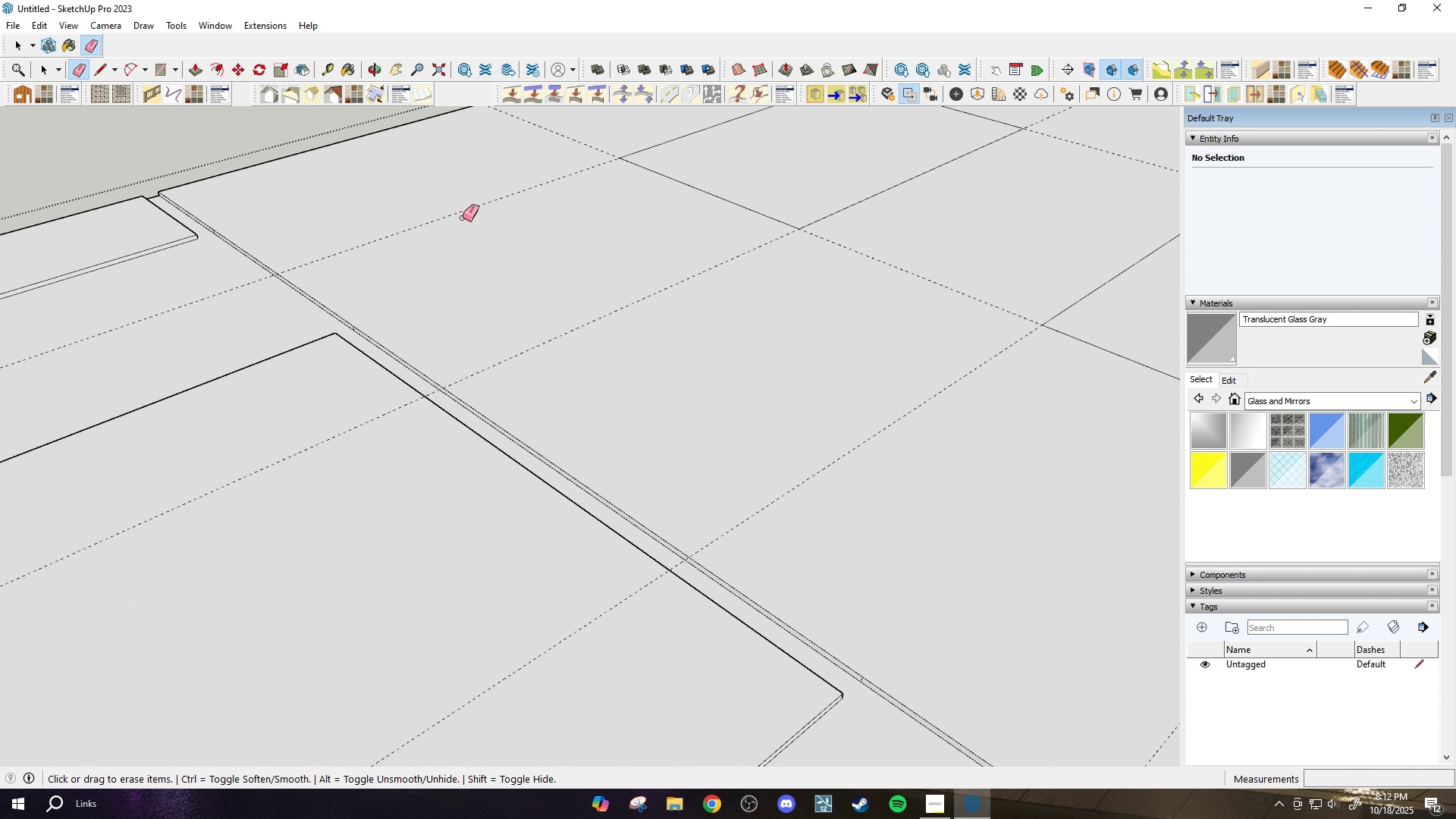 
scroll: coordinate [300, 355], scroll_direction: down, amount: 4.0
 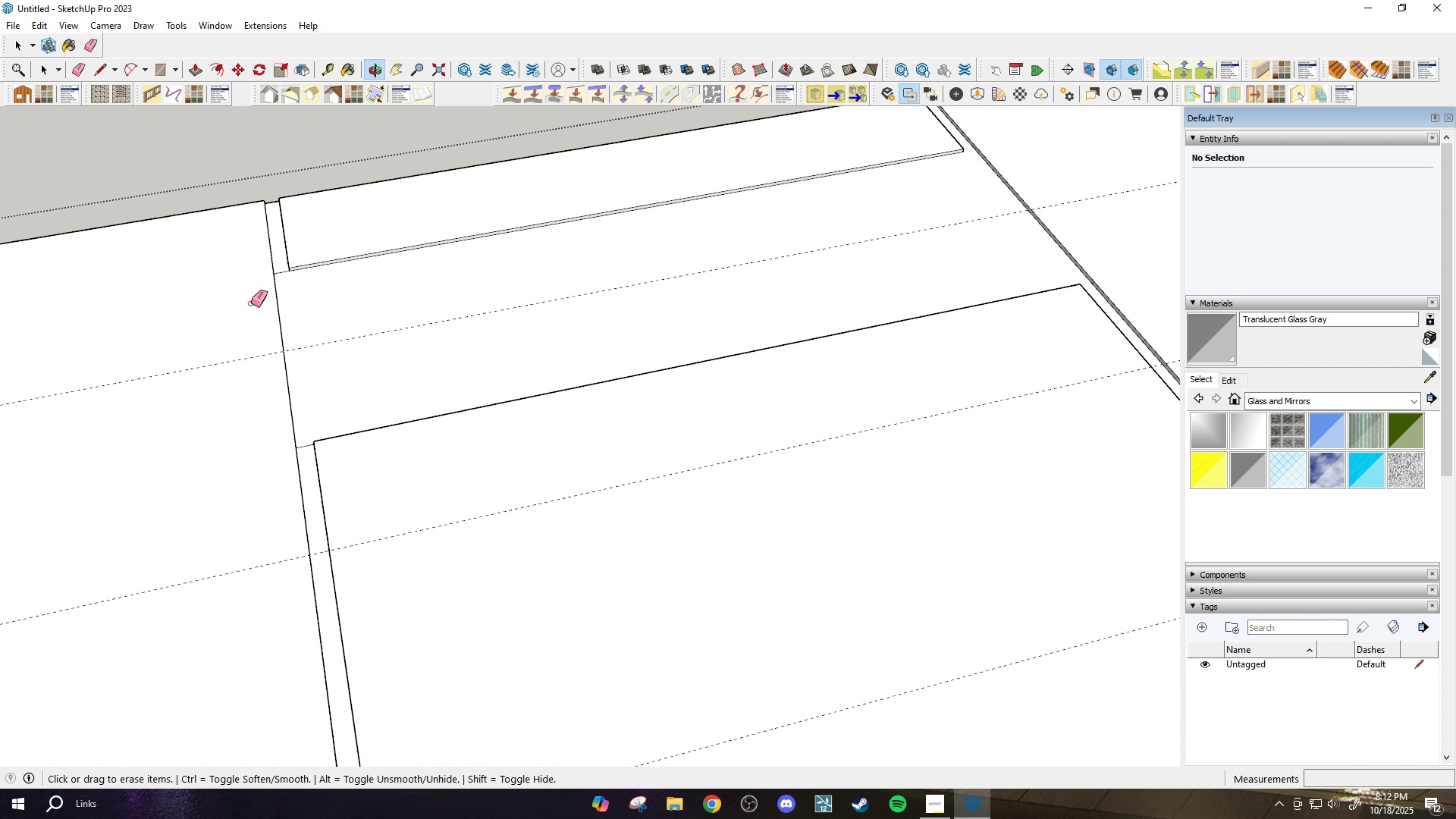 
scroll: coordinate [278, 272], scroll_direction: up, amount: 7.0
 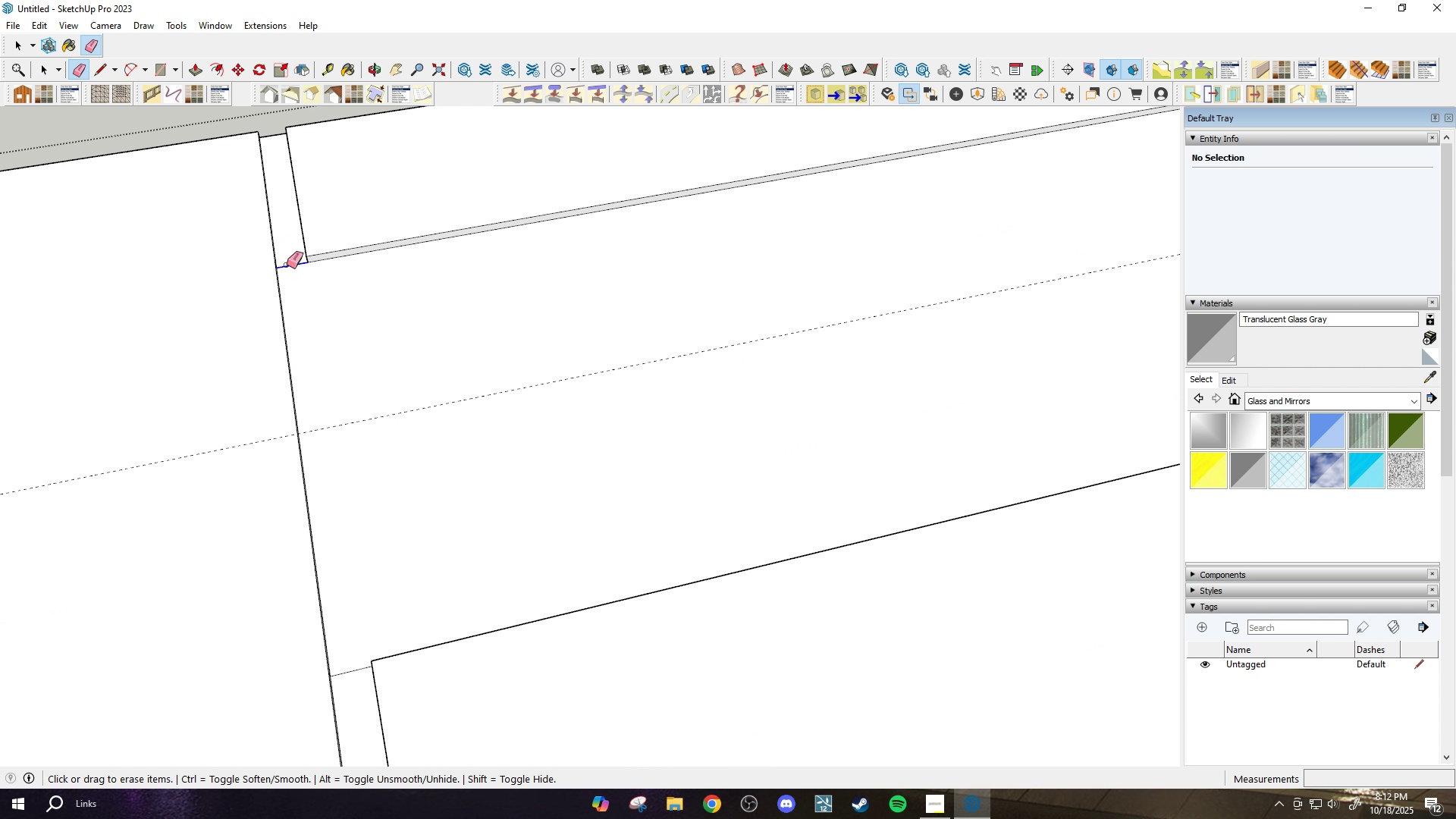 
left_click_drag(start_coordinate=[285, 264], to_coordinate=[297, 278])
 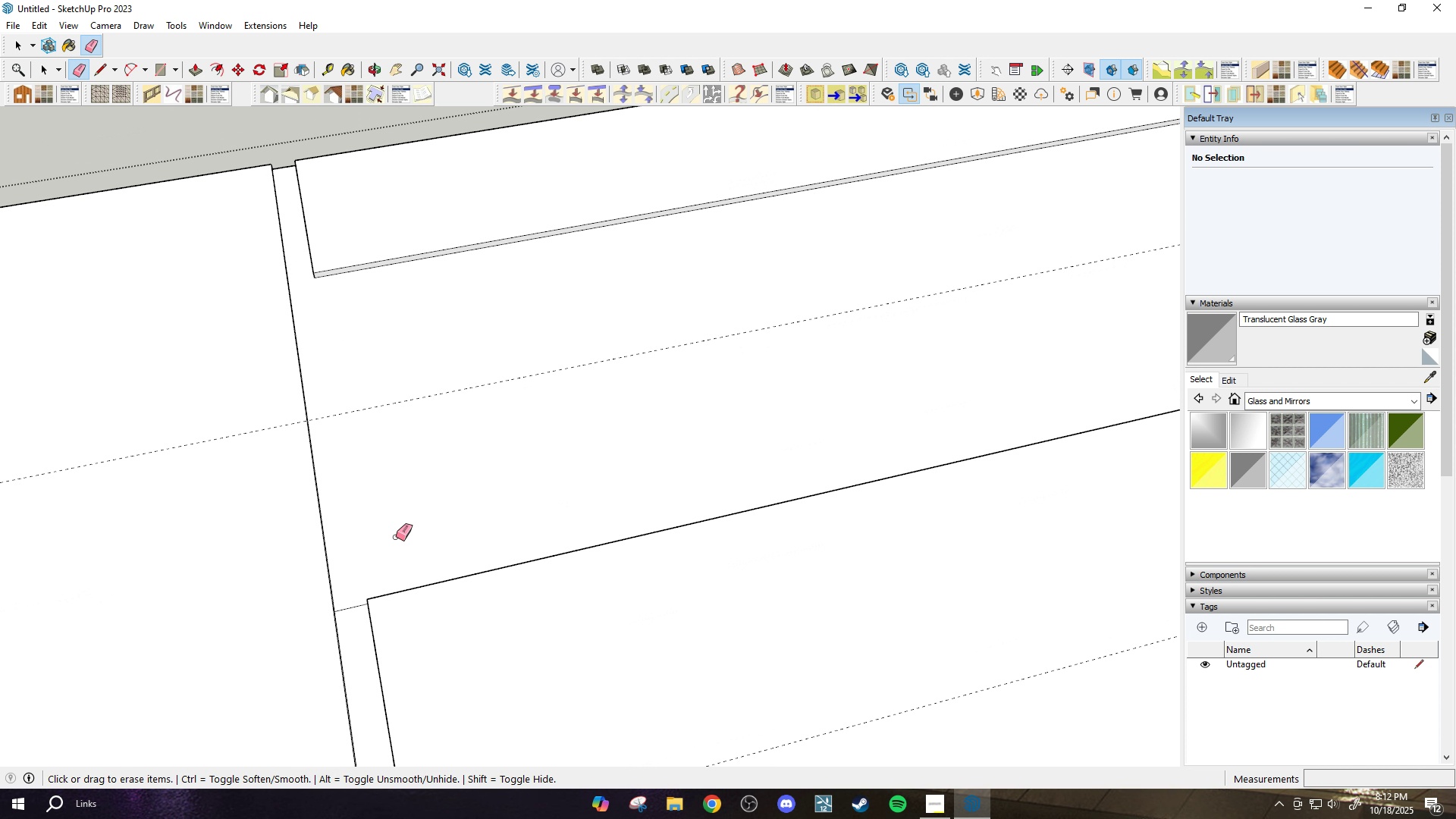 
scroll: coordinate [356, 598], scroll_direction: none, amount: 0.0
 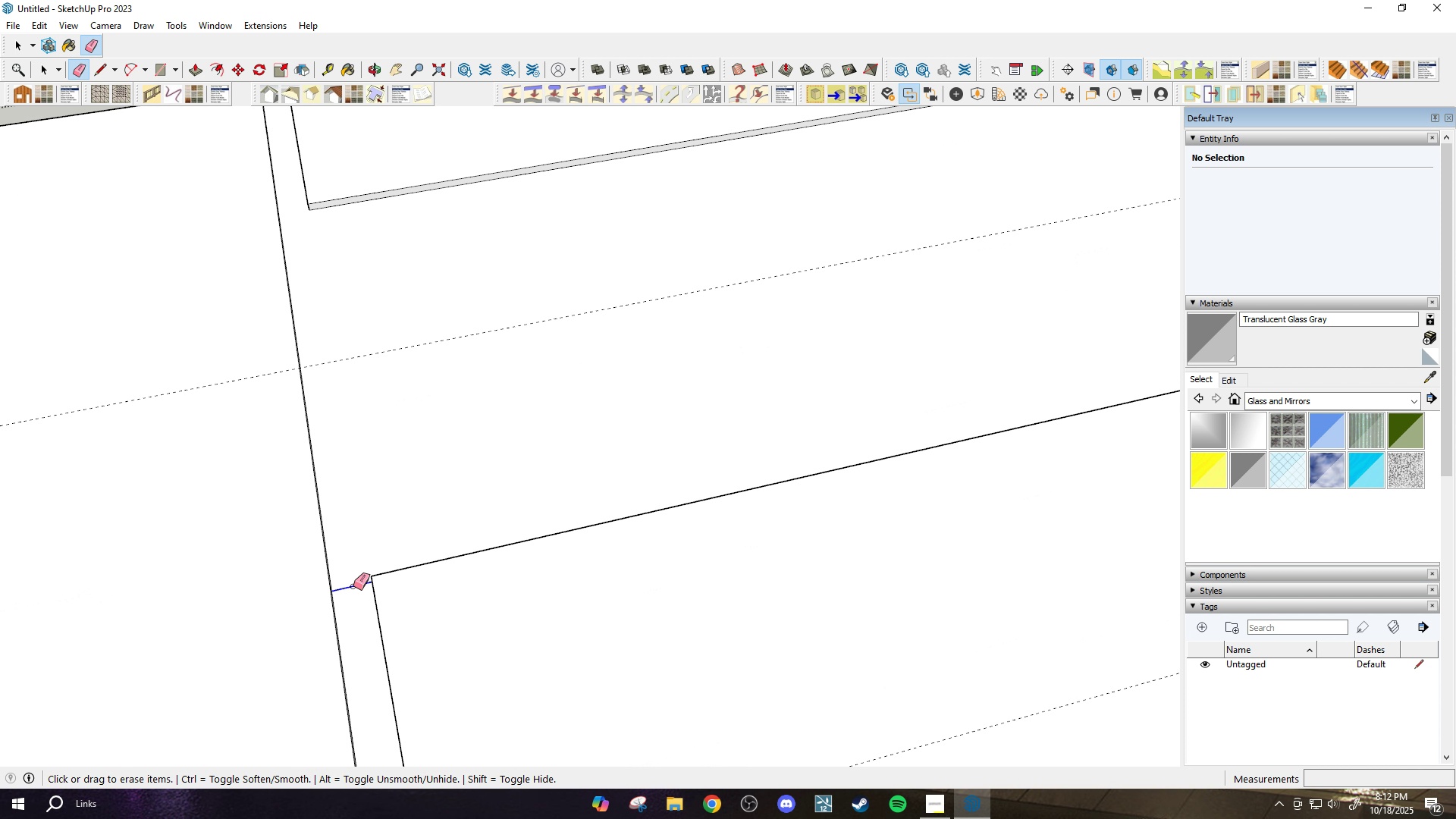 
left_click_drag(start_coordinate=[353, 588], to_coordinate=[356, 559])
 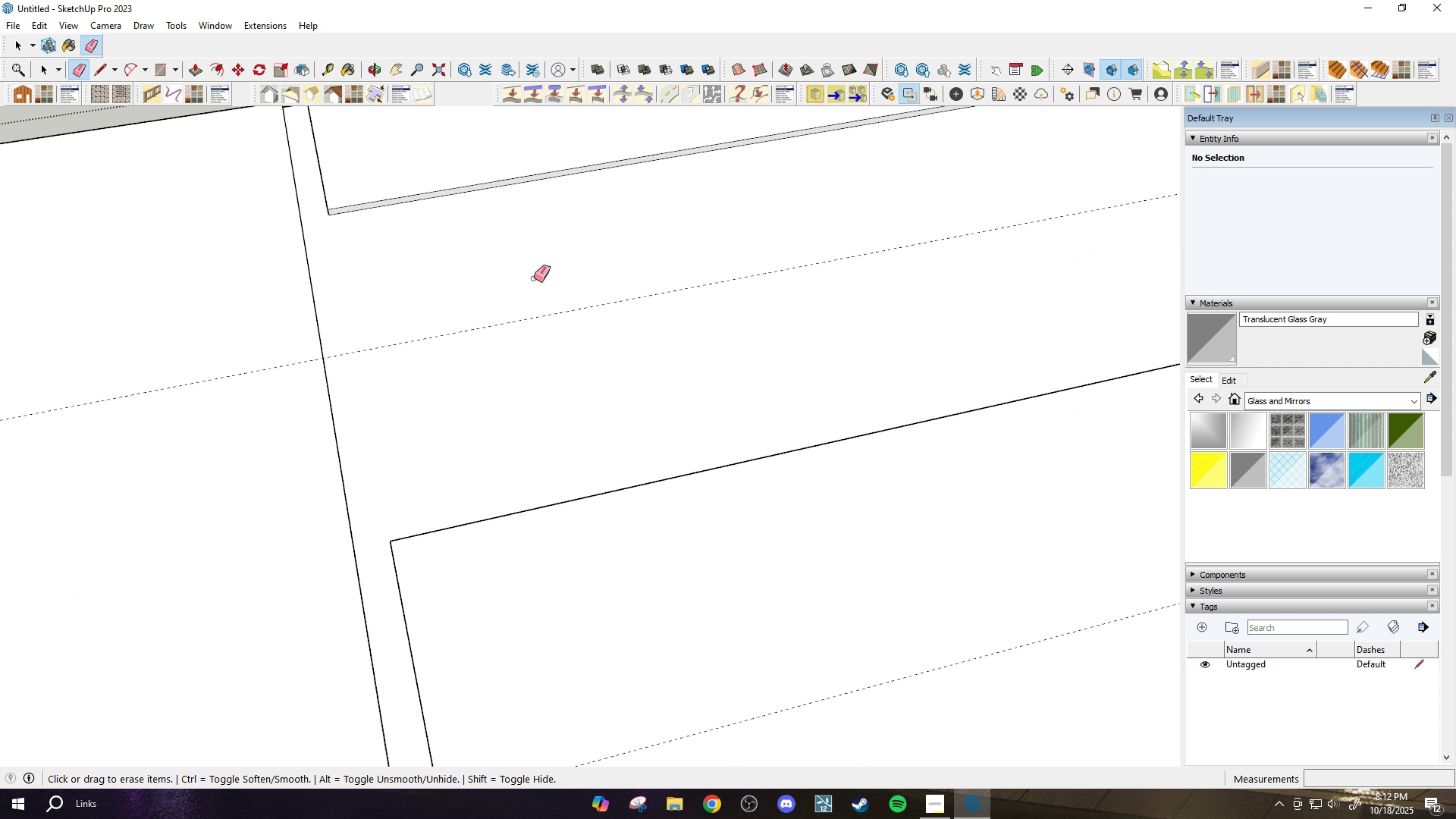 
scroll: coordinate [551, 598], scroll_direction: down, amount: 8.0
 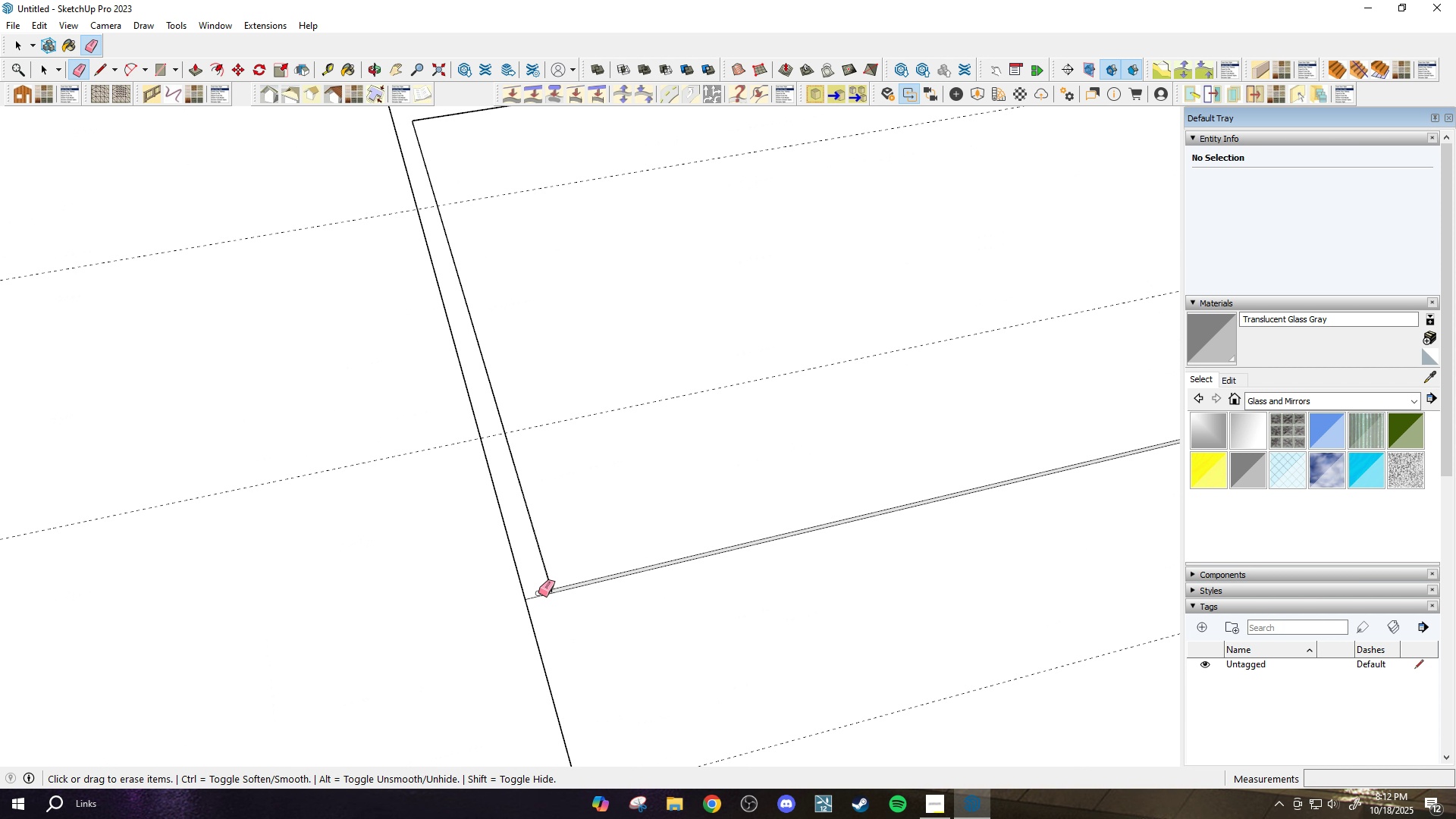 
left_click_drag(start_coordinate=[538, 593], to_coordinate=[542, 604])
 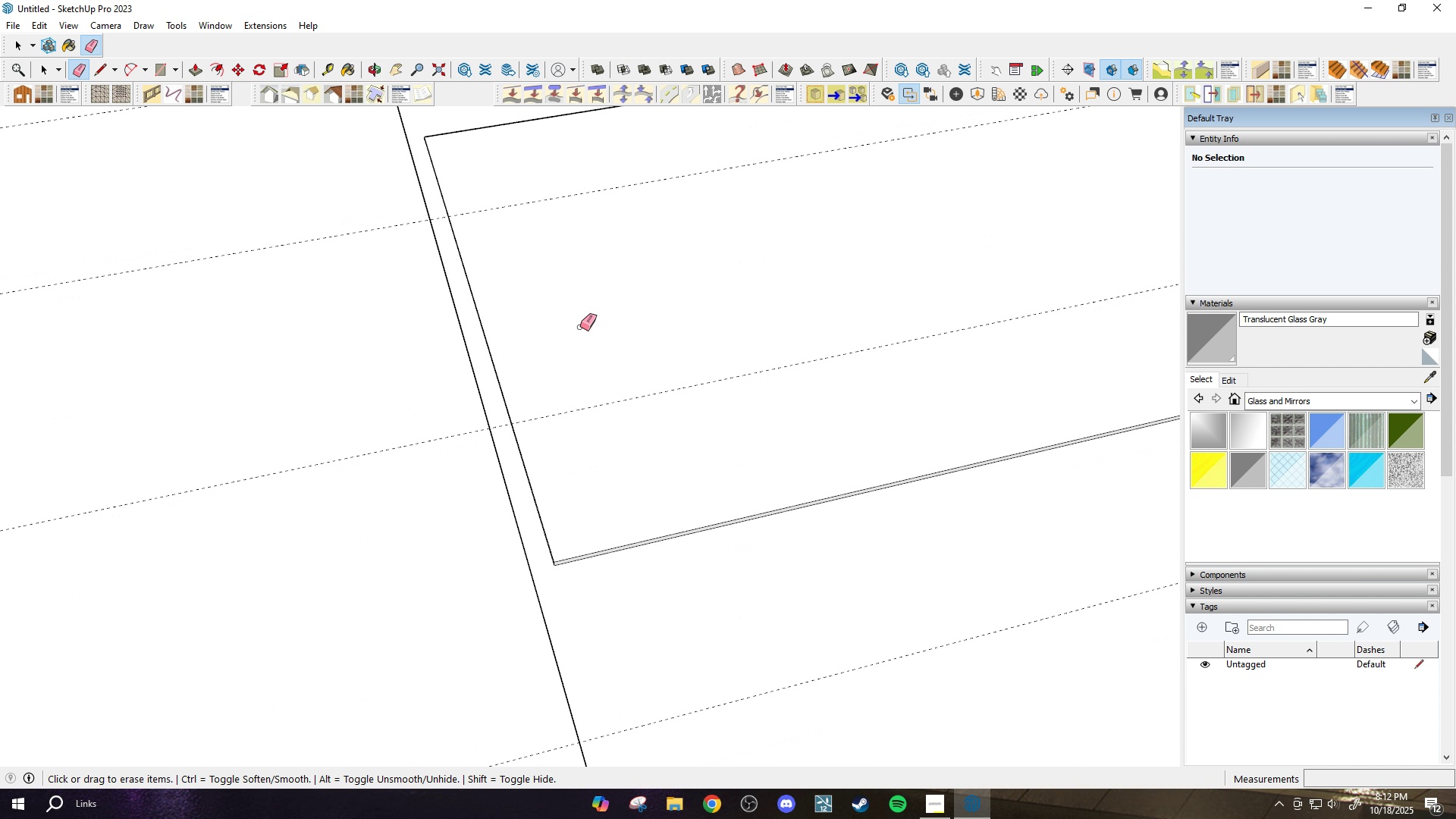 
scroll: coordinate [608, 544], scroll_direction: down, amount: 1.0
 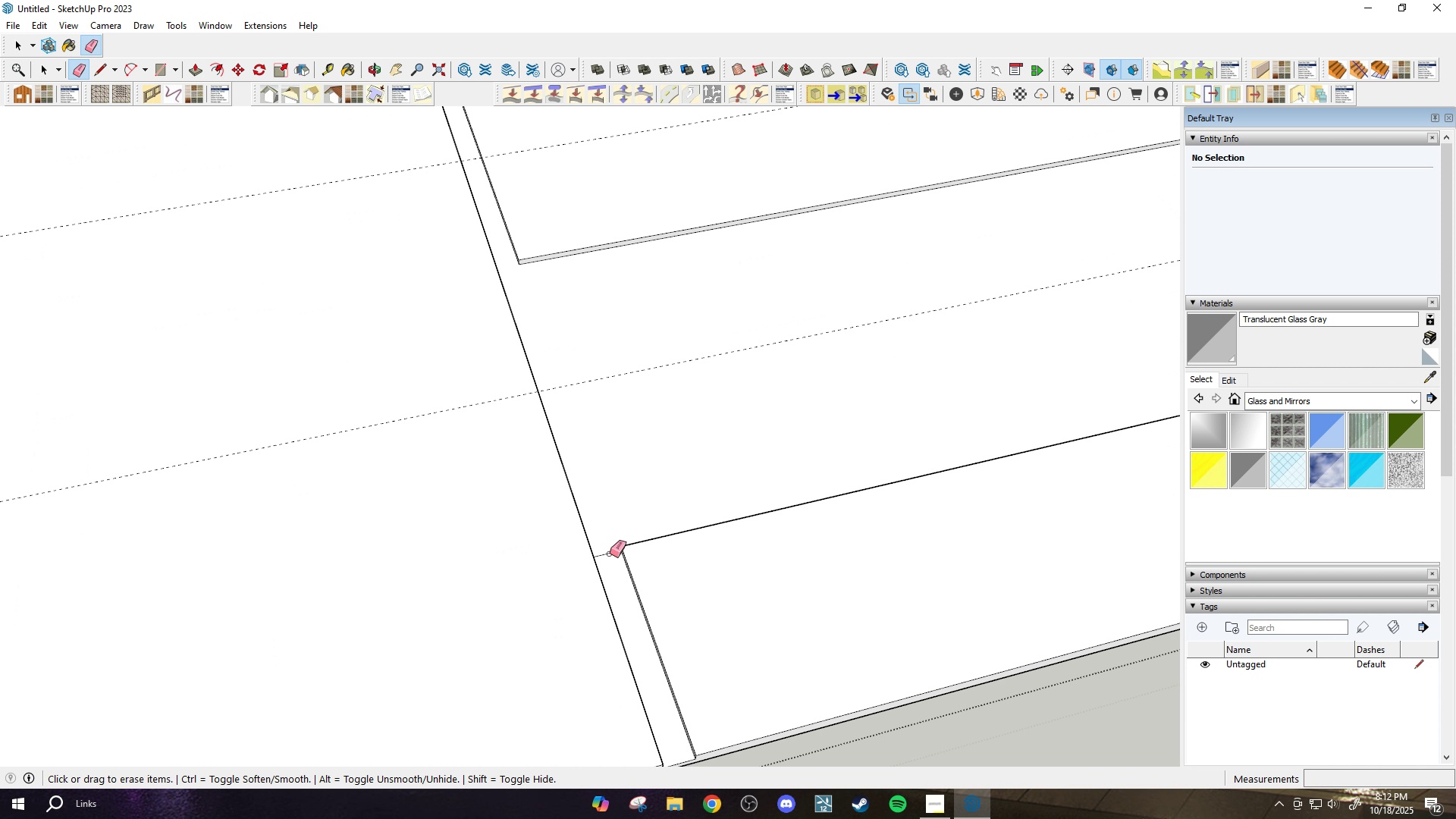 
left_click_drag(start_coordinate=[607, 548], to_coordinate=[612, 558])
 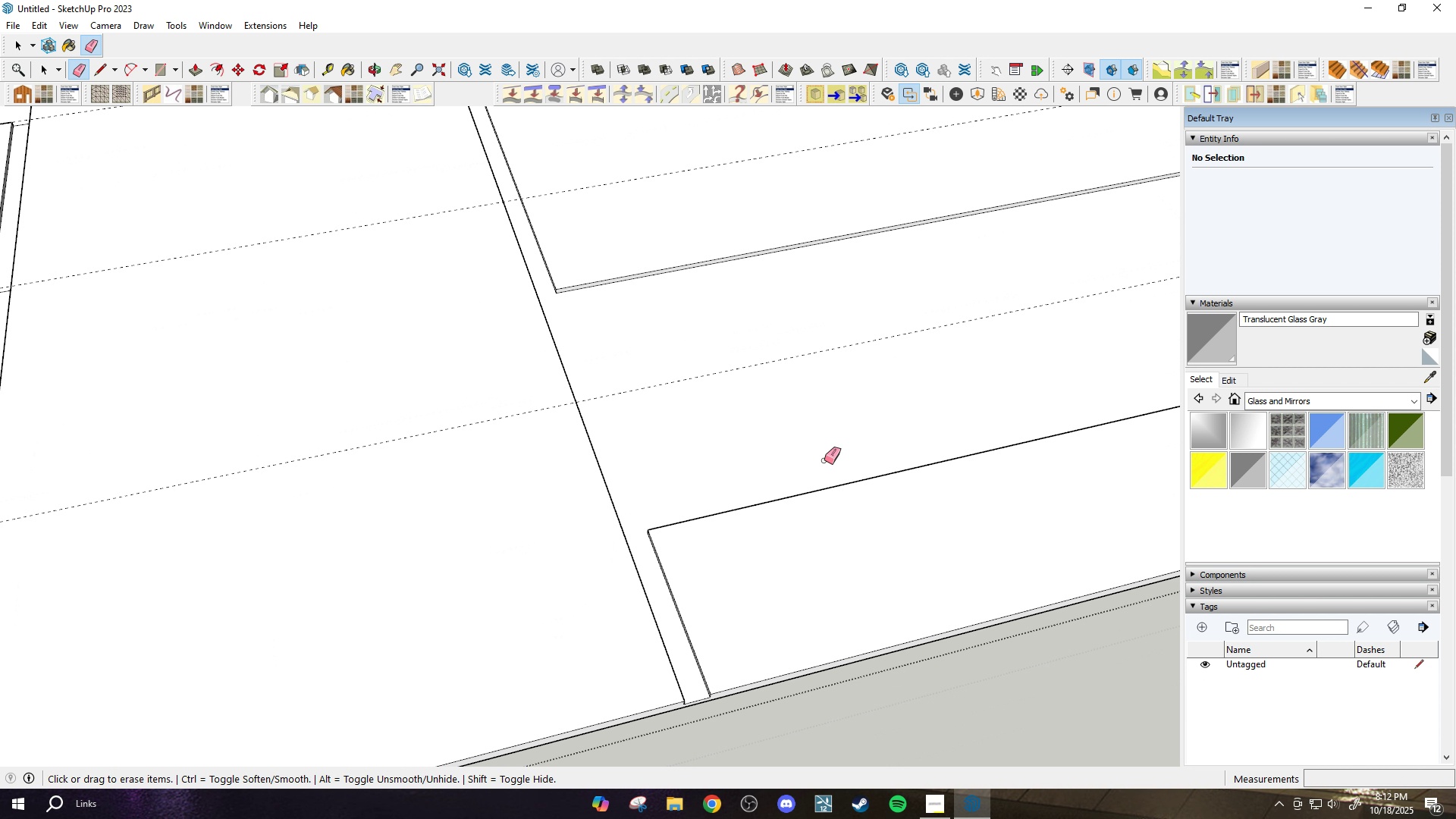 
scroll: coordinate [402, 549], scroll_direction: down, amount: 1.0
 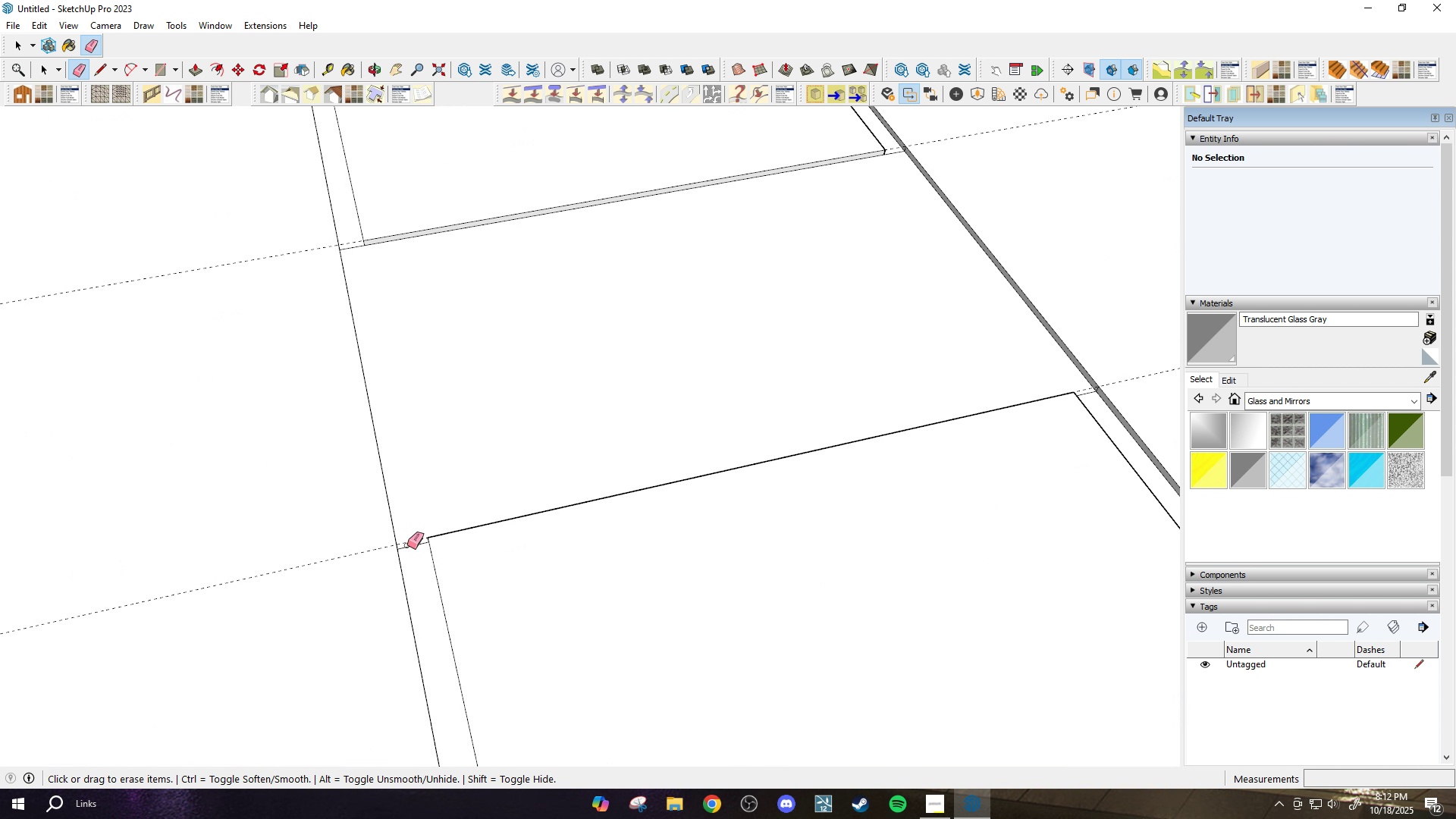 
left_click_drag(start_coordinate=[407, 545], to_coordinate=[413, 548])
 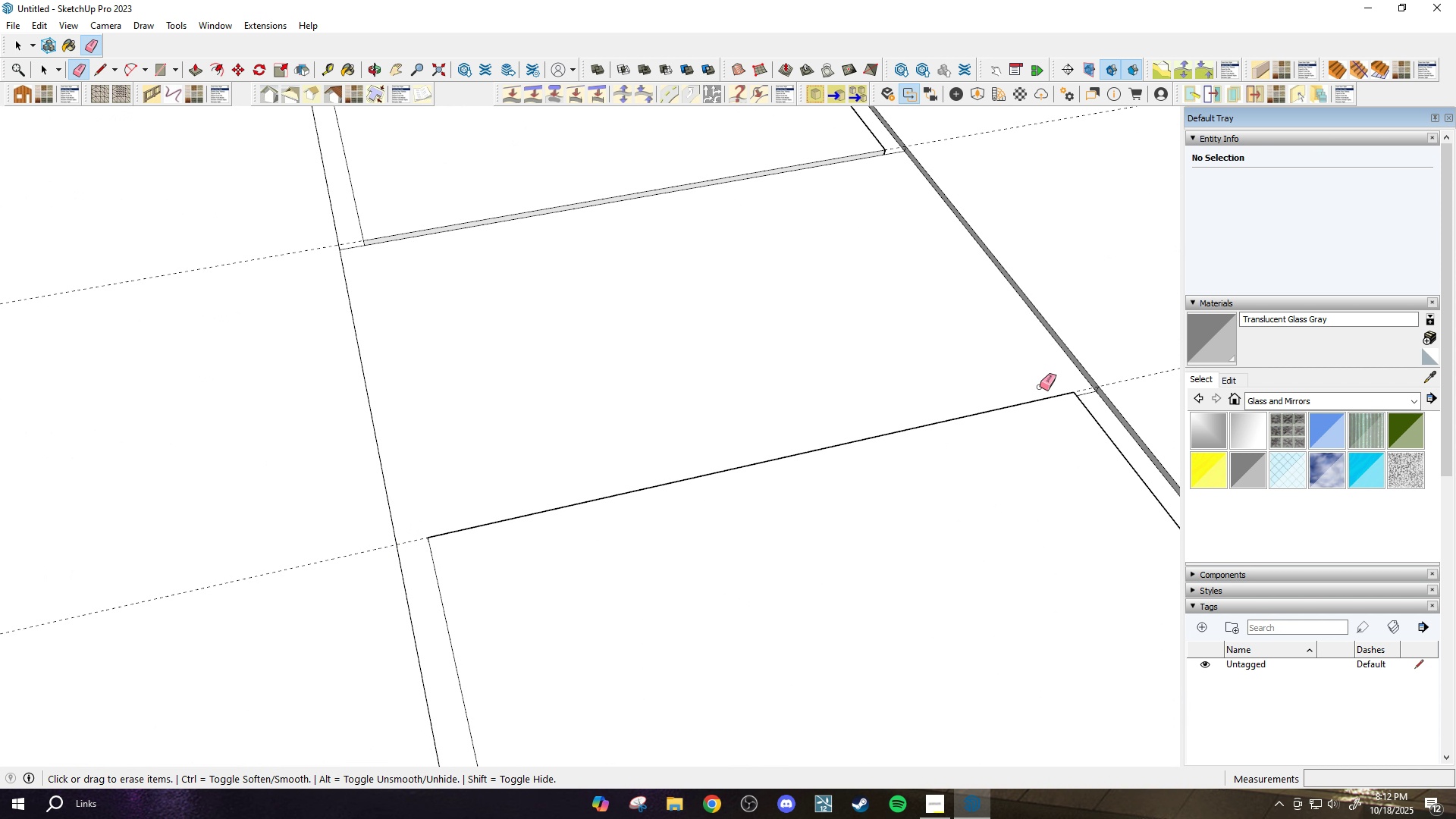 
scroll: coordinate [1064, 389], scroll_direction: up, amount: 4.0
 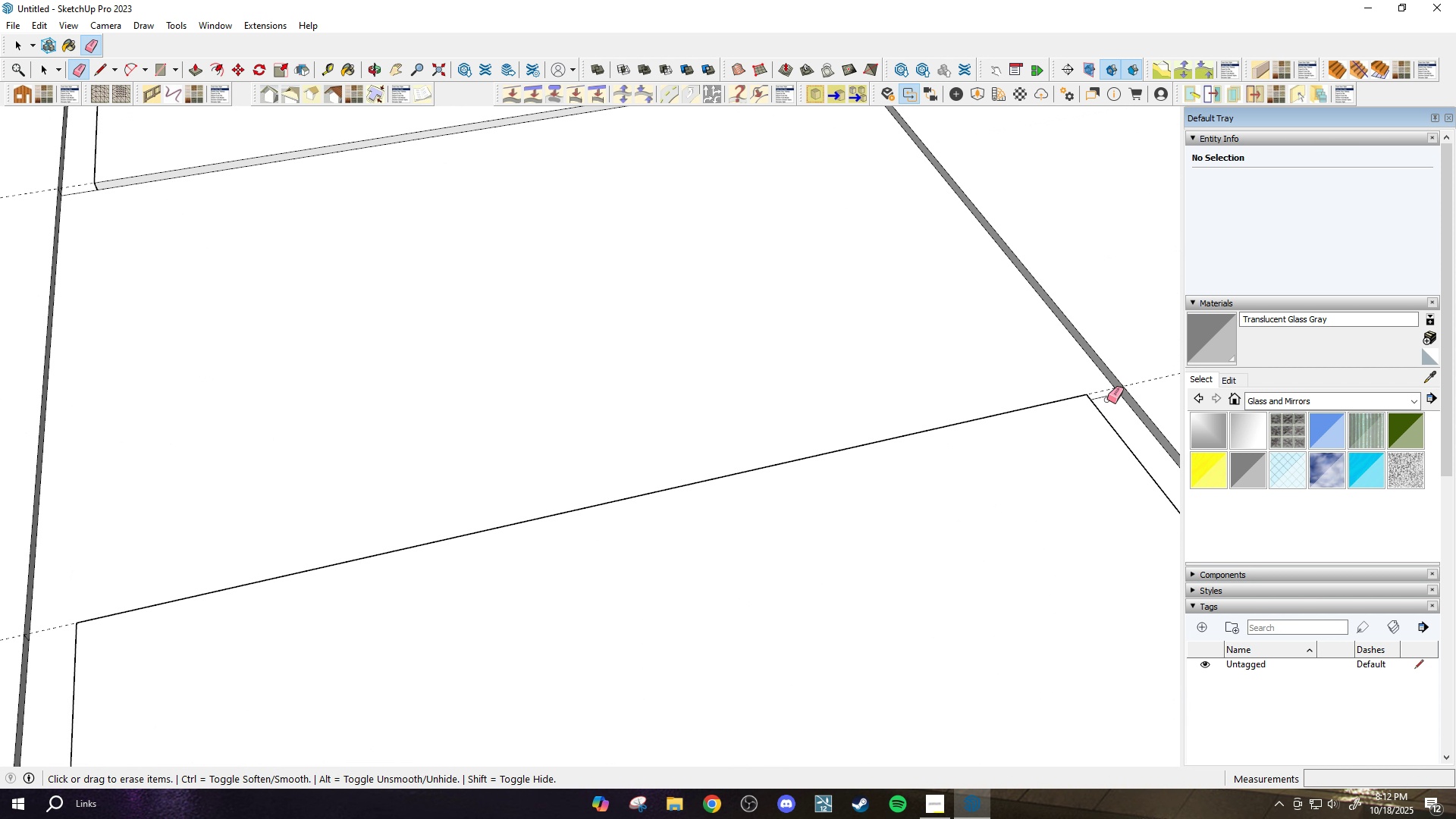 
left_click_drag(start_coordinate=[1107, 403], to_coordinate=[1105, 394])
 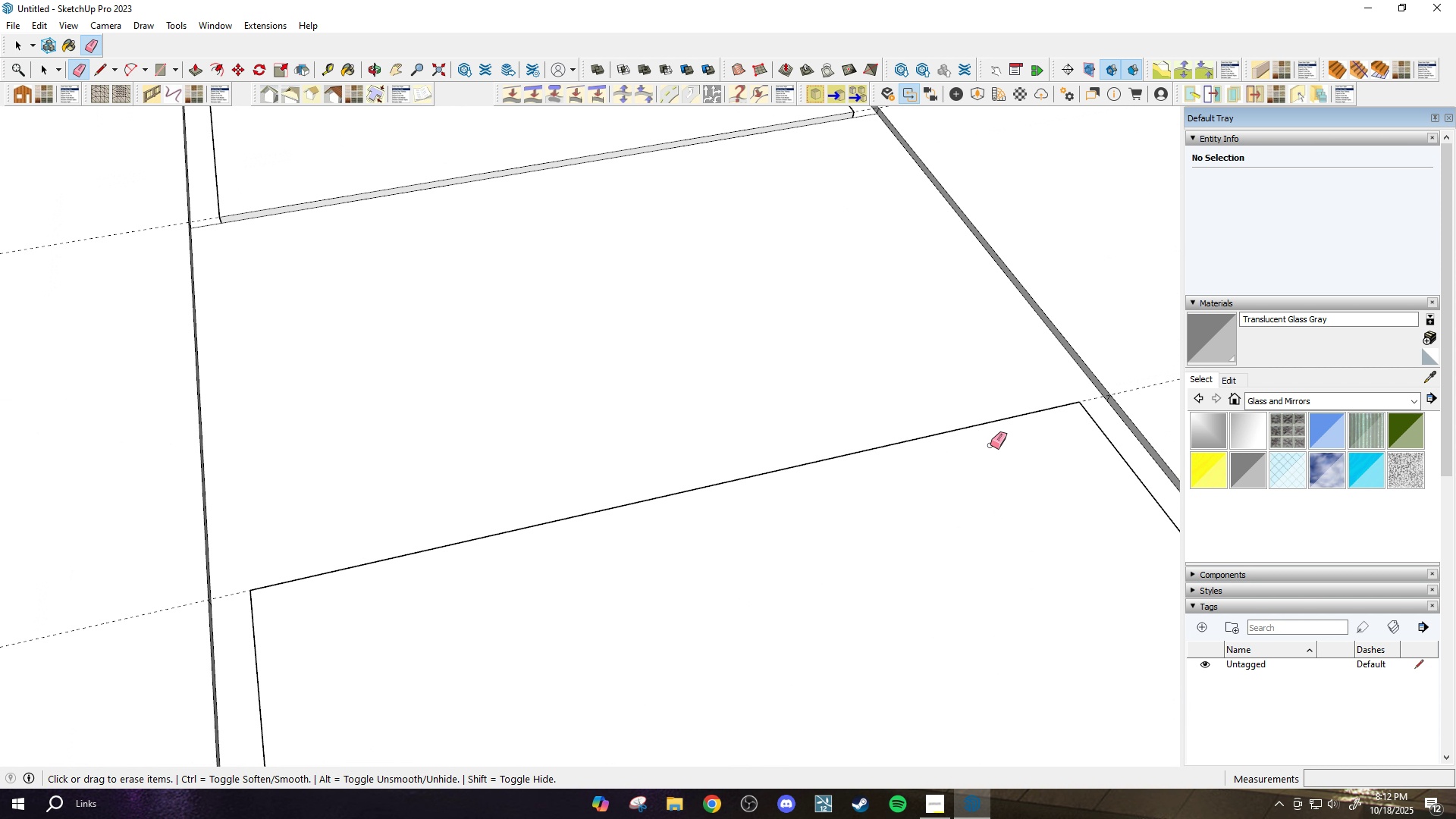 
scroll: coordinate [752, 497], scroll_direction: down, amount: 11.0
 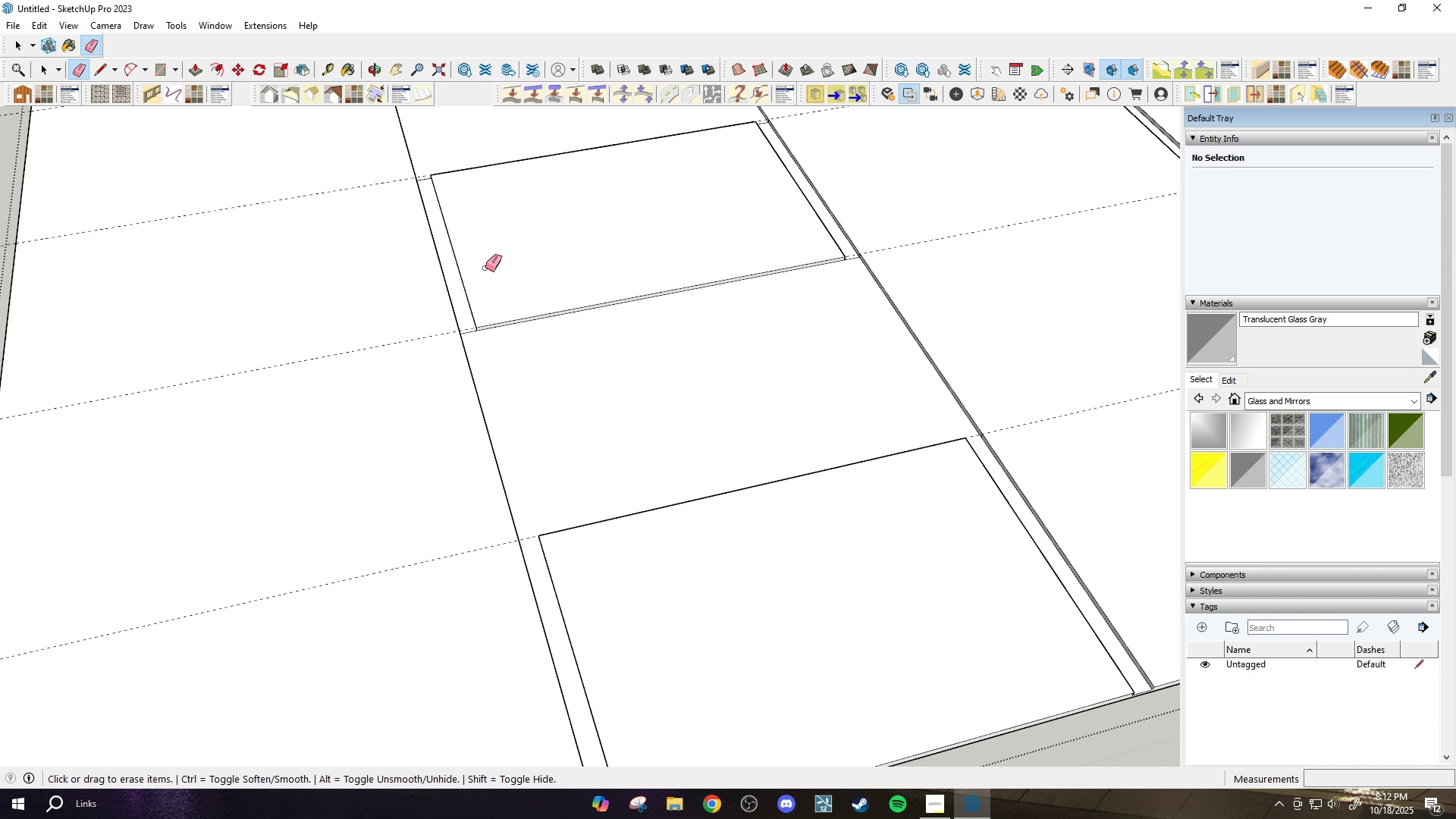 
scroll: coordinate [462, 341], scroll_direction: up, amount: 10.0
 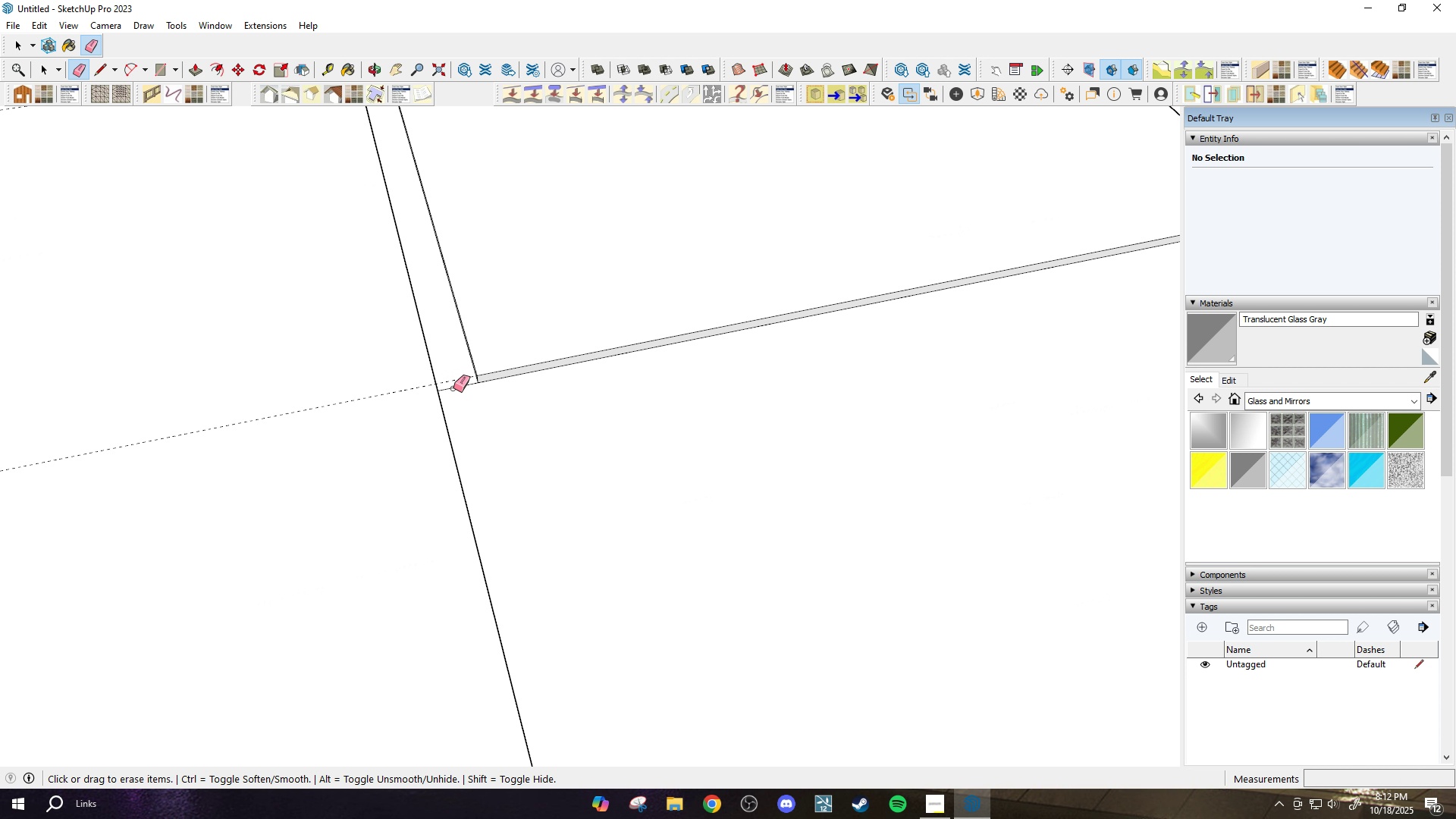 
left_click_drag(start_coordinate=[453, 388], to_coordinate=[474, 421])
 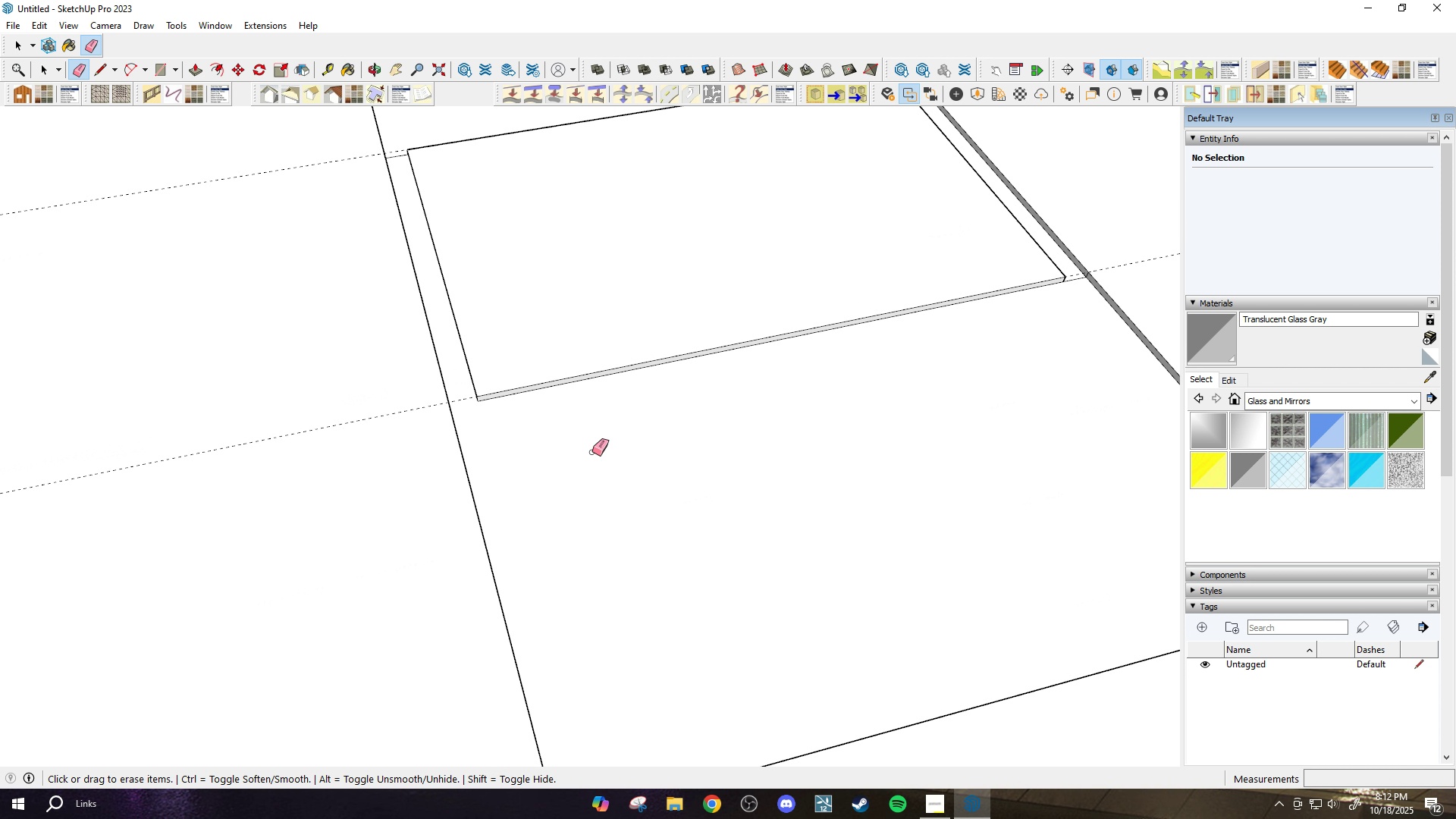 
scroll: coordinate [1015, 309], scroll_direction: up, amount: 2.0
 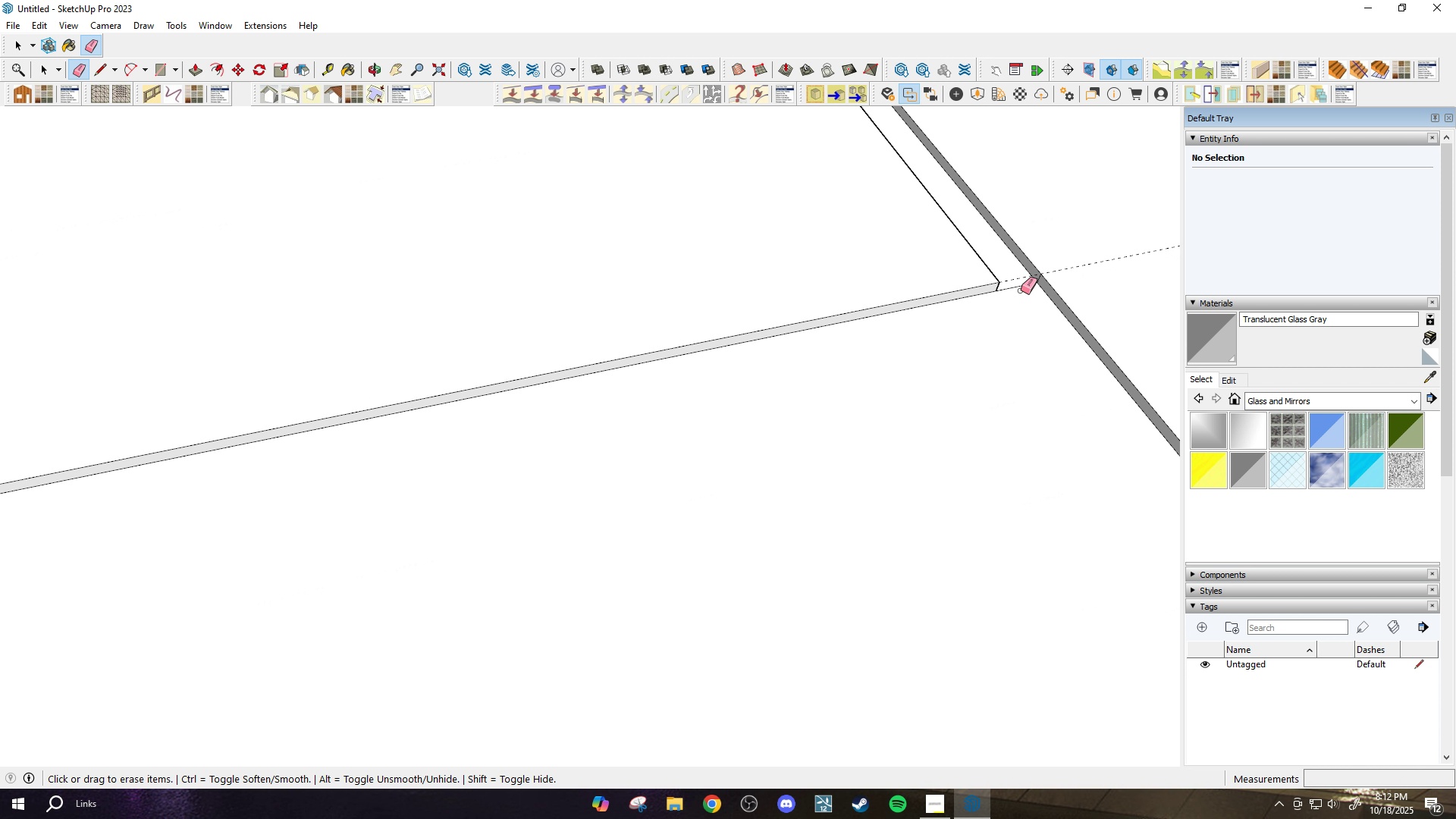 
left_click_drag(start_coordinate=[1021, 292], to_coordinate=[1021, 288])
 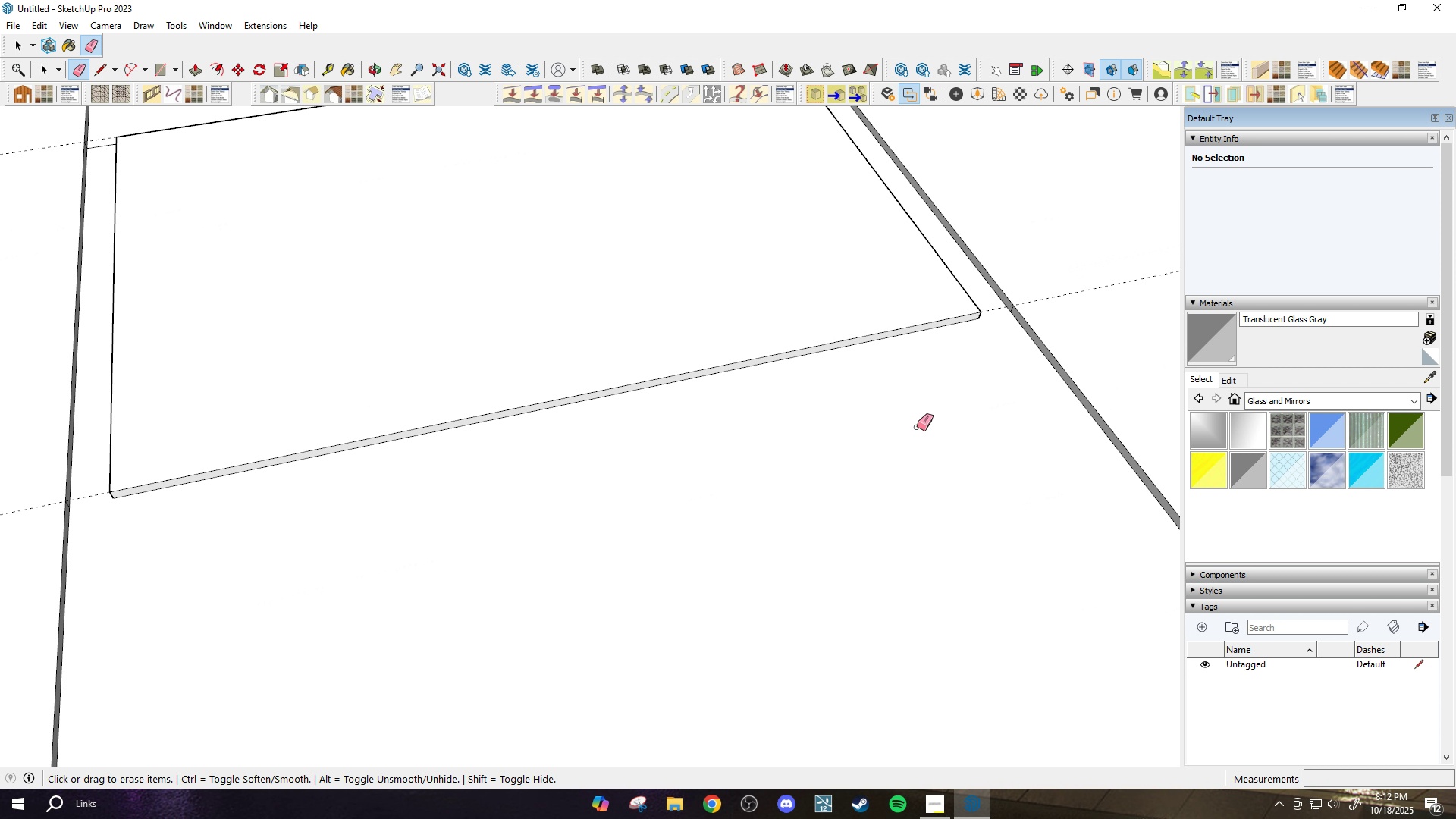 
scroll: coordinate [353, 275], scroll_direction: down, amount: 3.0
 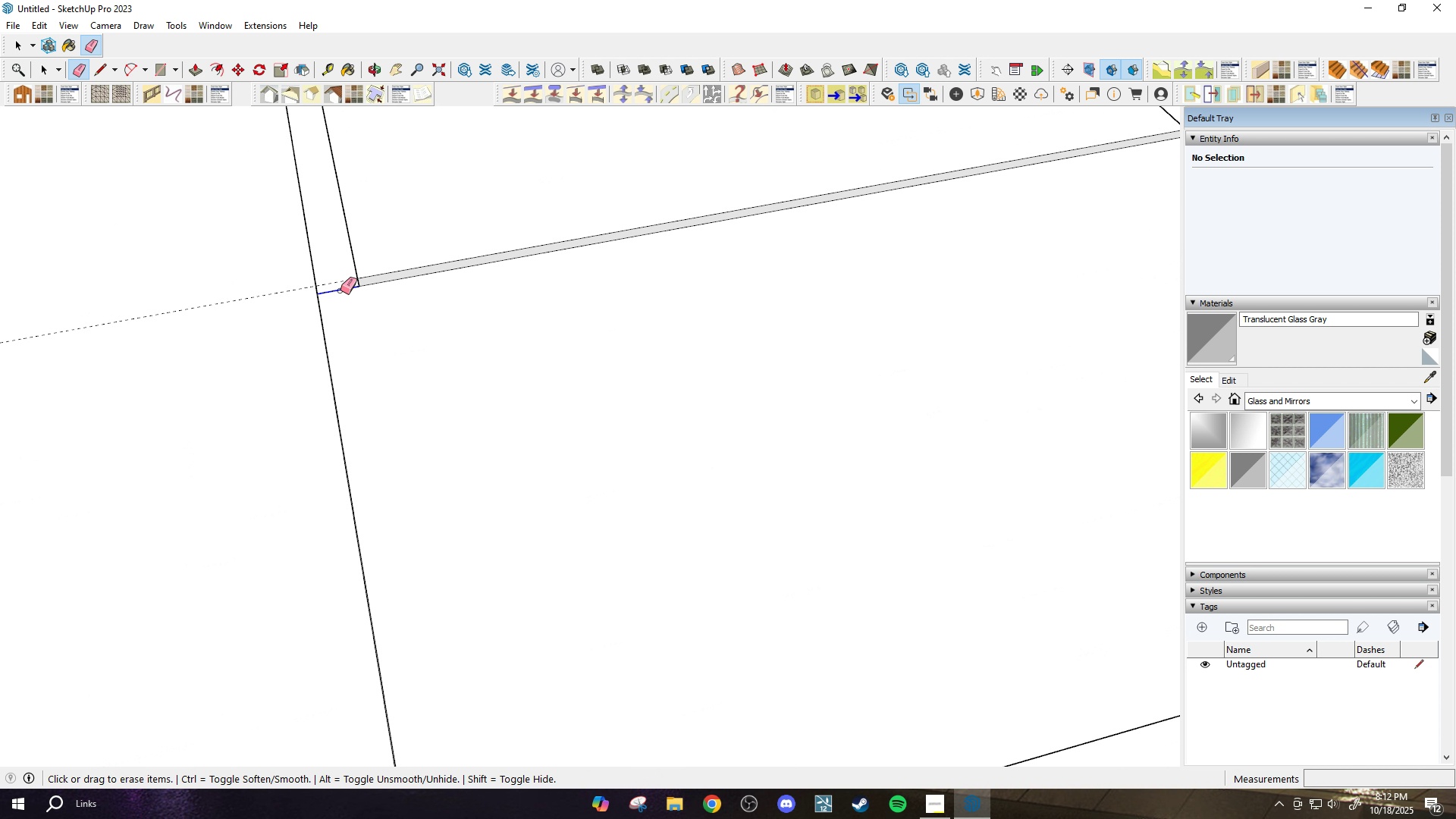 
left_click([340, 290])
 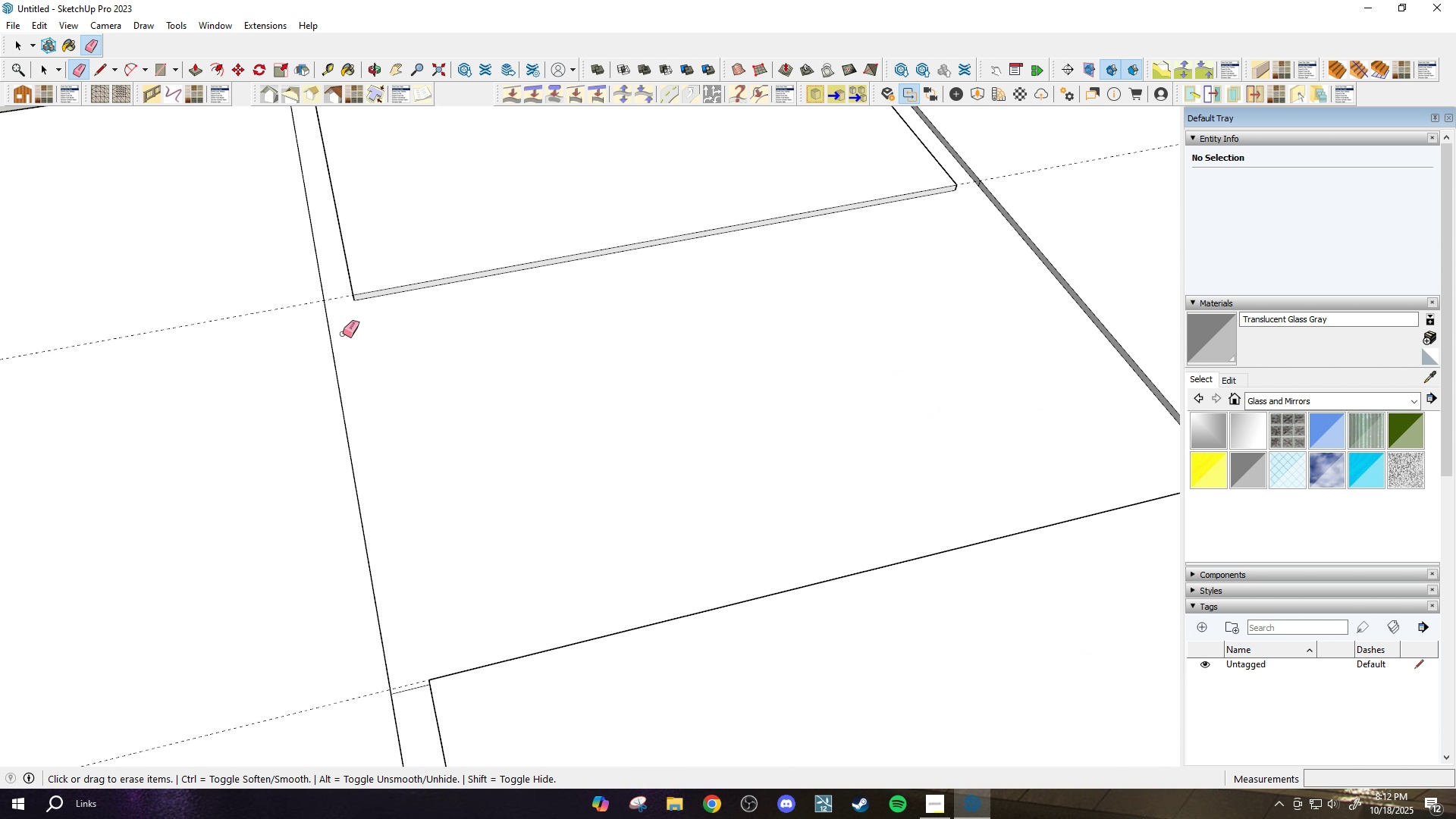 
scroll: coordinate [318, 379], scroll_direction: down, amount: 26.0
 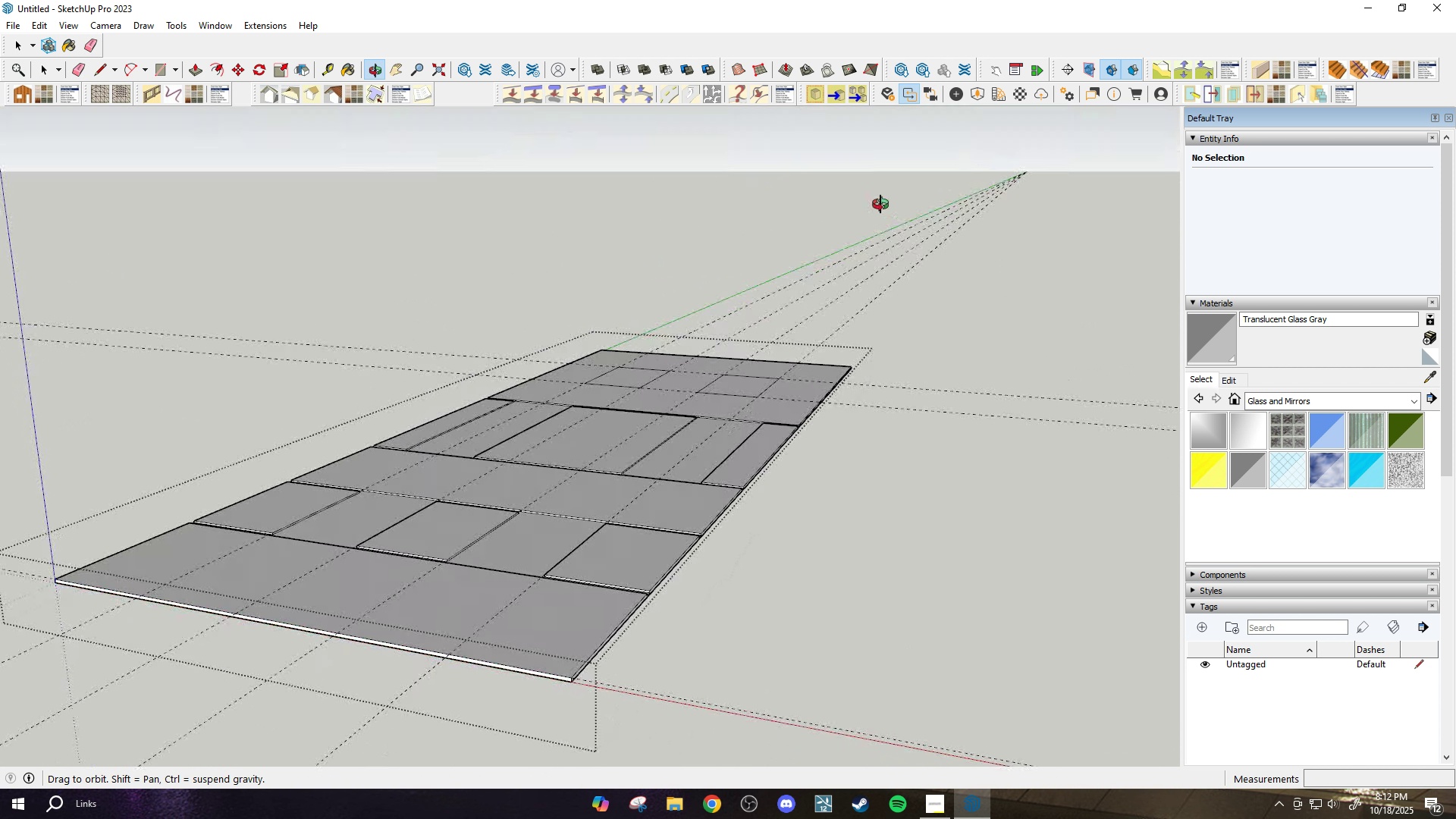 
scroll: coordinate [592, 448], scroll_direction: up, amount: 4.0
 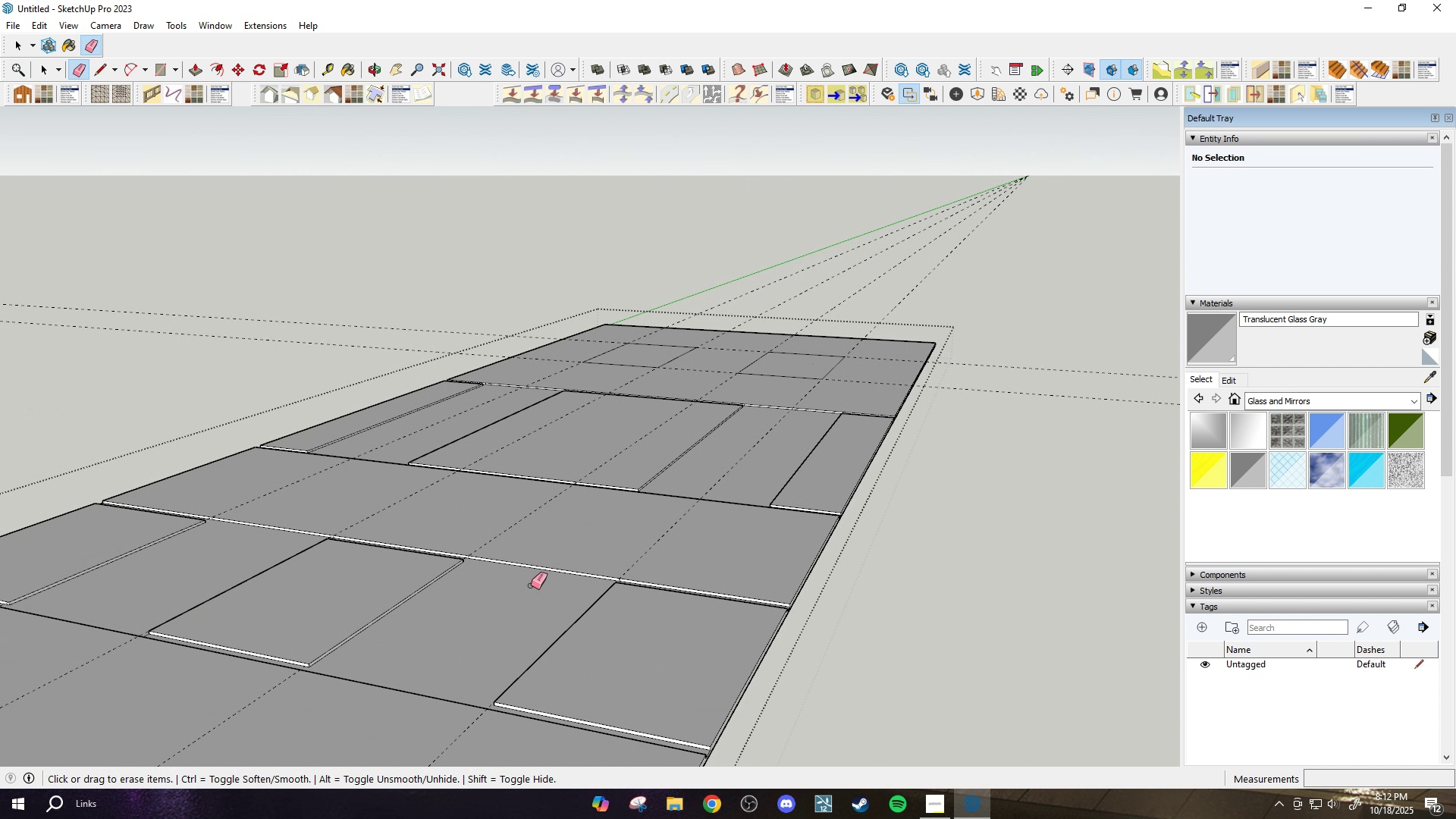 
scroll: coordinate [533, 583], scroll_direction: down, amount: 4.0
 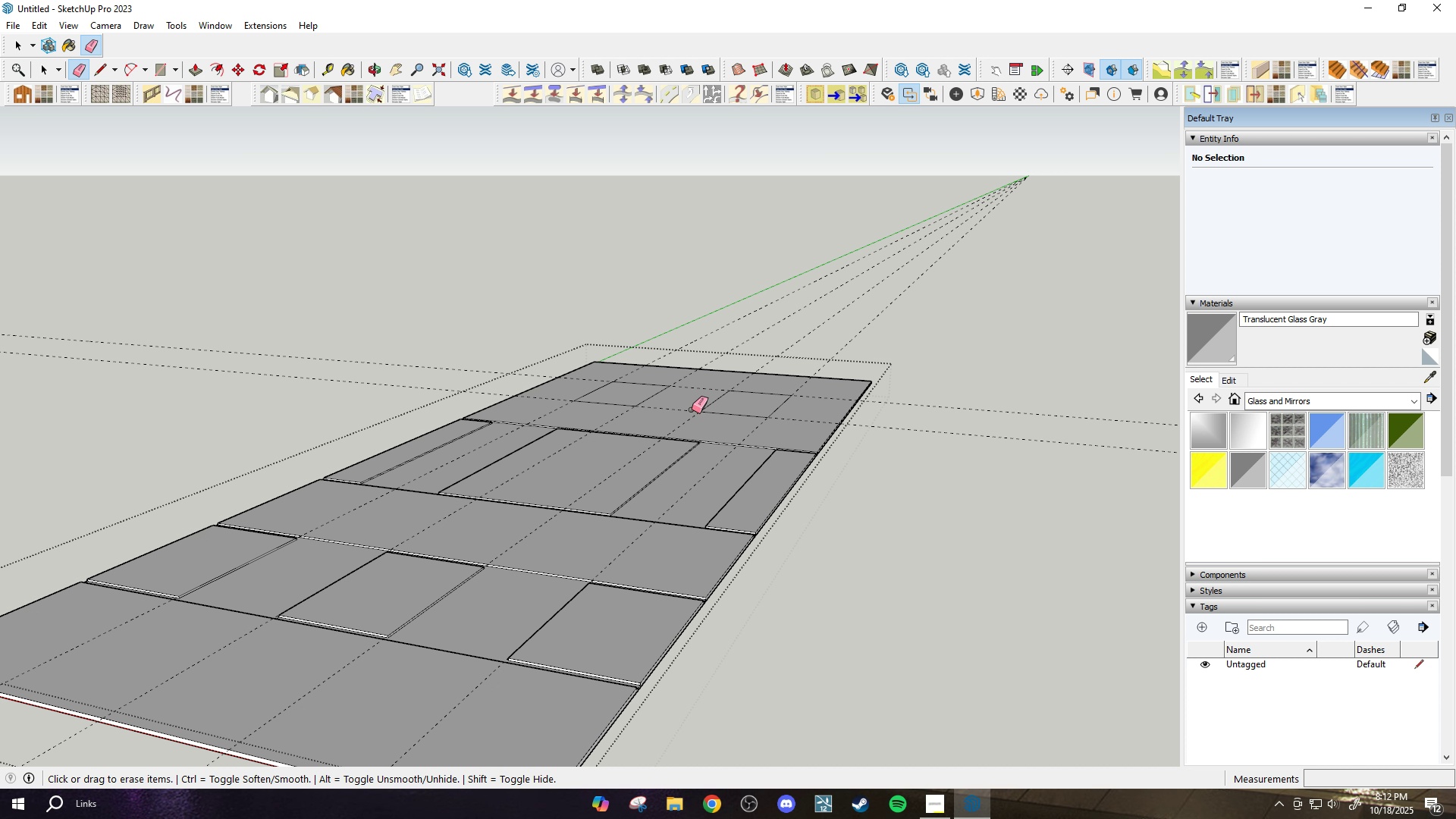 
scroll: coordinate [678, 371], scroll_direction: up, amount: 10.0
 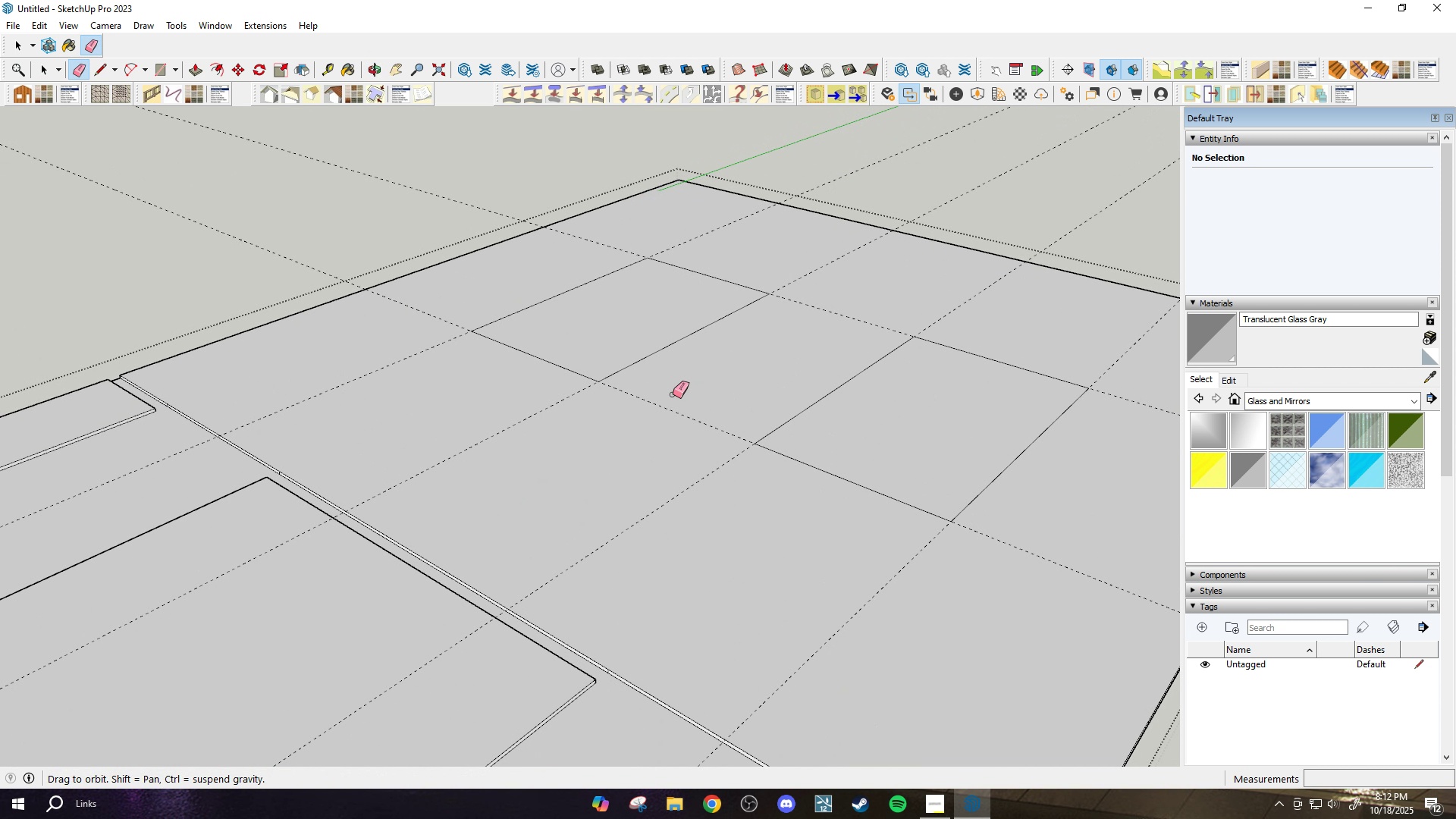 
scroll: coordinate [673, 395], scroll_direction: none, amount: 0.0
 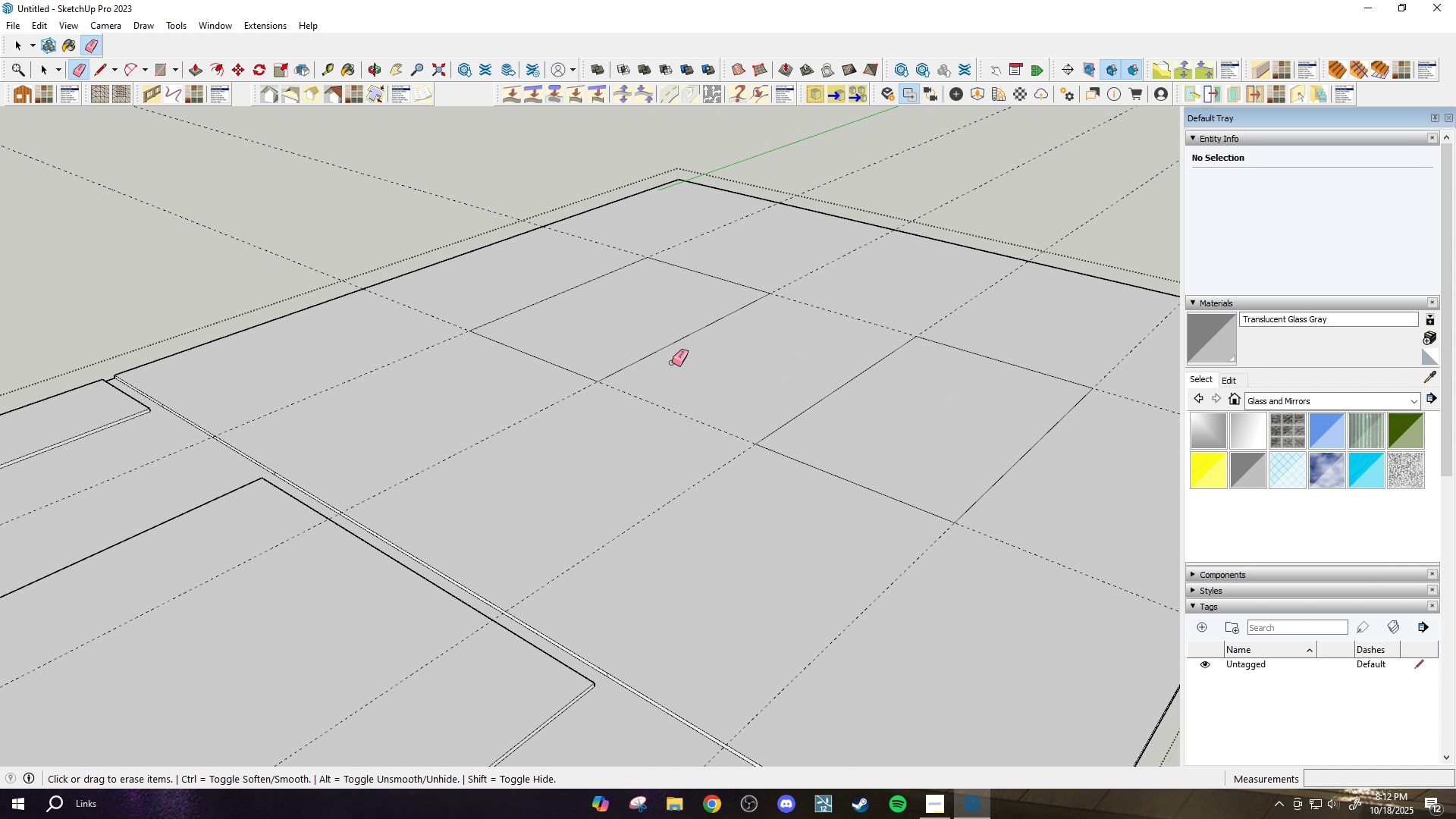 
scroll: coordinate [672, 362], scroll_direction: up, amount: 3.0
 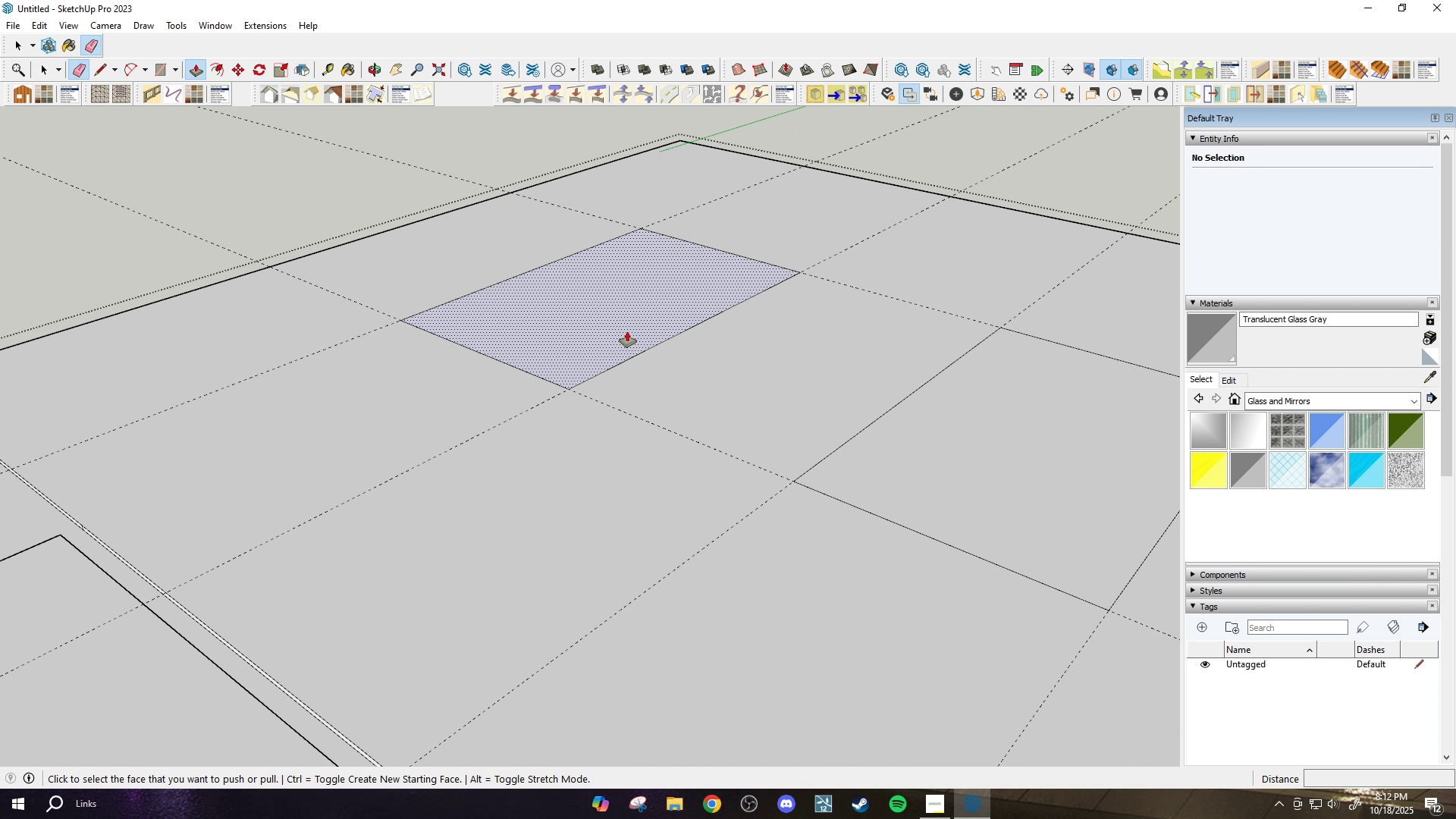 
key(P)
 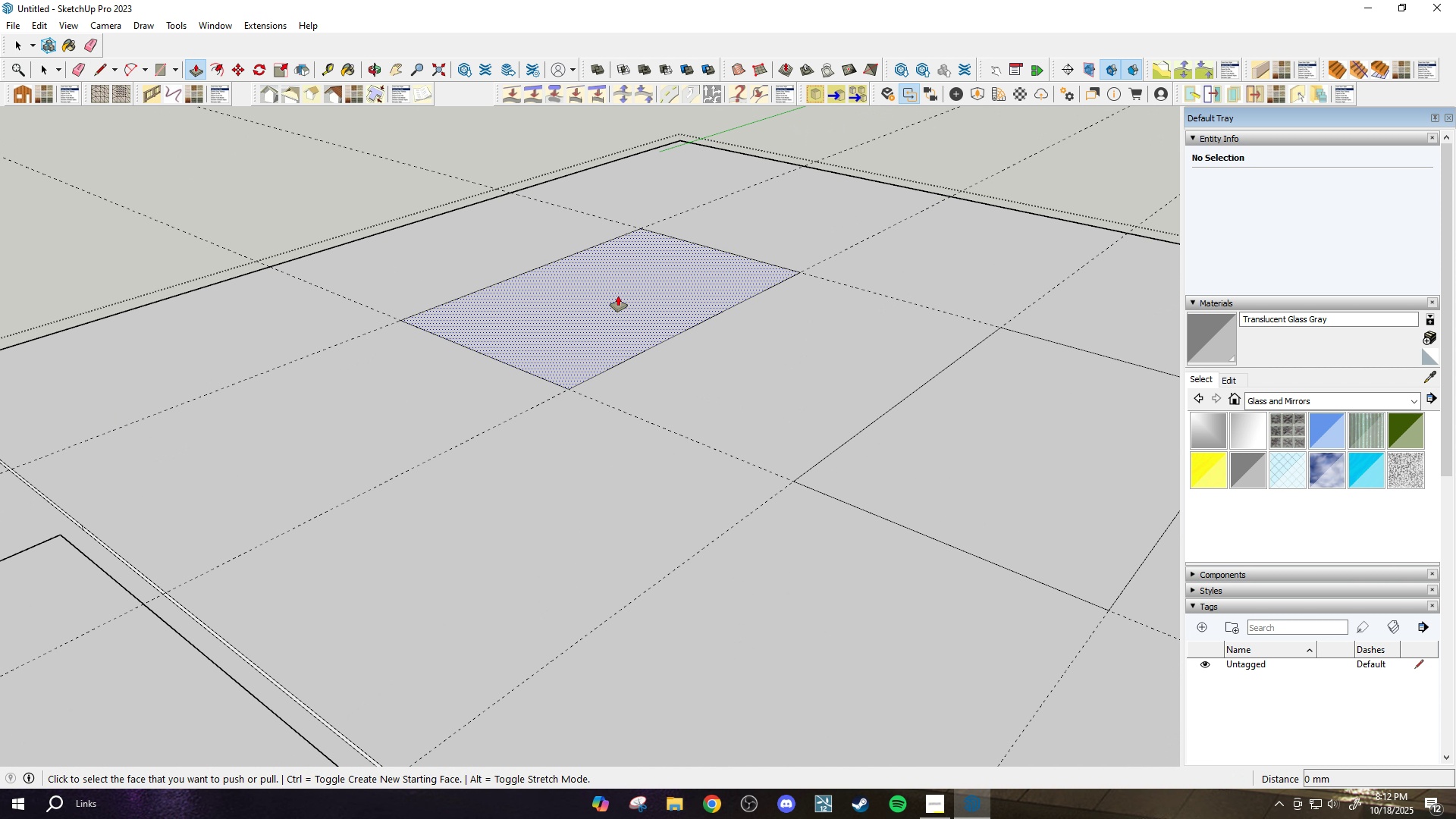 
left_click([618, 296])
 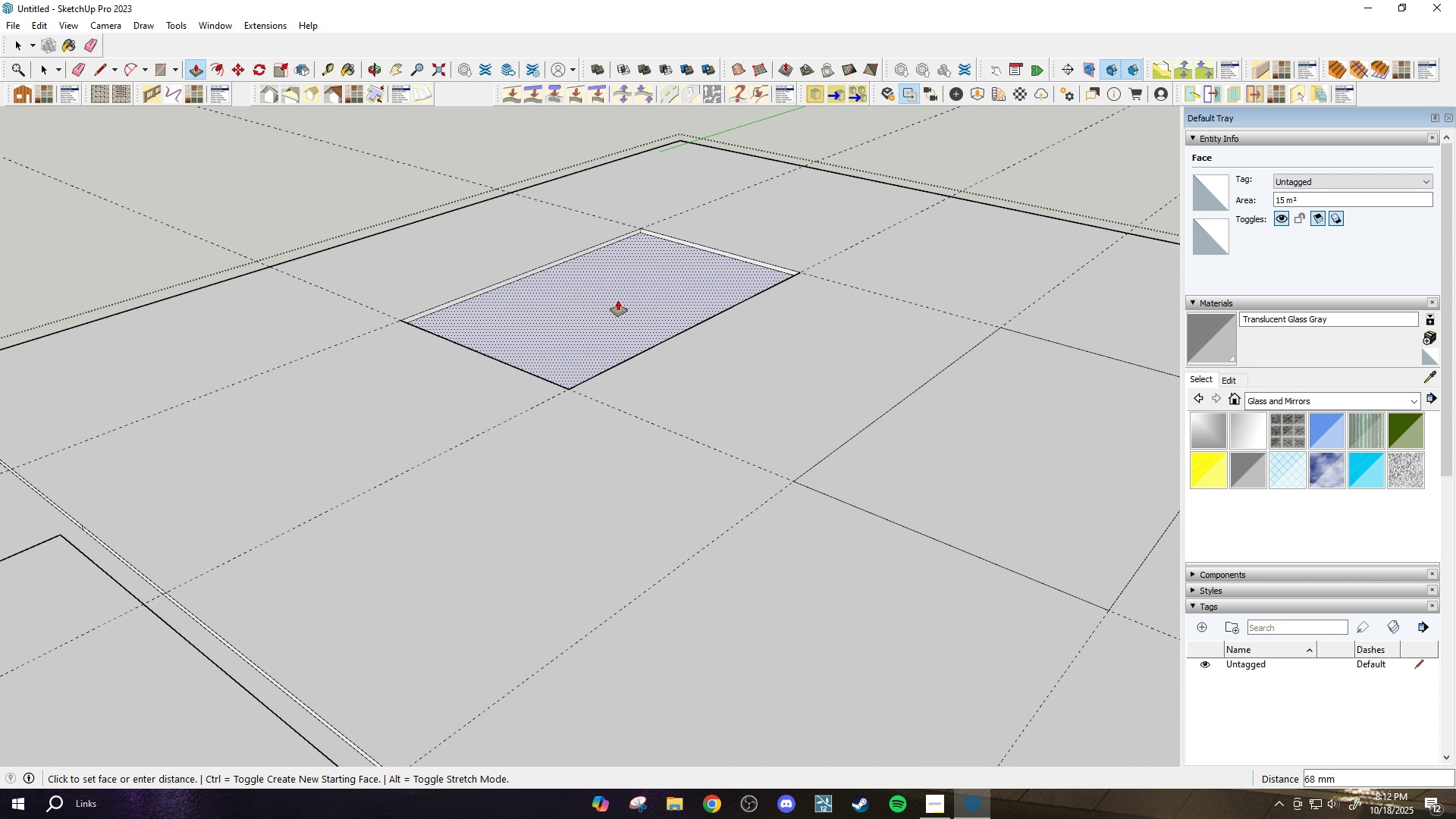 
type(50)
 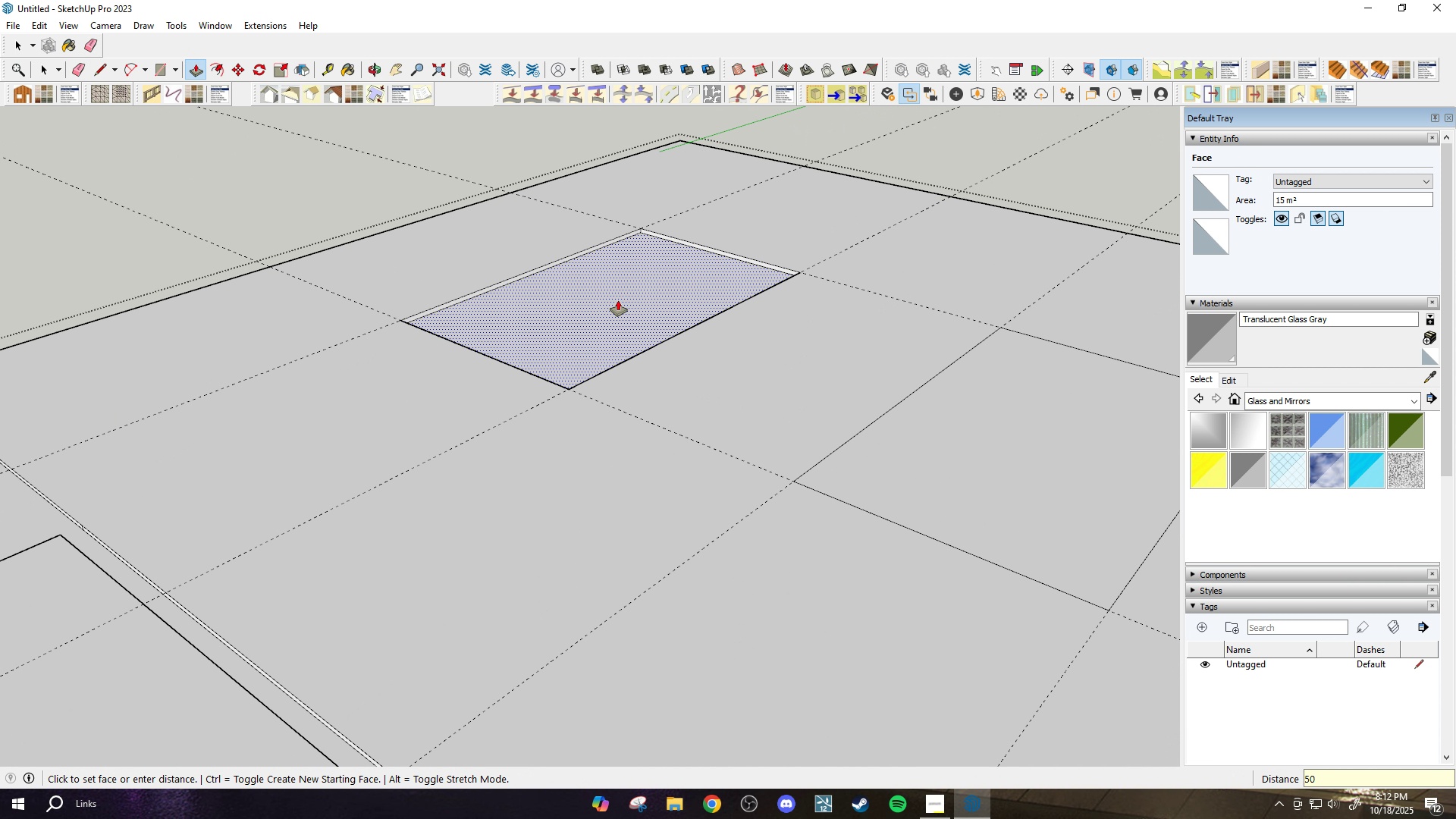 
key(Enter)
 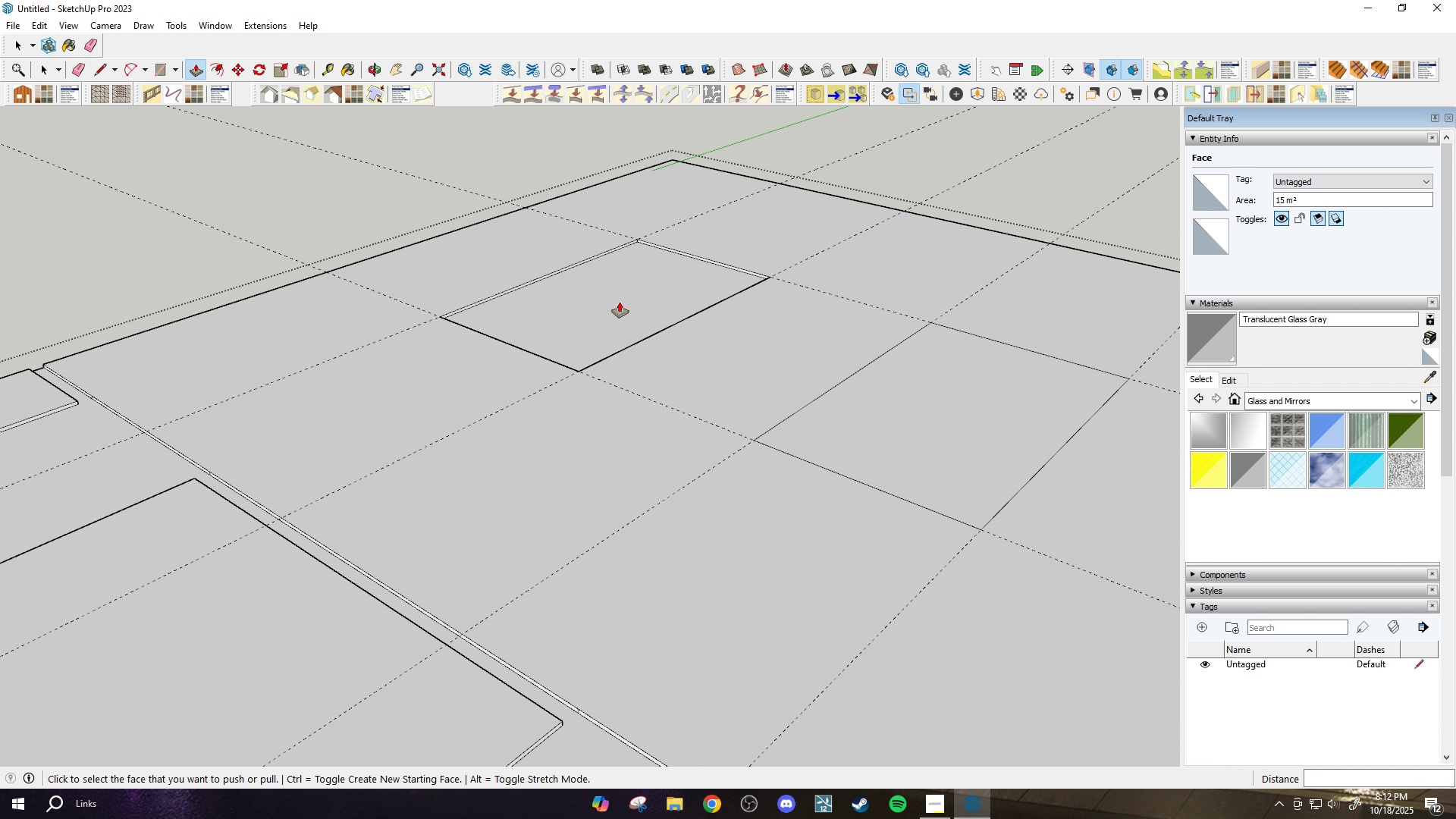 
scroll: coordinate [620, 301], scroll_direction: down, amount: 3.0
 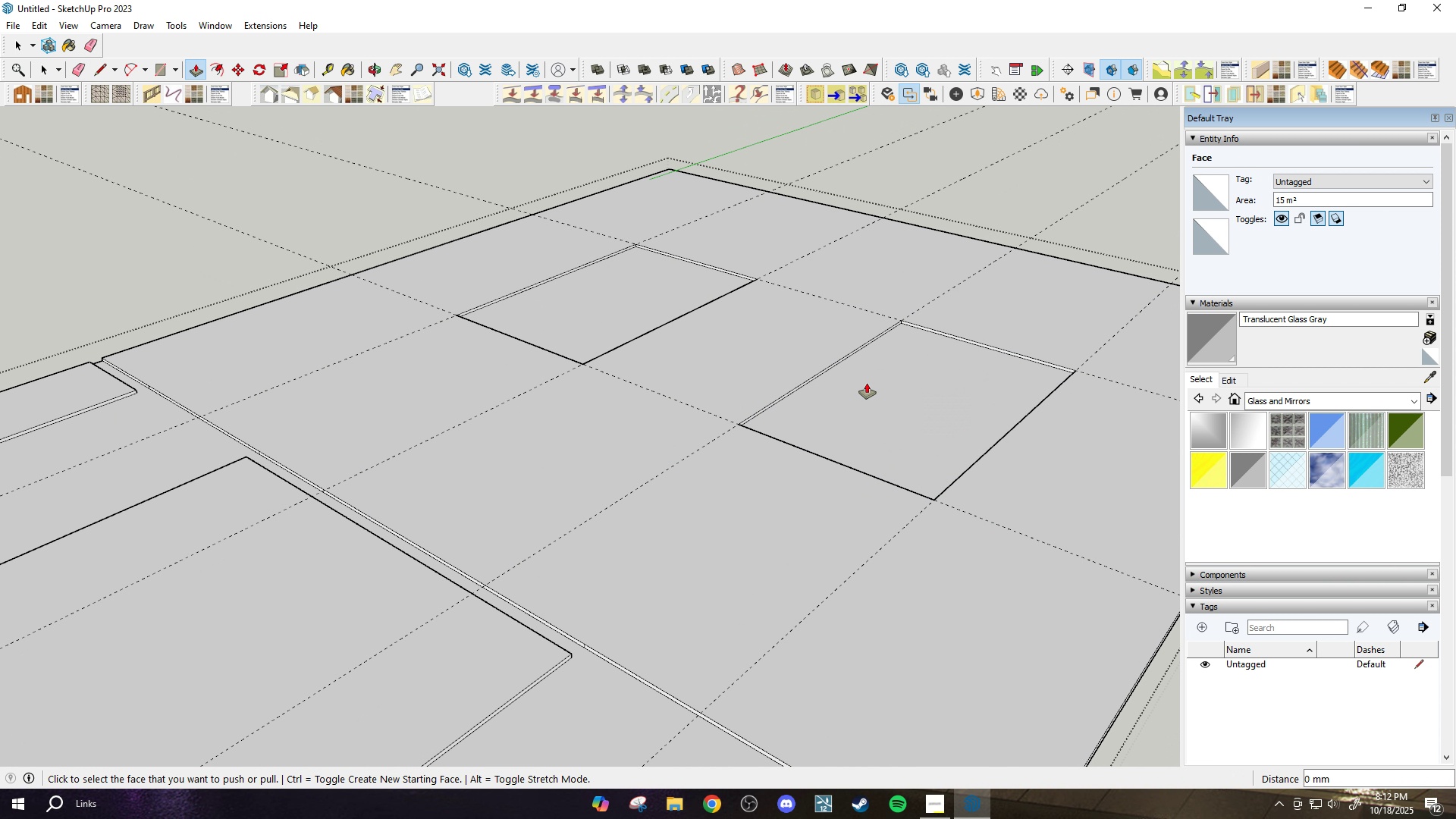 
double_click([867, 383])
 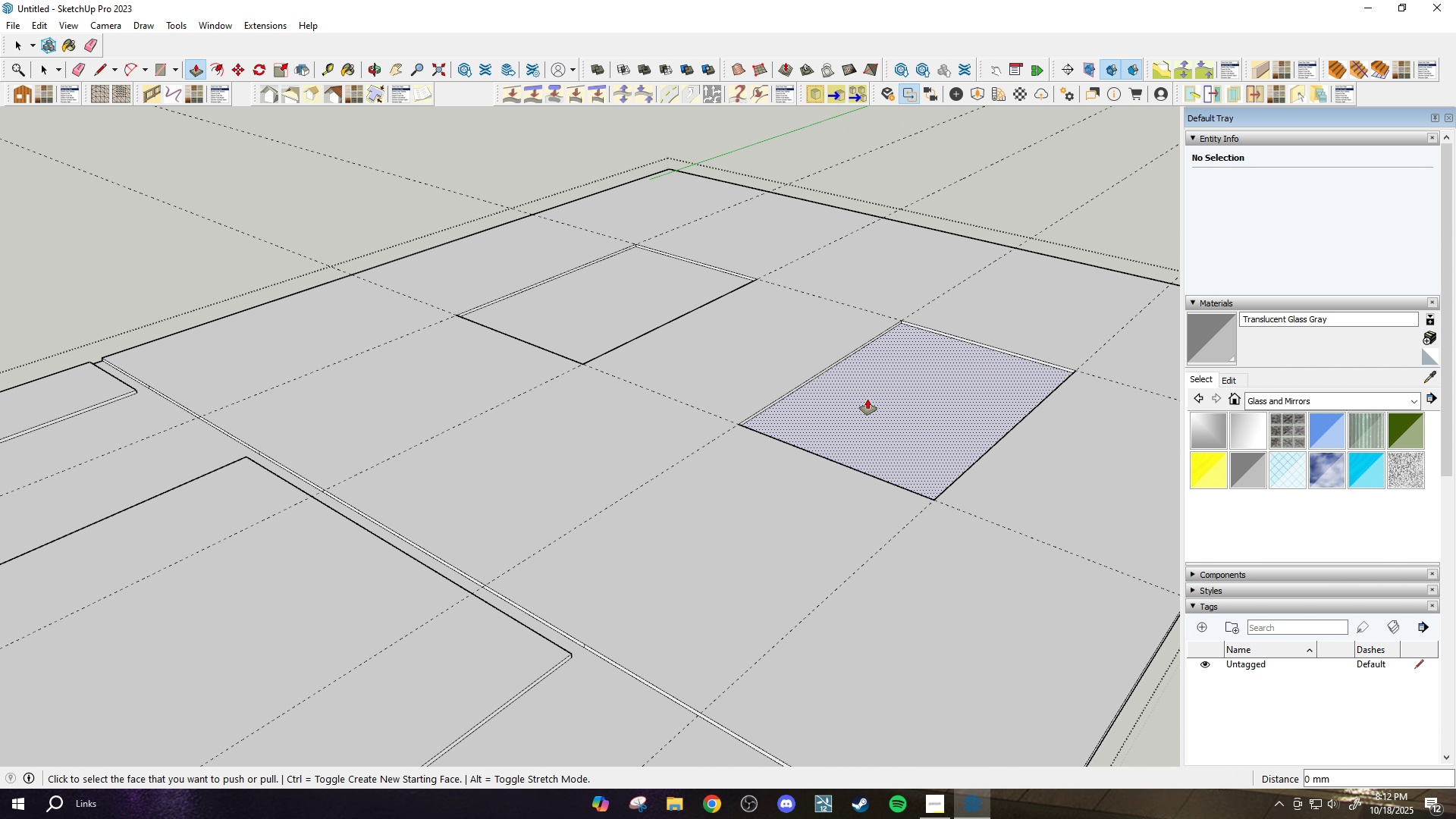 
key(L)
 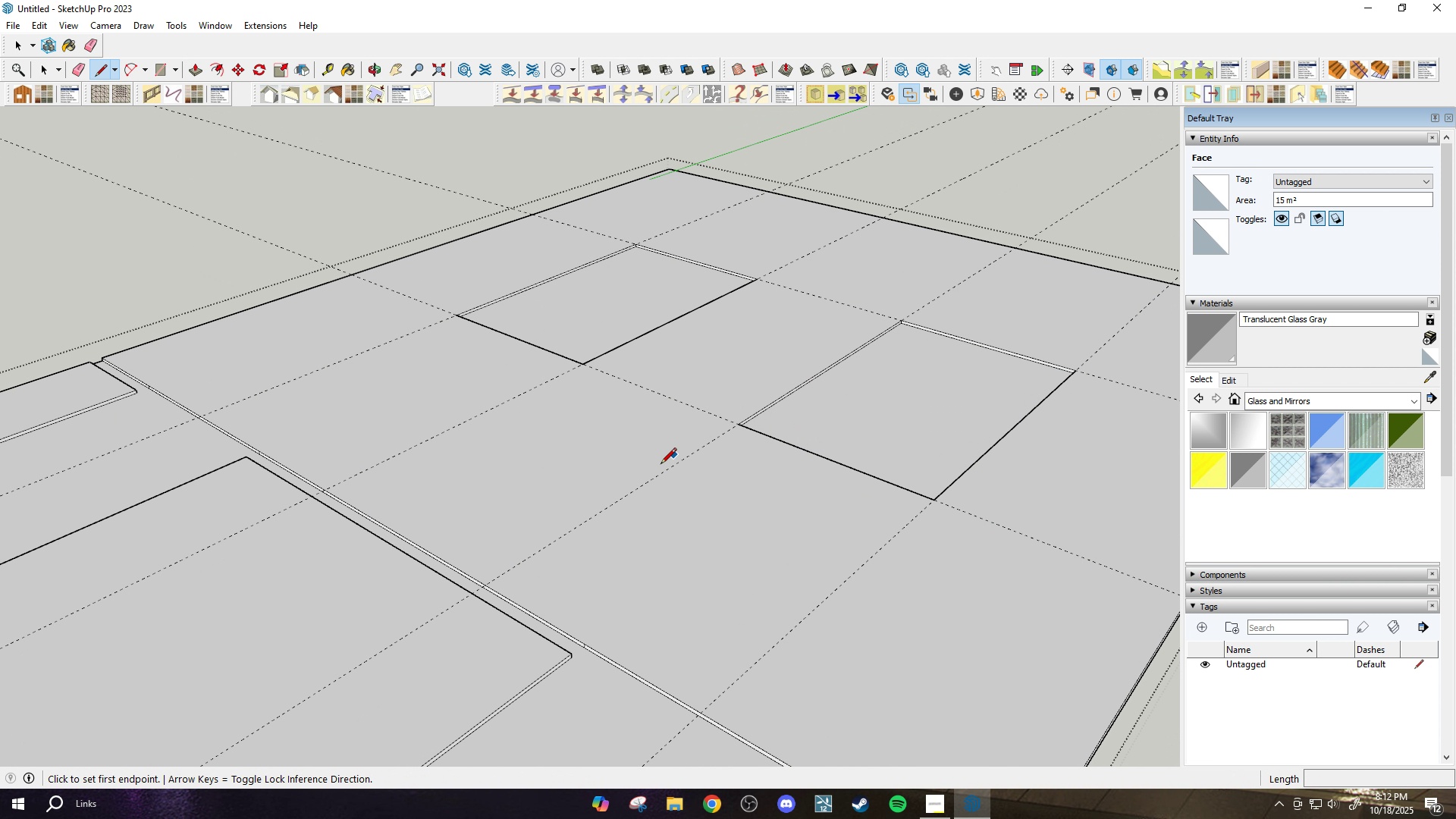 
scroll: coordinate [667, 472], scroll_direction: down, amount: 4.0
 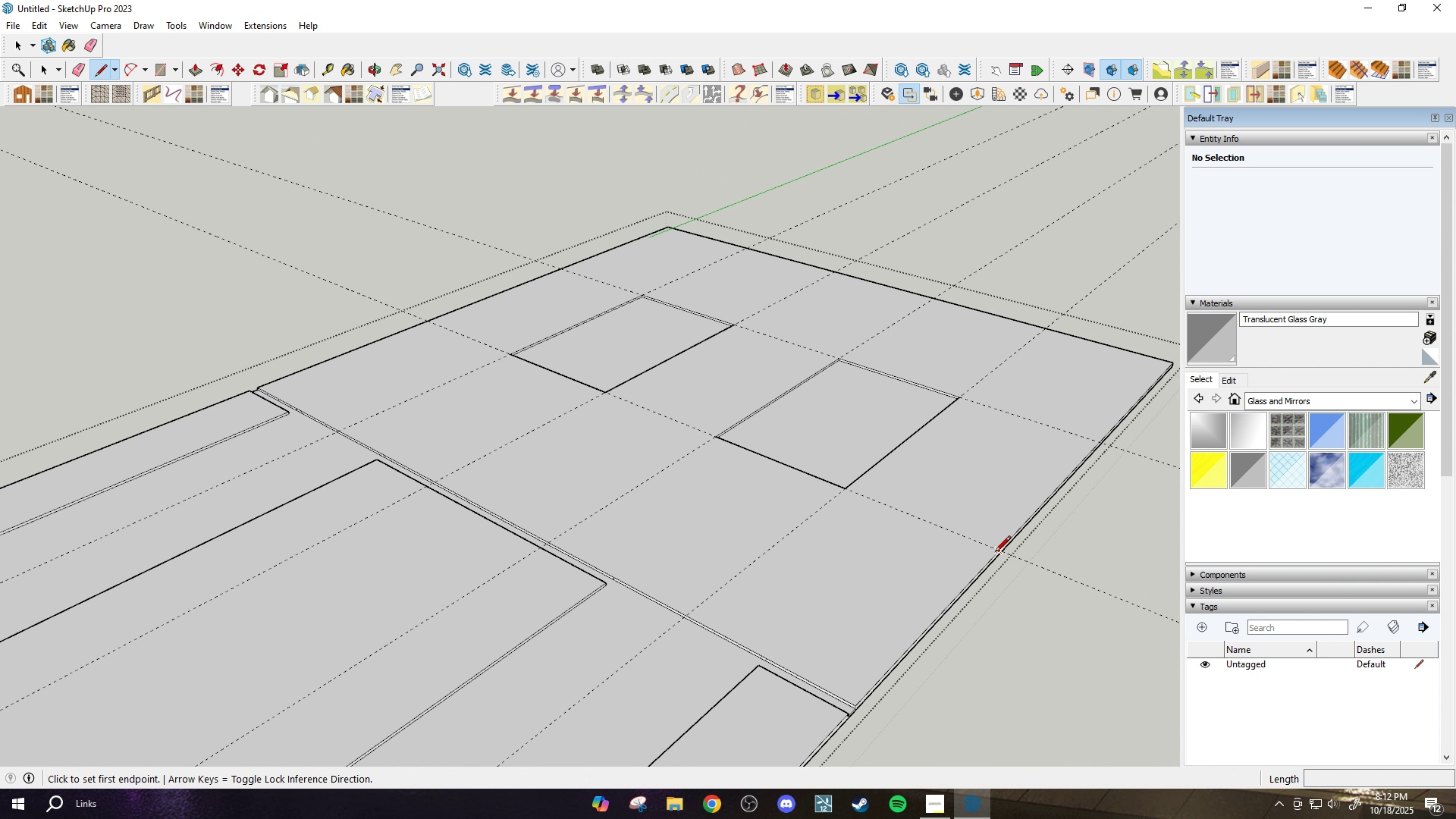 
left_click([995, 552])
 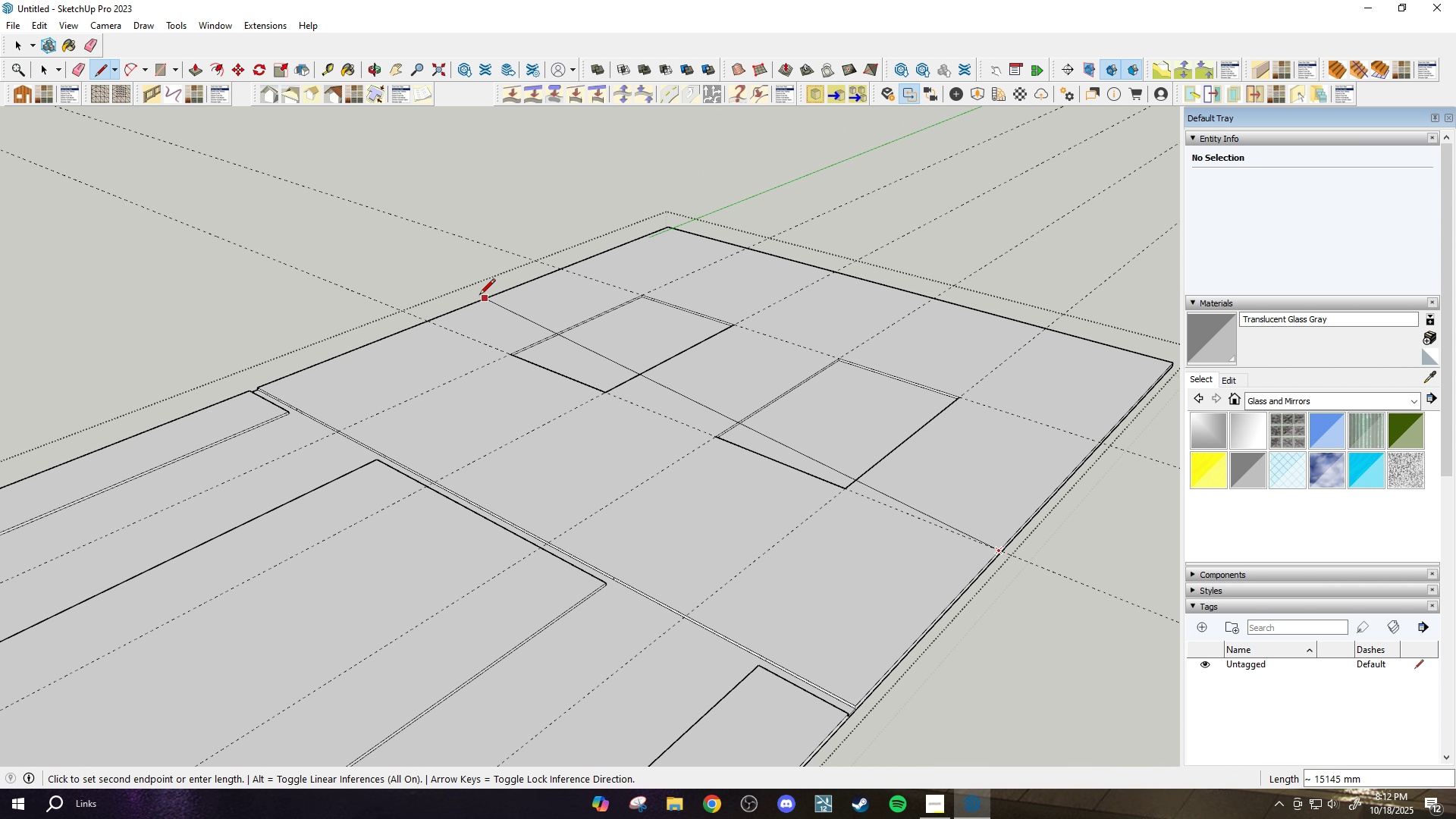 
scroll: coordinate [464, 294], scroll_direction: up, amount: 3.0
 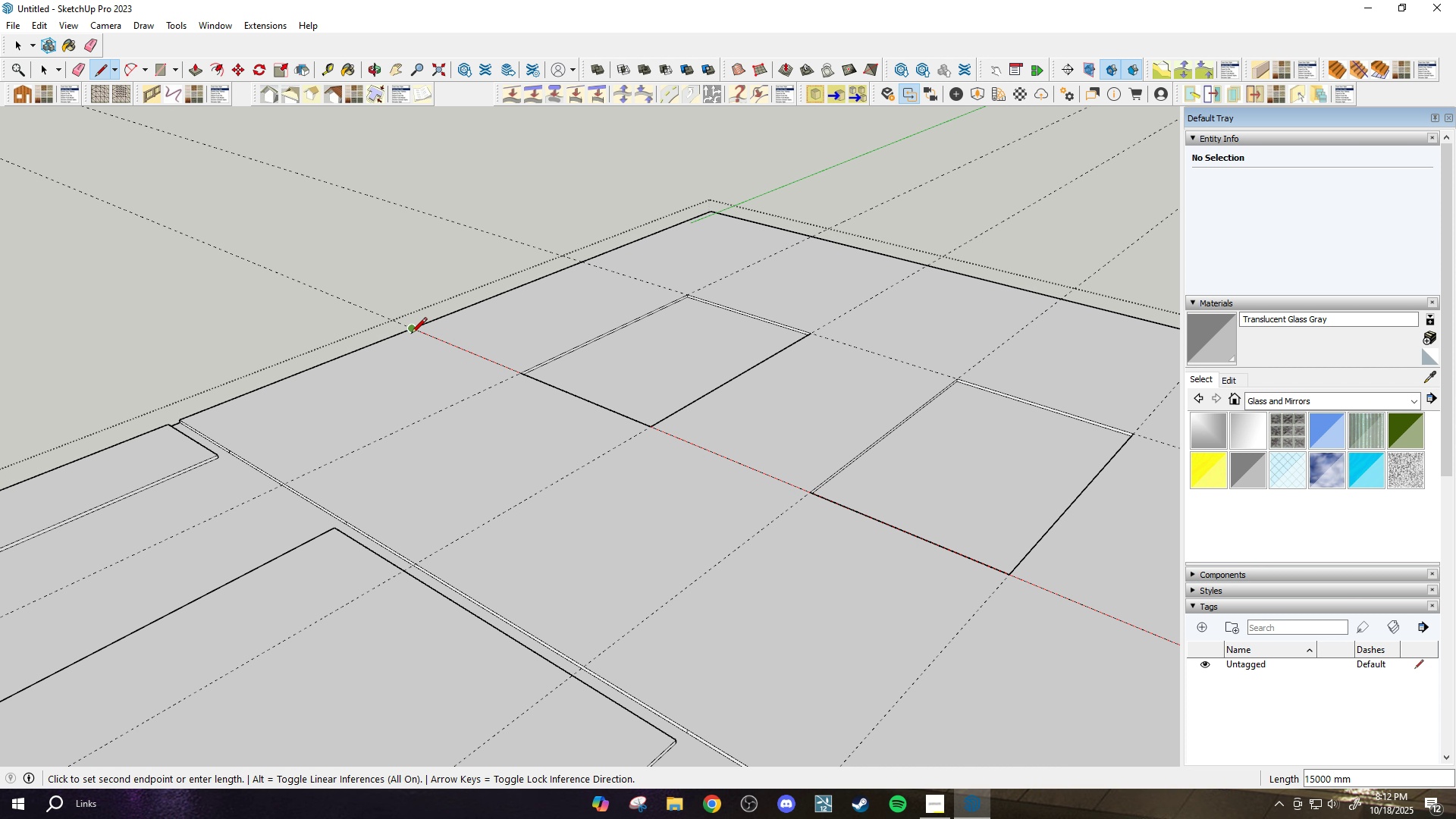 
left_click([411, 334])
 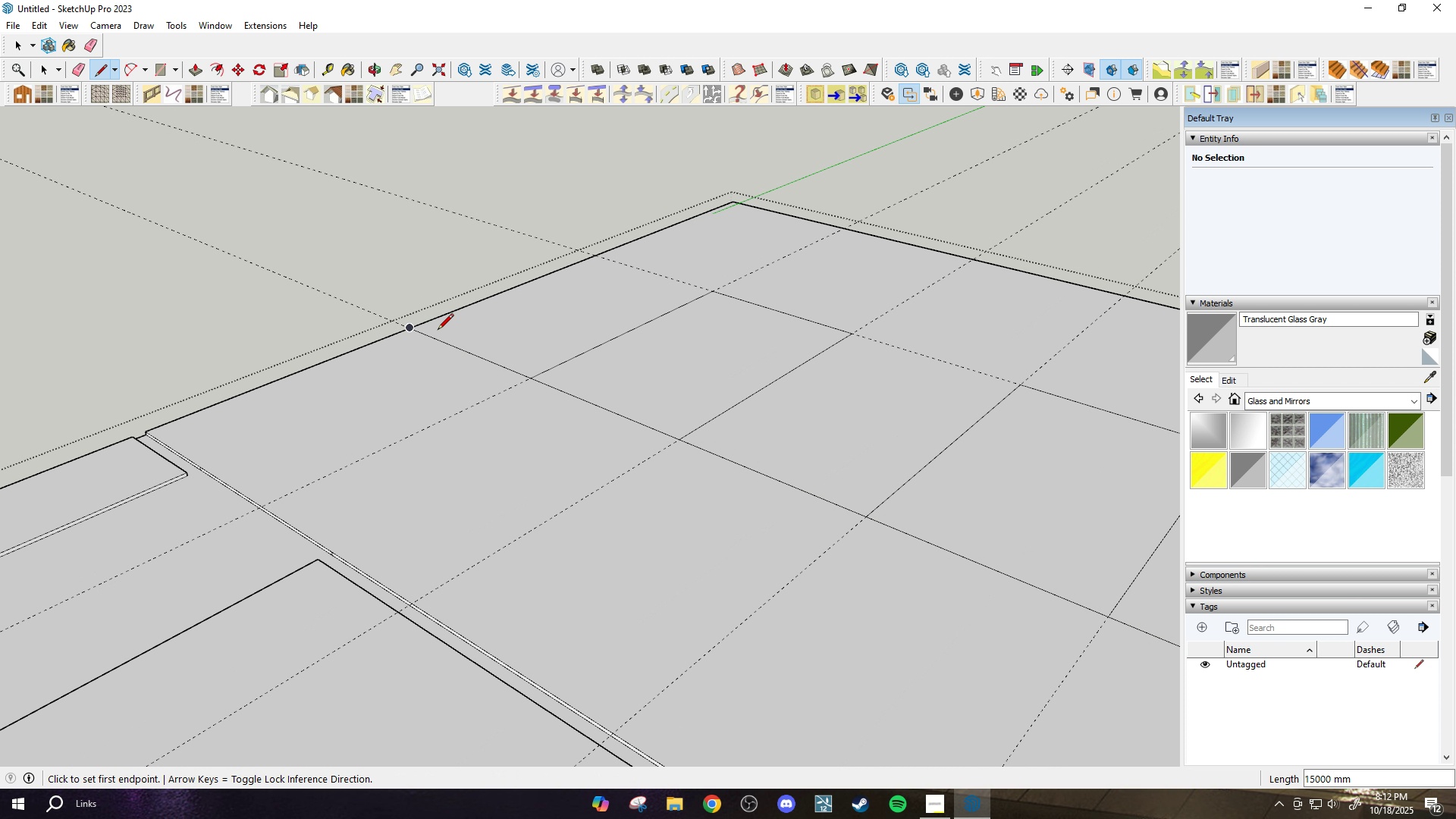 
scroll: coordinate [438, 331], scroll_direction: up, amount: 1.0
 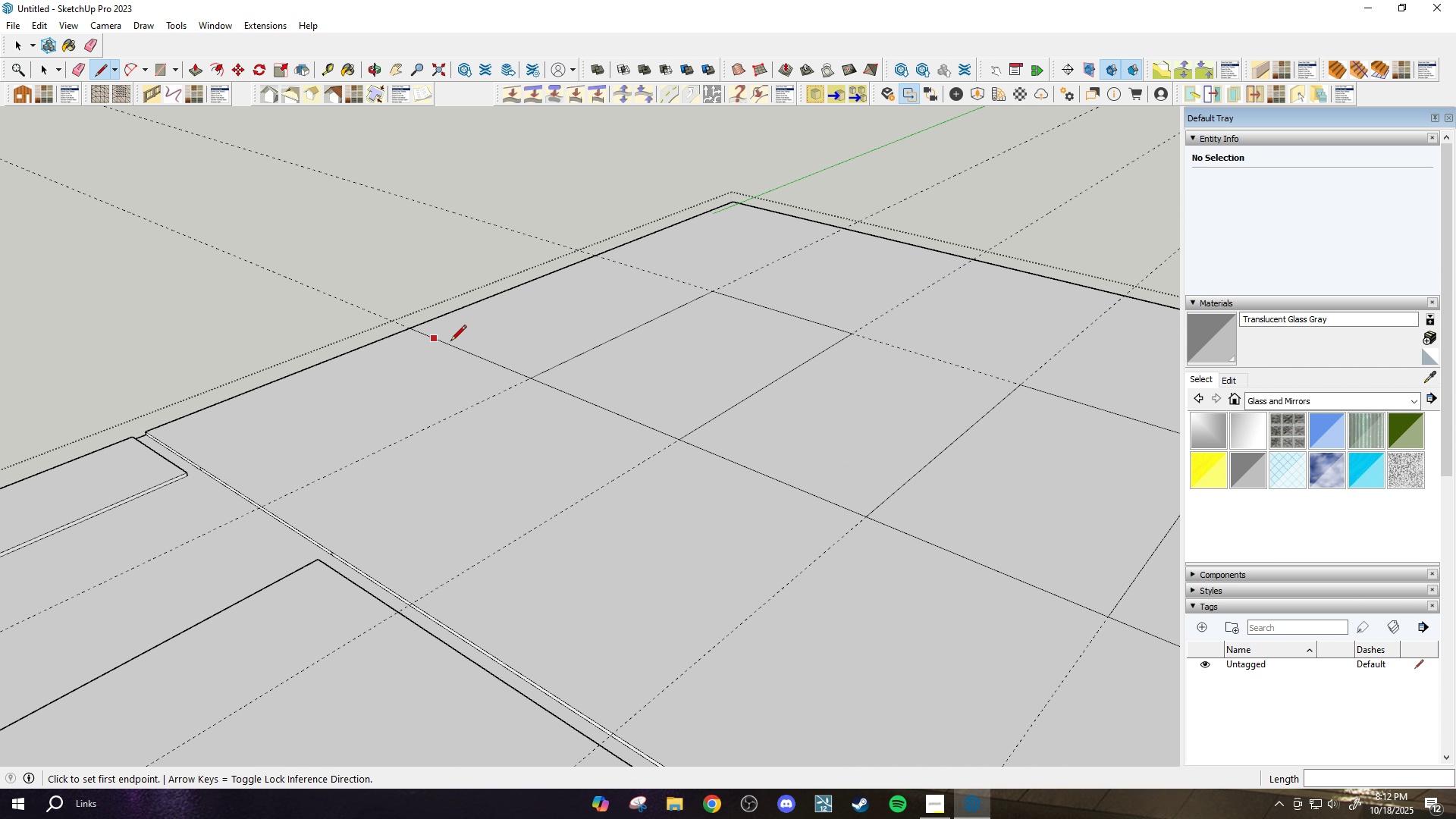 
key(Space)
 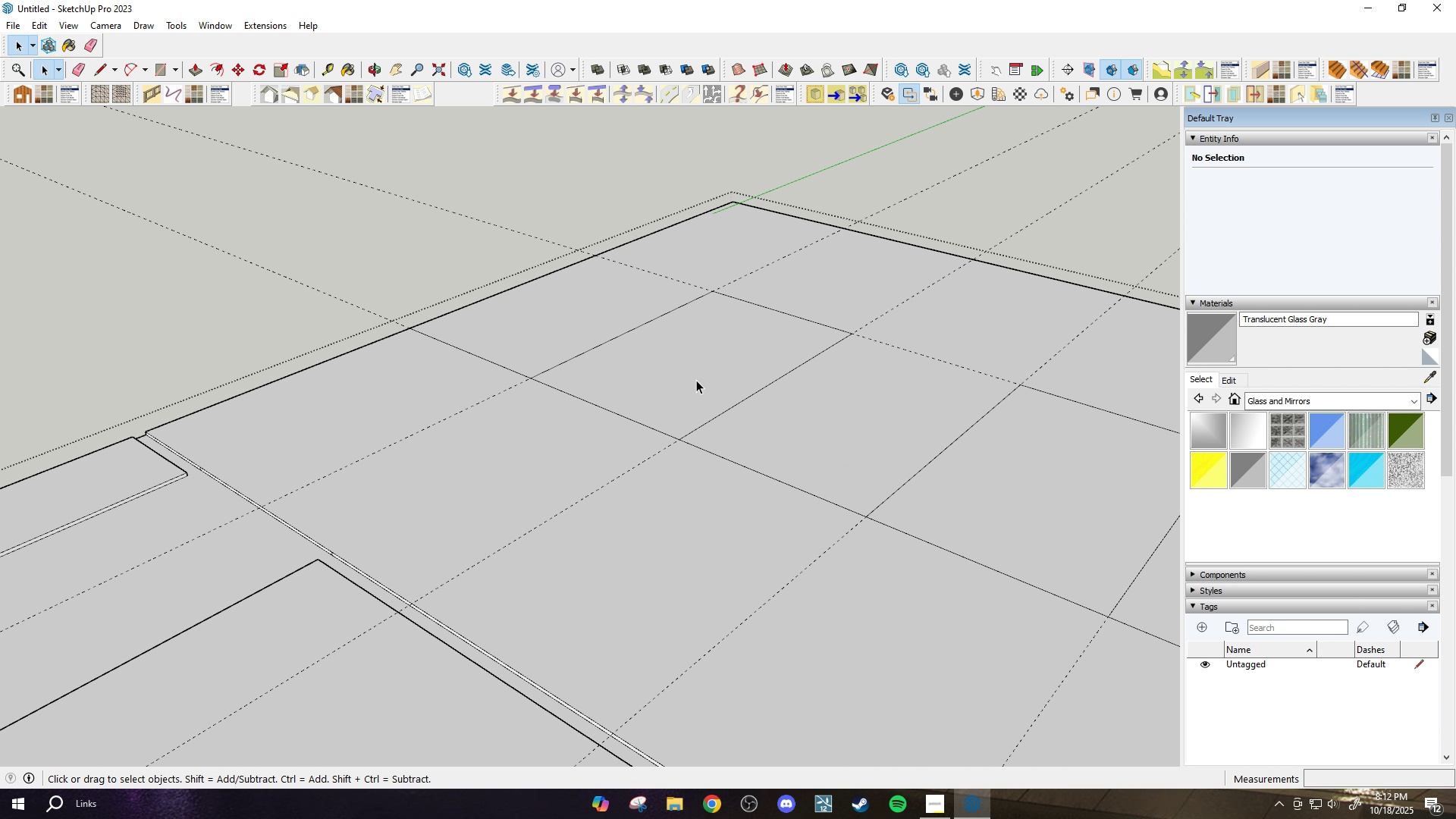 
left_click([696, 380])
 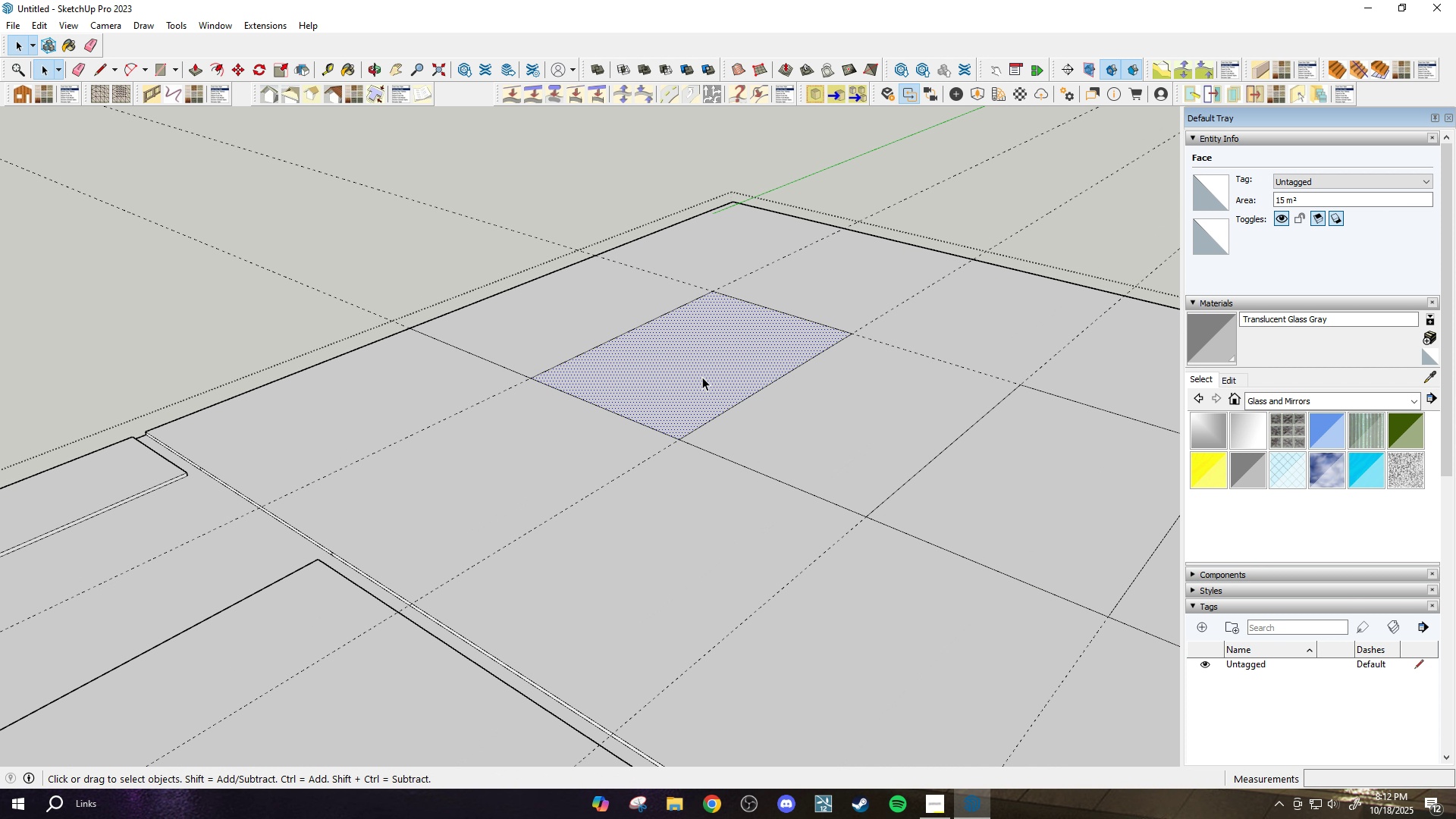 
key(Delete)
 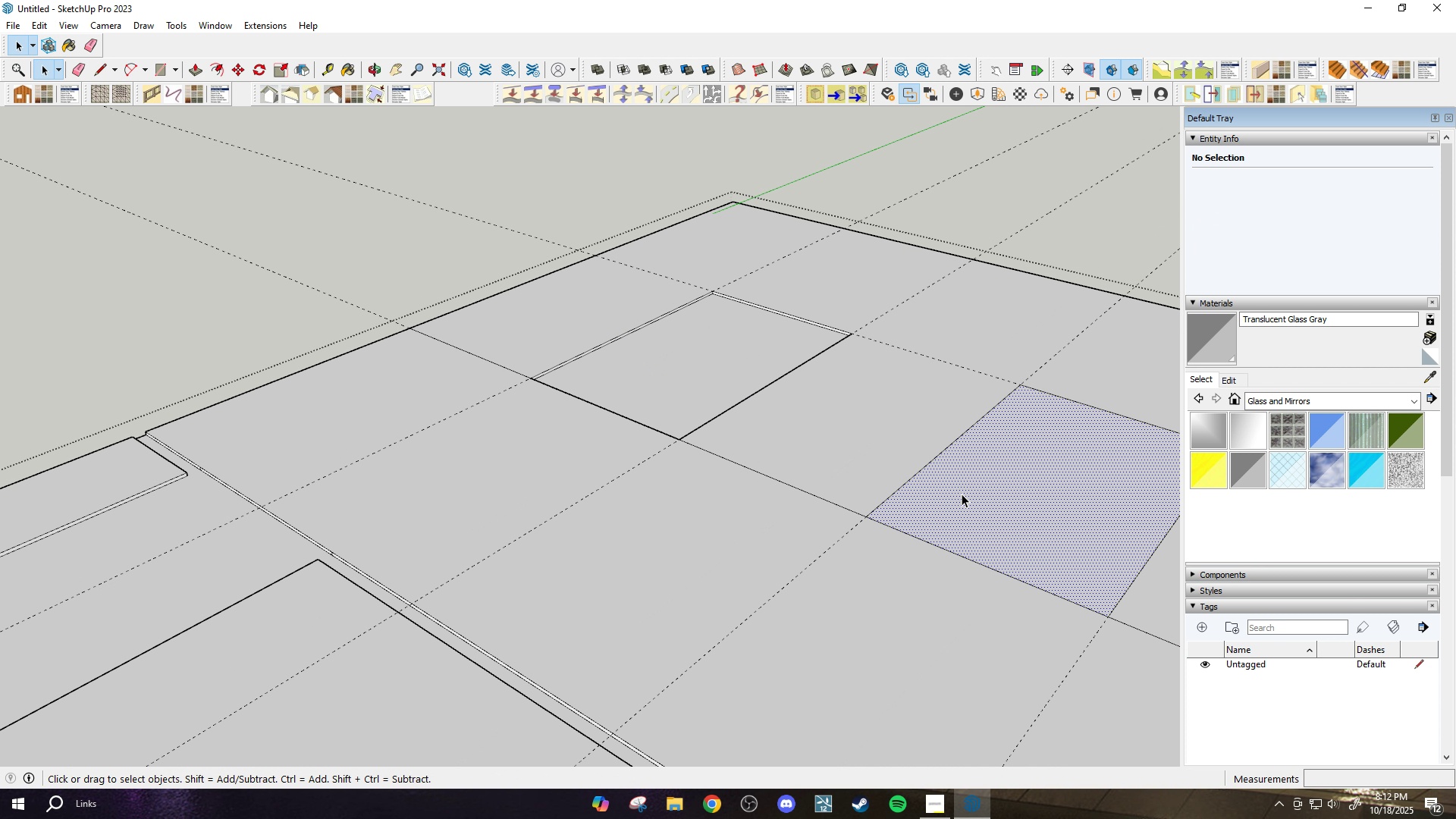 
key(Delete)
 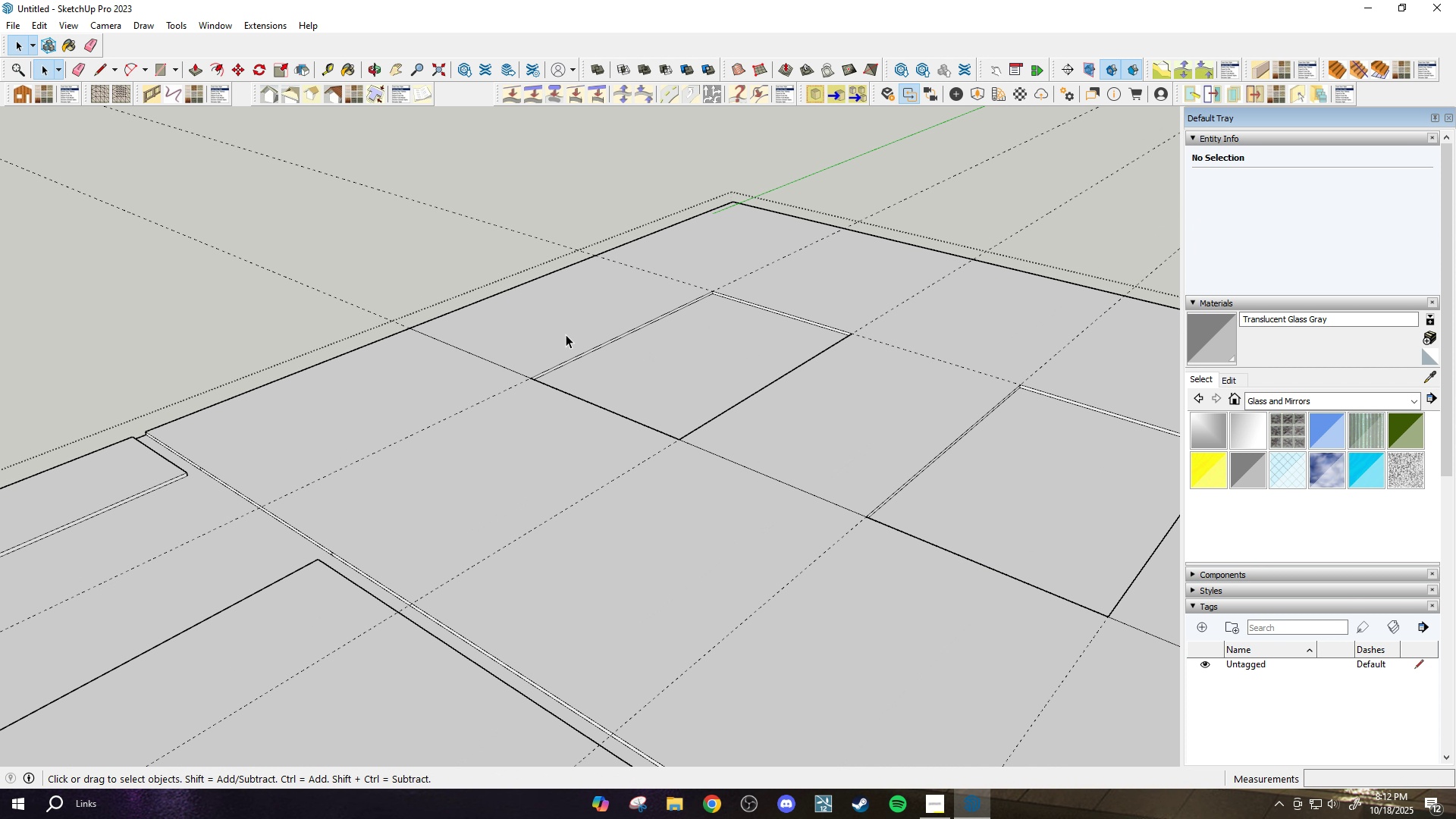 
key(L)
 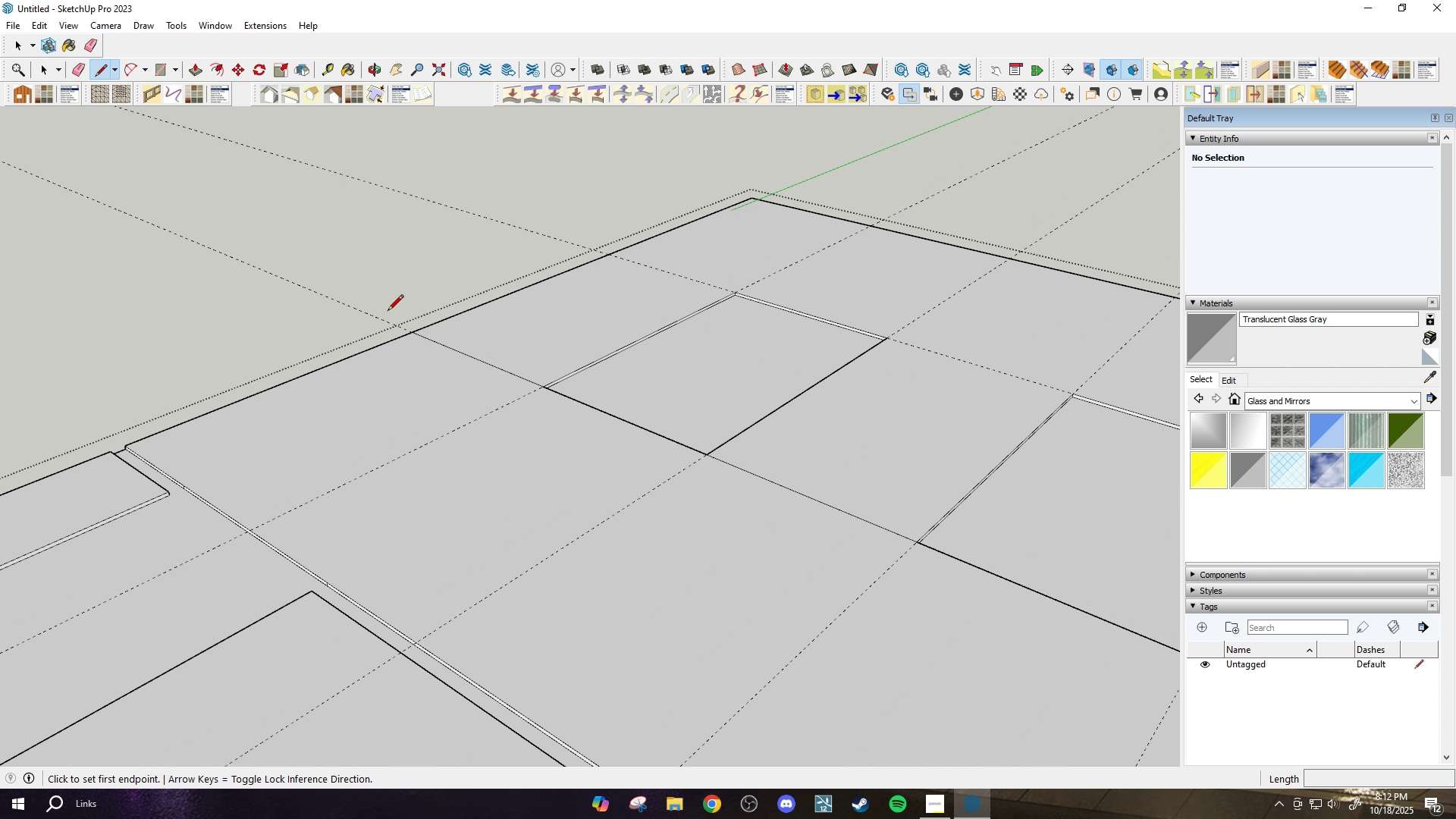 
scroll: coordinate [397, 324], scroll_direction: up, amount: 3.0
 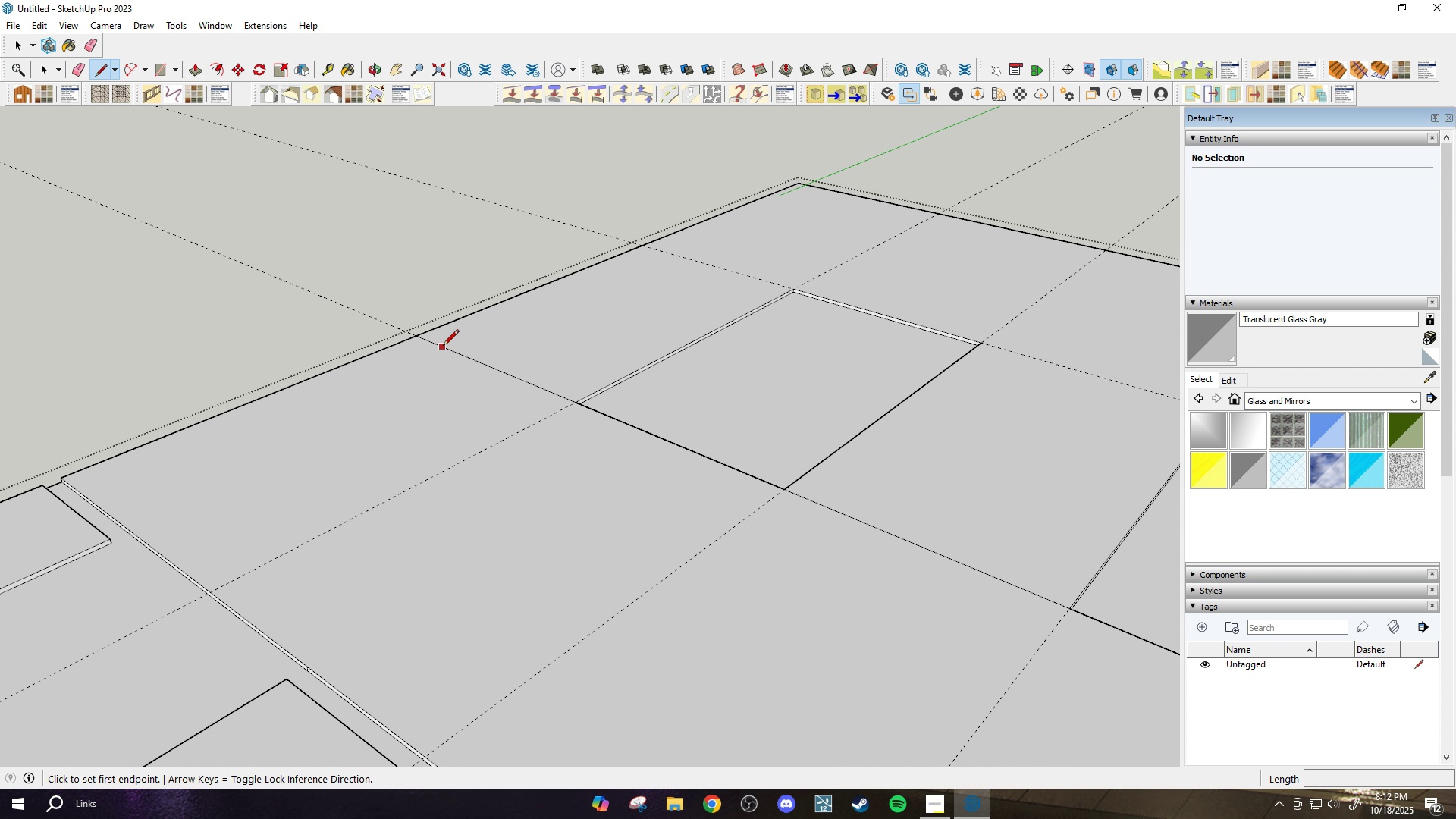 
key(Space)
 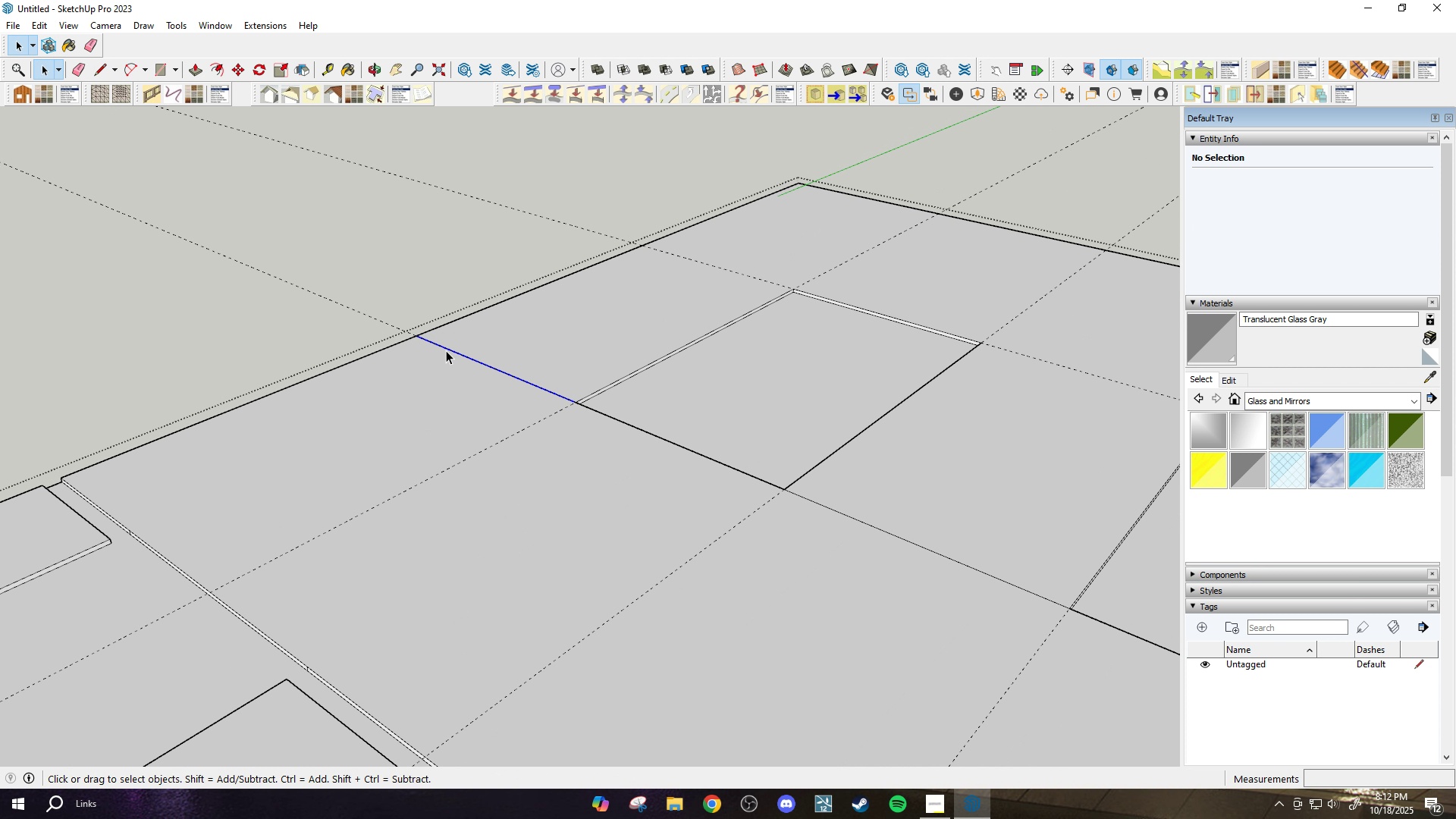 
left_click([446, 348])
 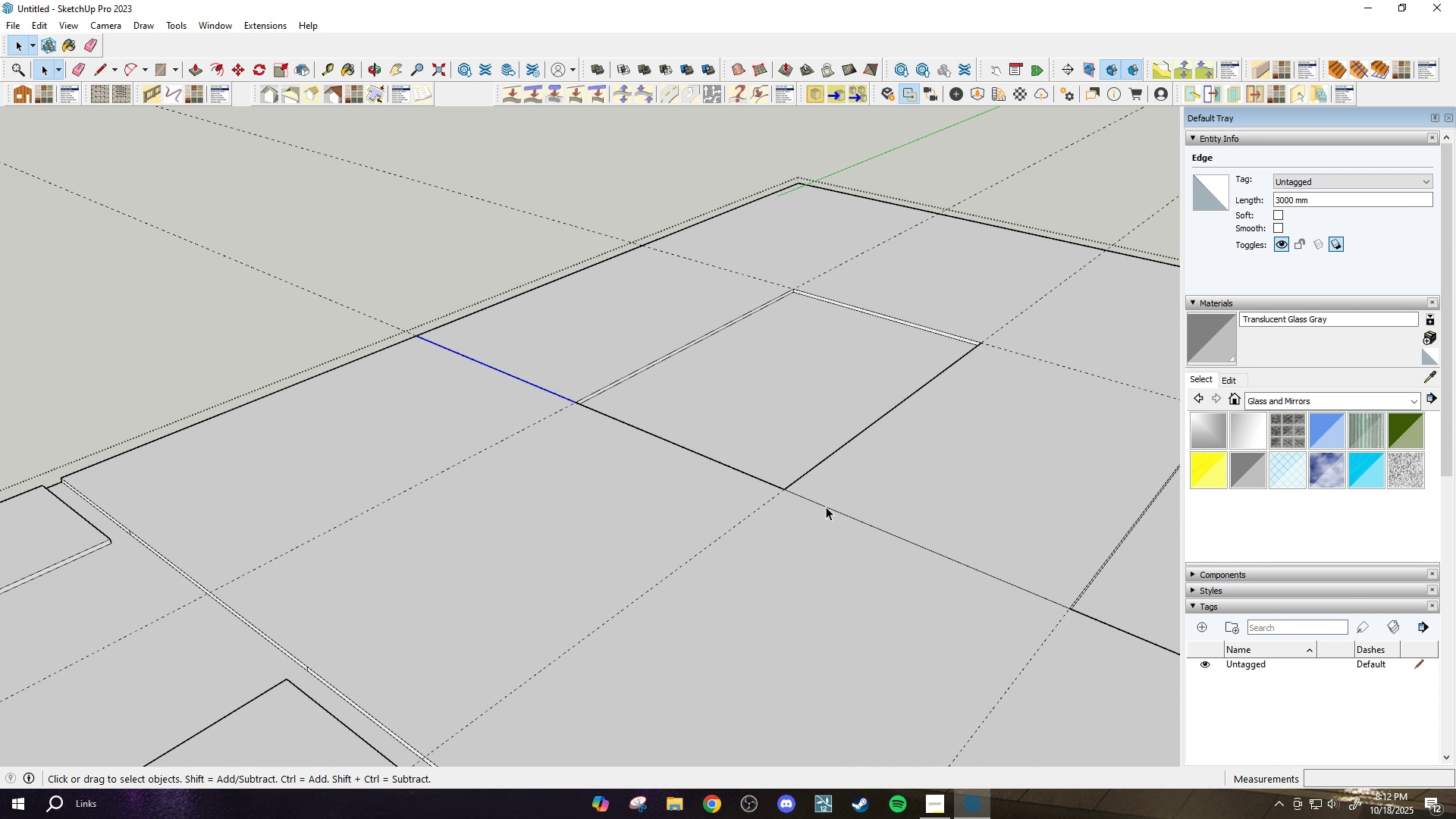 
key(Control+ControlLeft)
 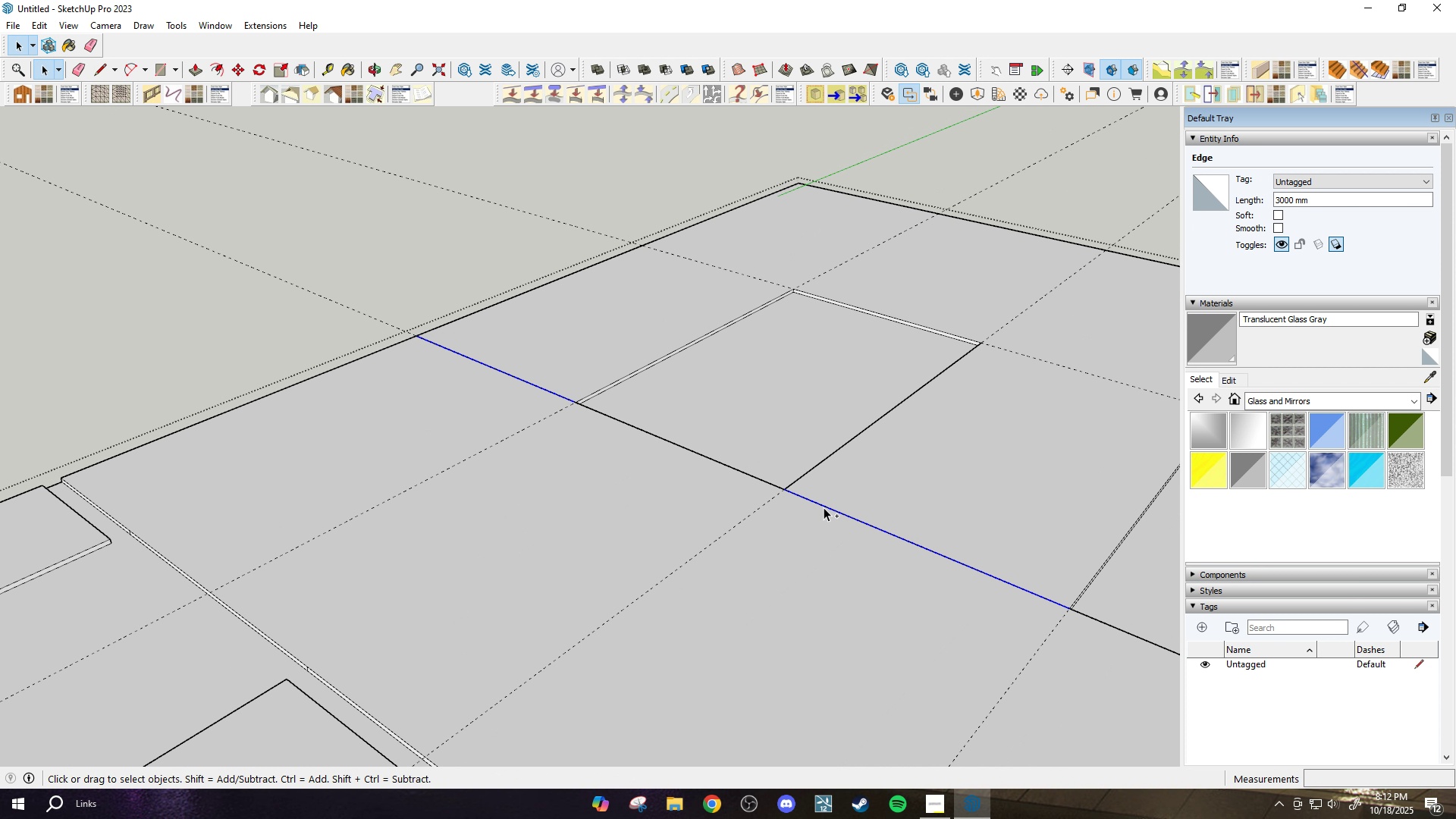 
left_click([825, 507])
 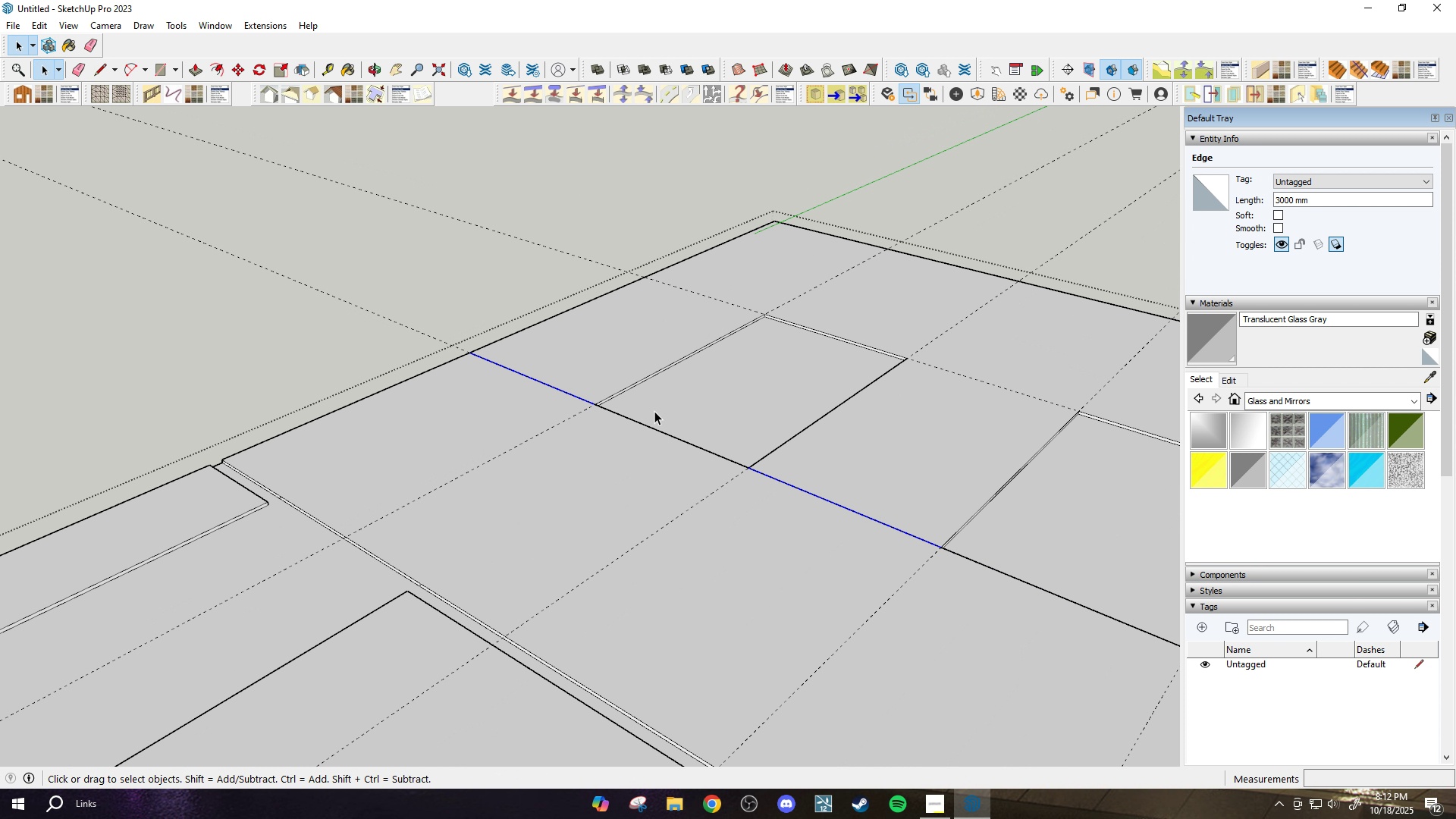 
scroll: coordinate [655, 411], scroll_direction: down, amount: 5.0
 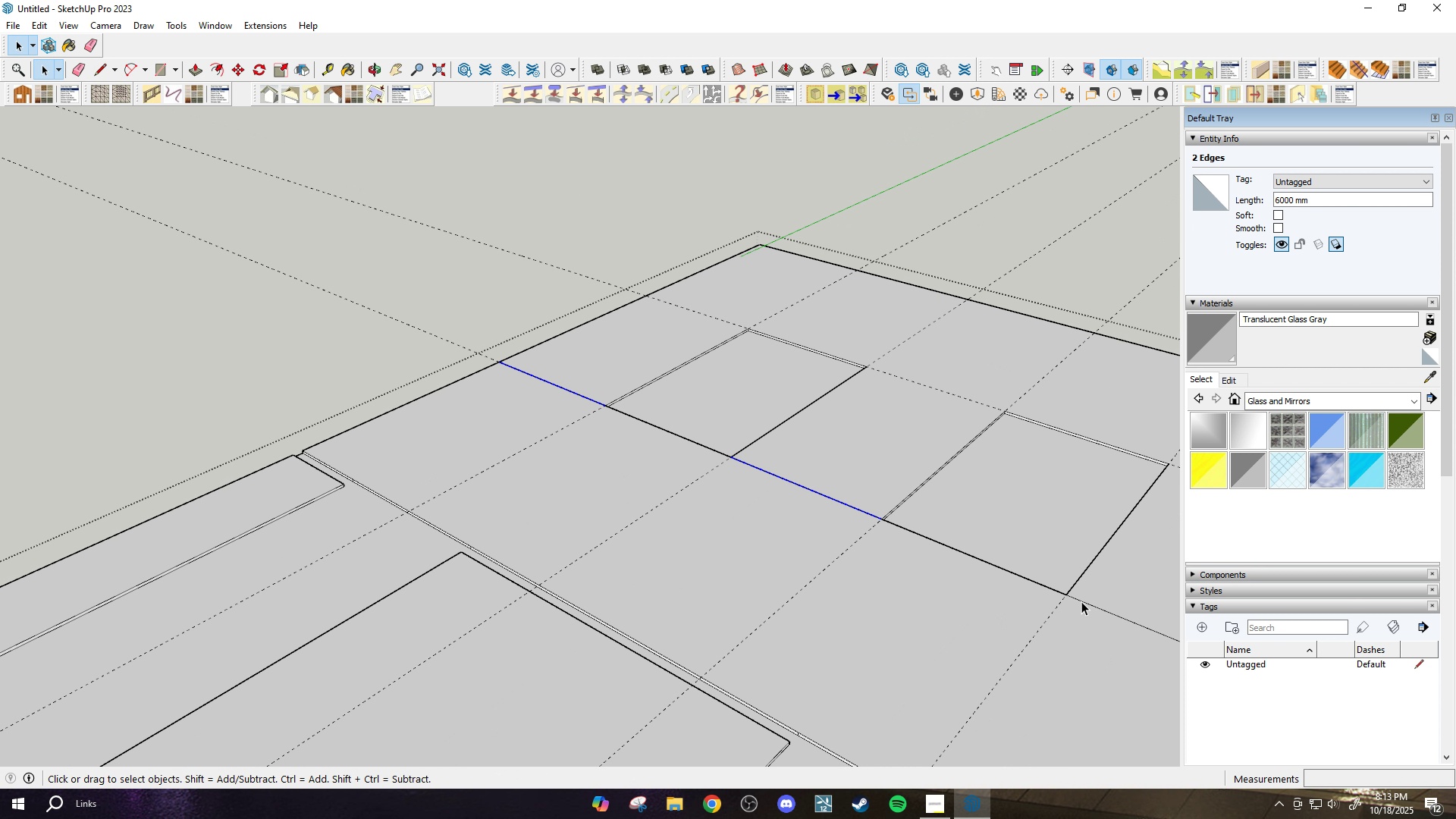 
hold_key(key=ControlLeft, duration=0.39)
left_click([1082, 601])
 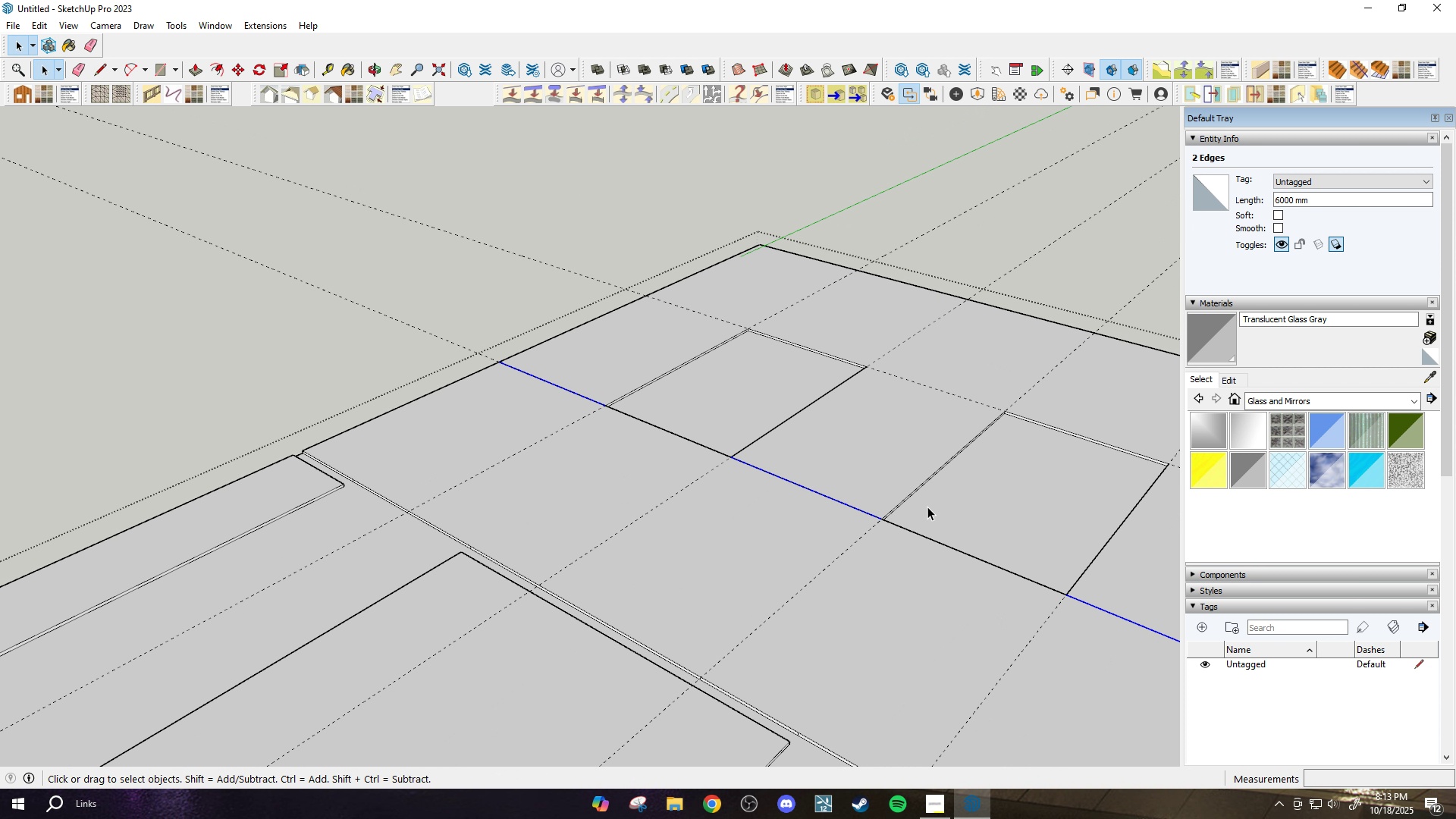 
scroll: coordinate [927, 506], scroll_direction: up, amount: 3.0
 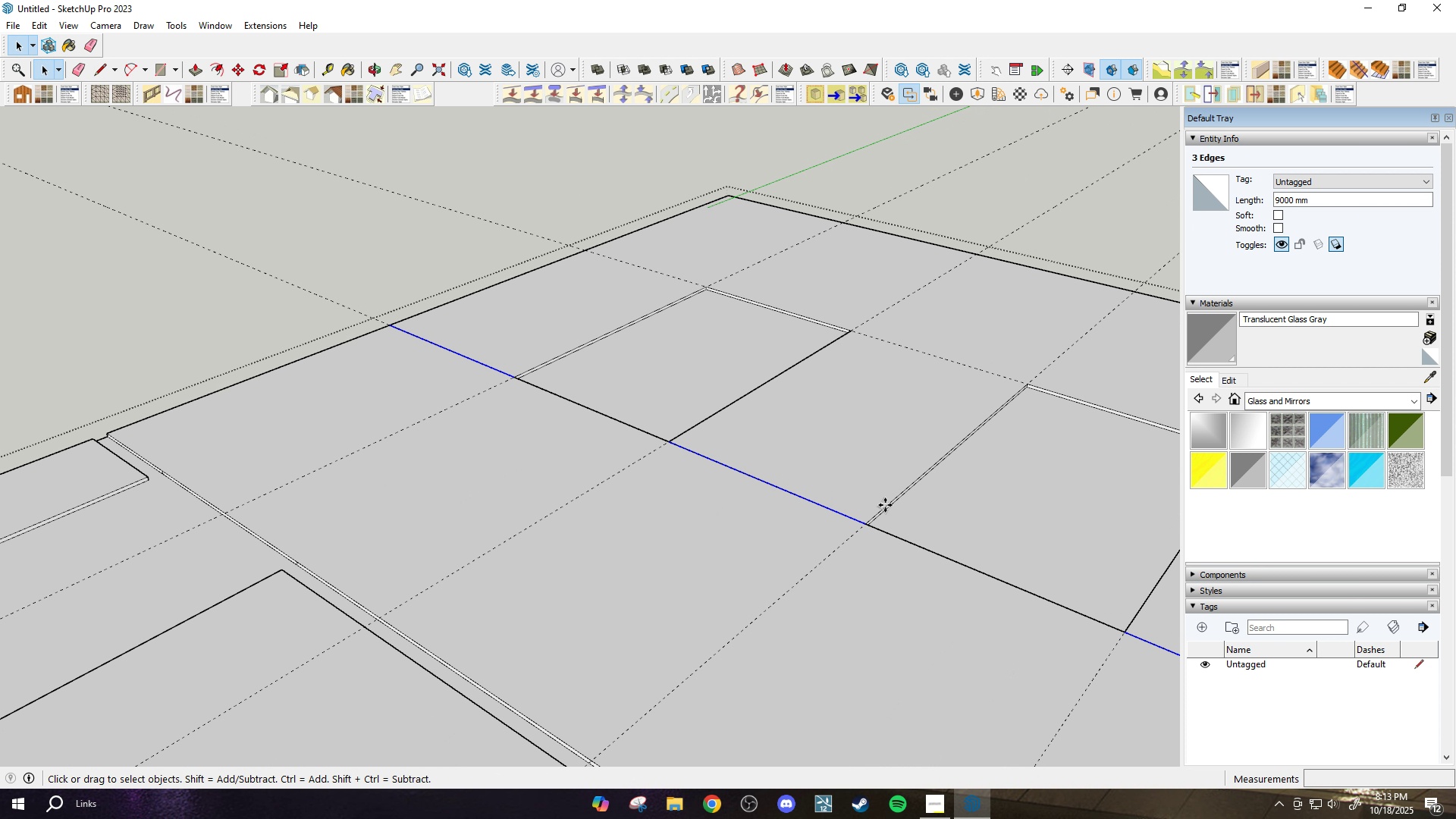 
key(M)
 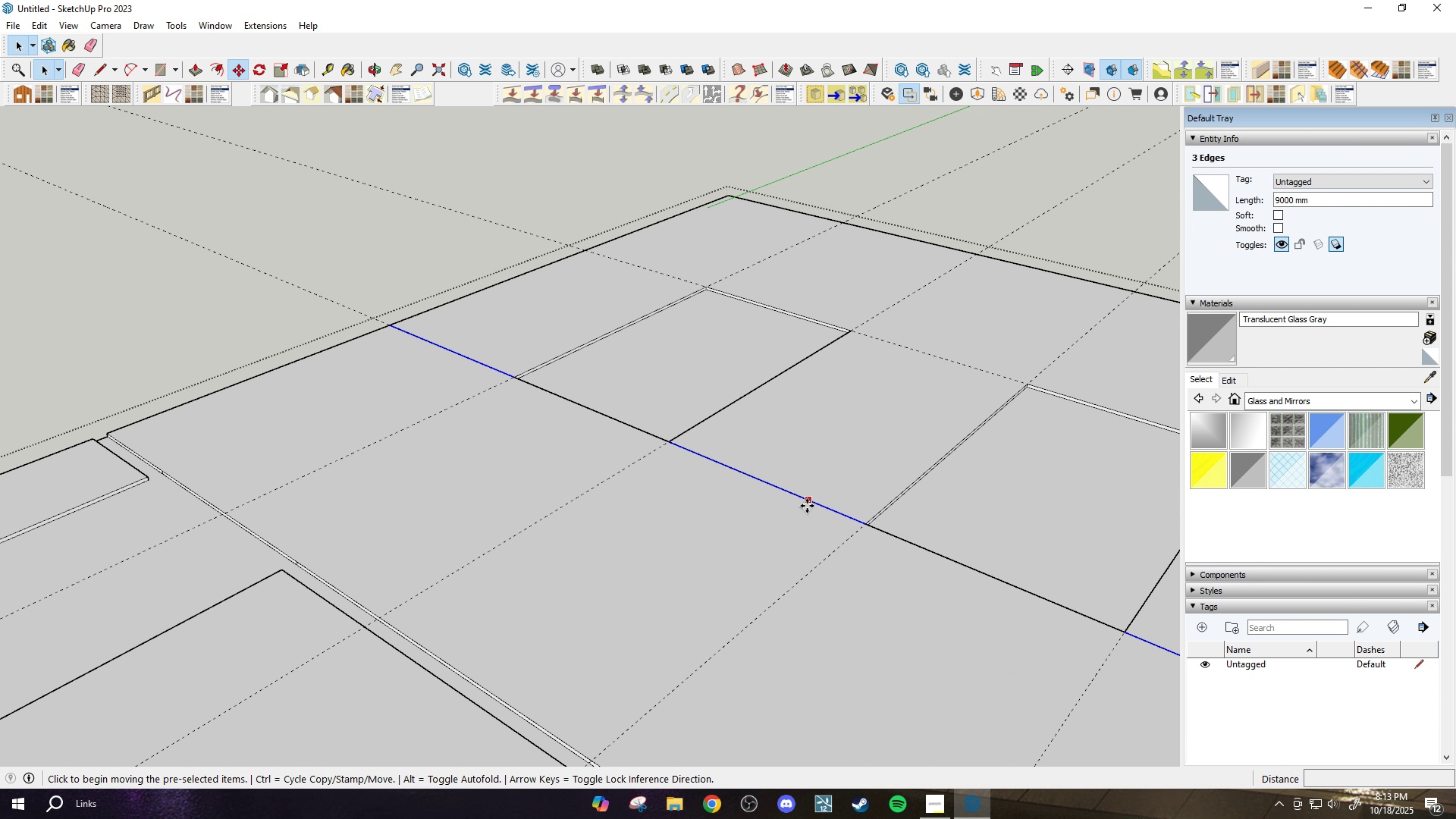 
key(Control+ControlLeft)
 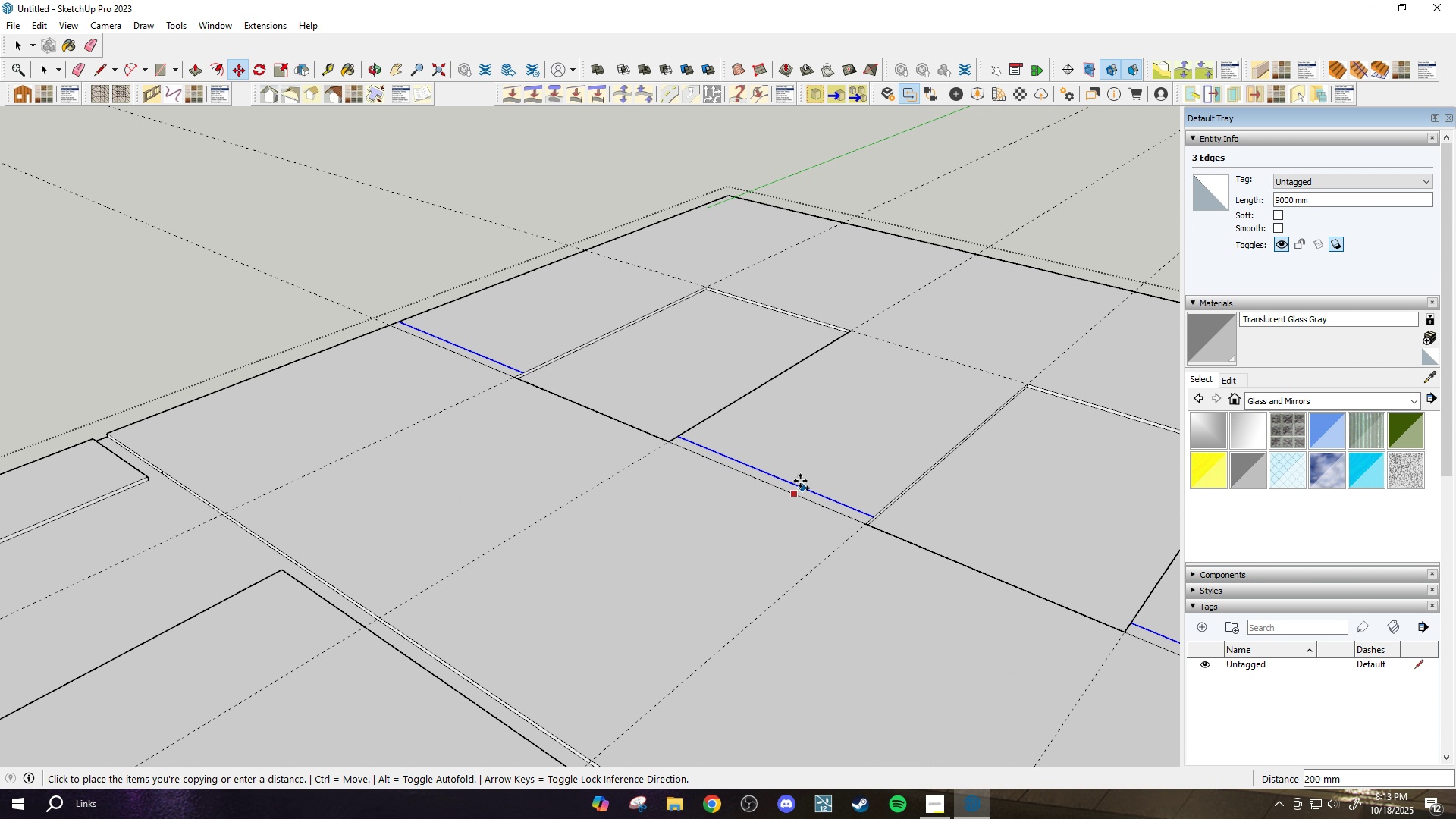 
left_click([800, 481])
 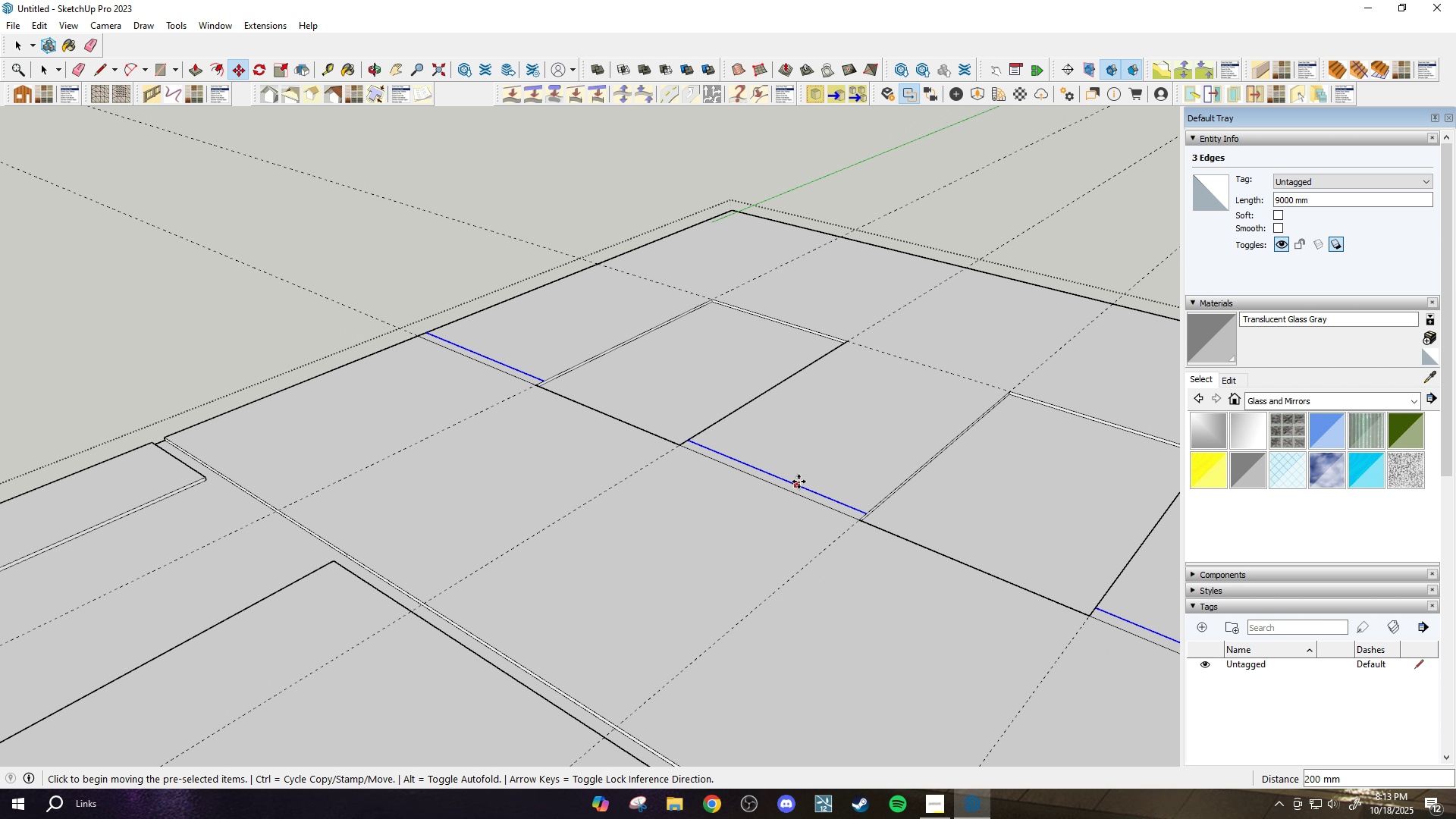 
scroll: coordinate [799, 482], scroll_direction: down, amount: 4.0
 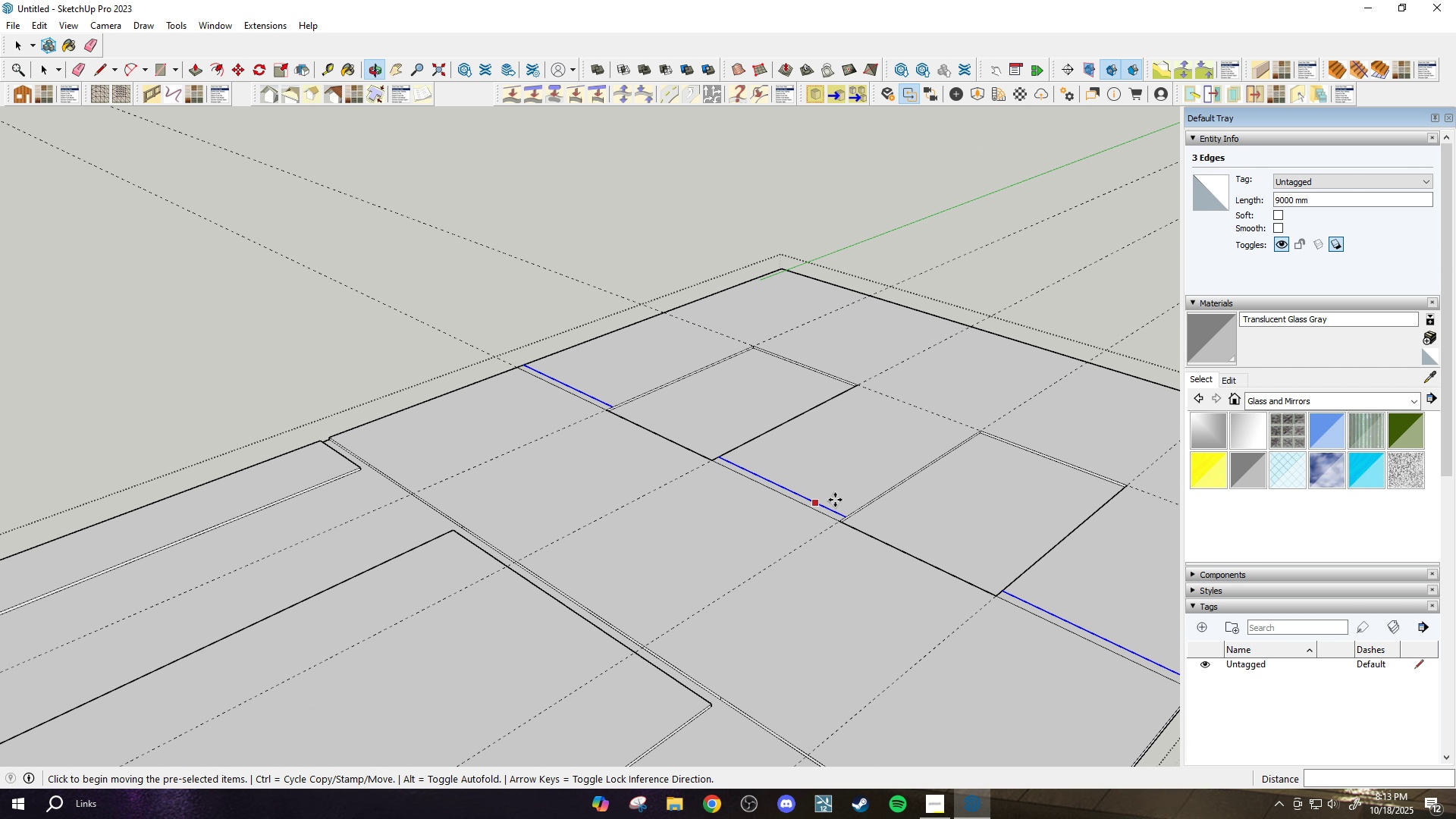 
scroll: coordinate [836, 530], scroll_direction: up, amount: 10.0
 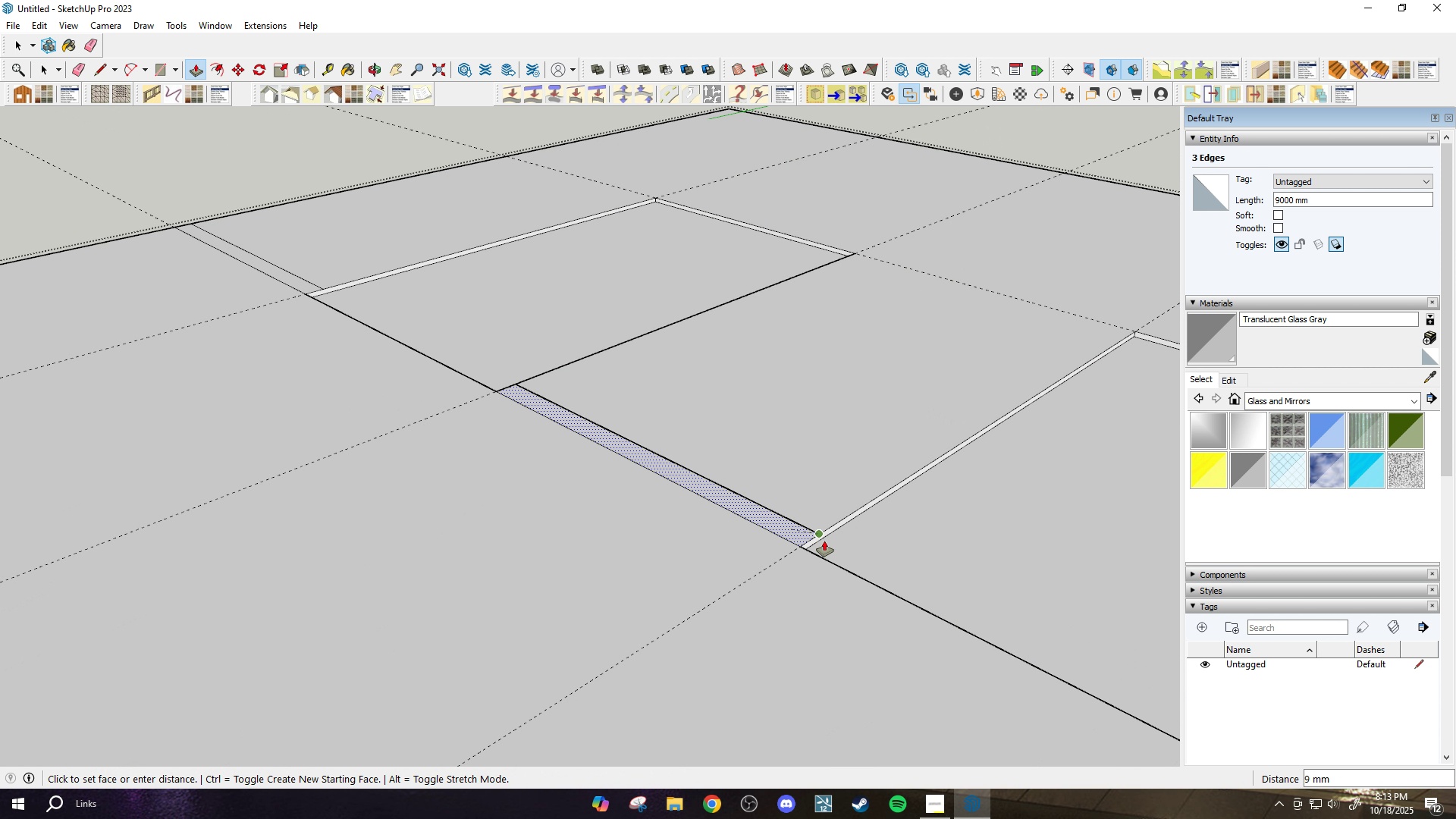 
key(P)
 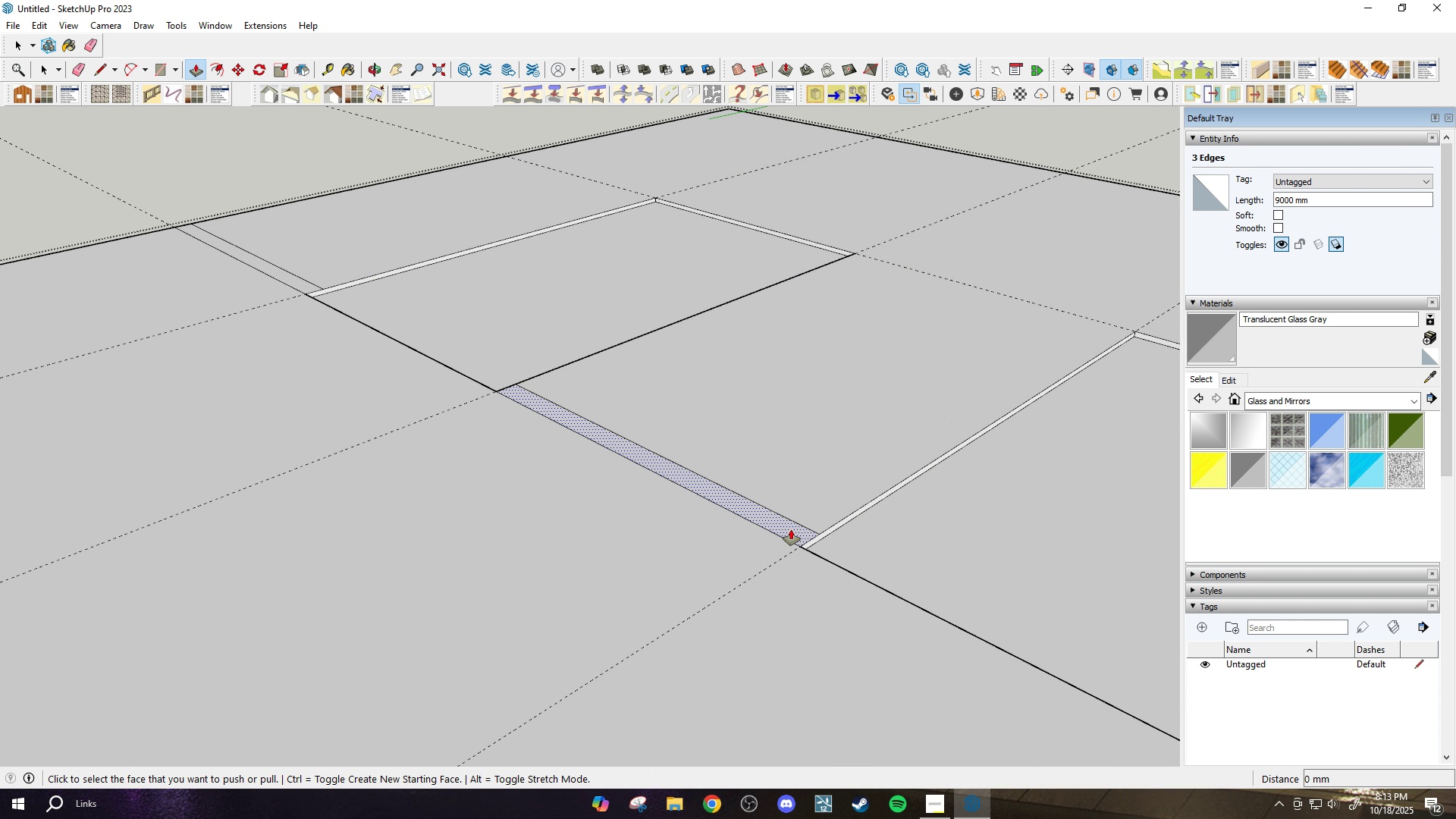 
left_click([791, 529])
 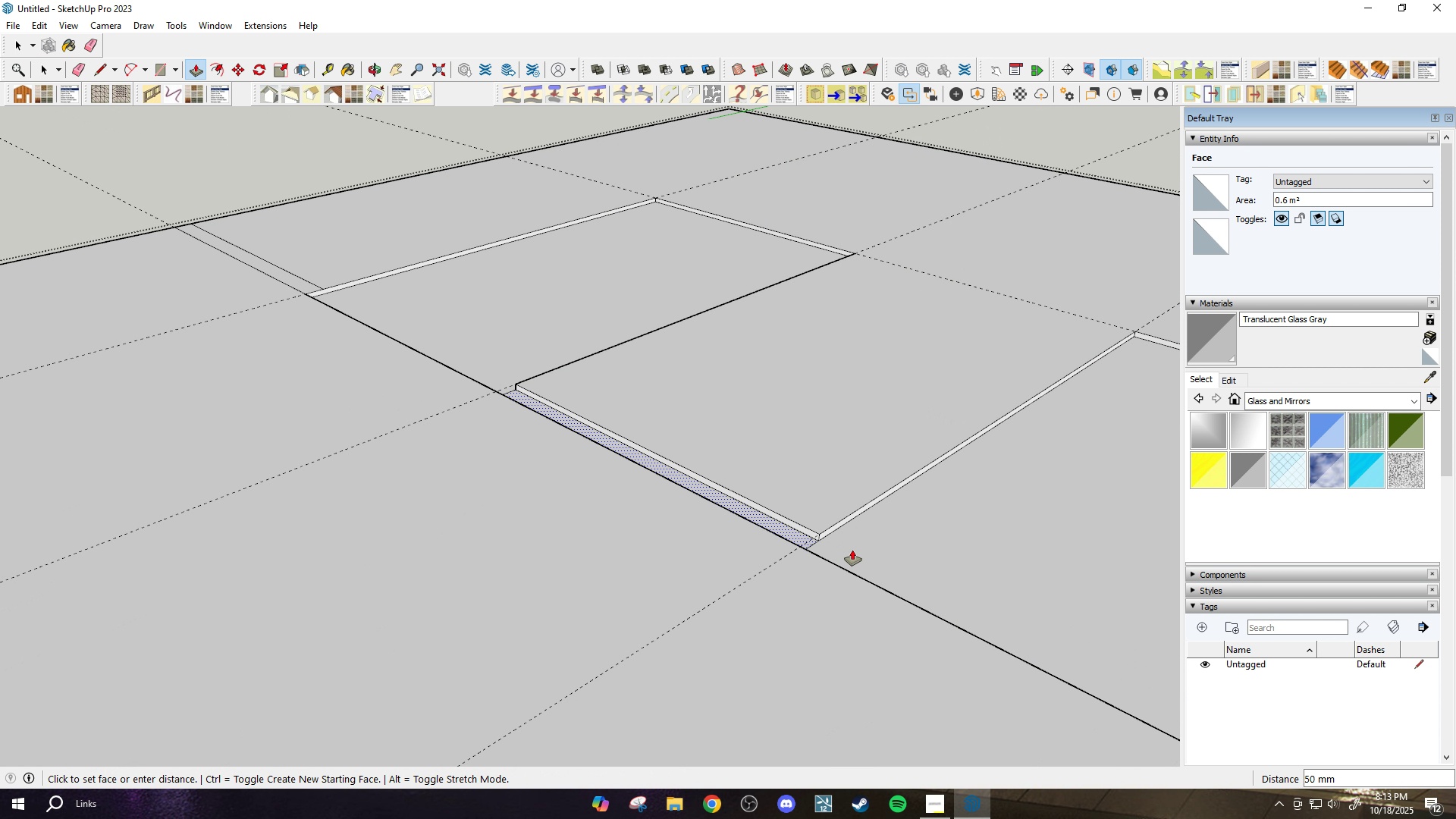 
left_click([852, 550])
 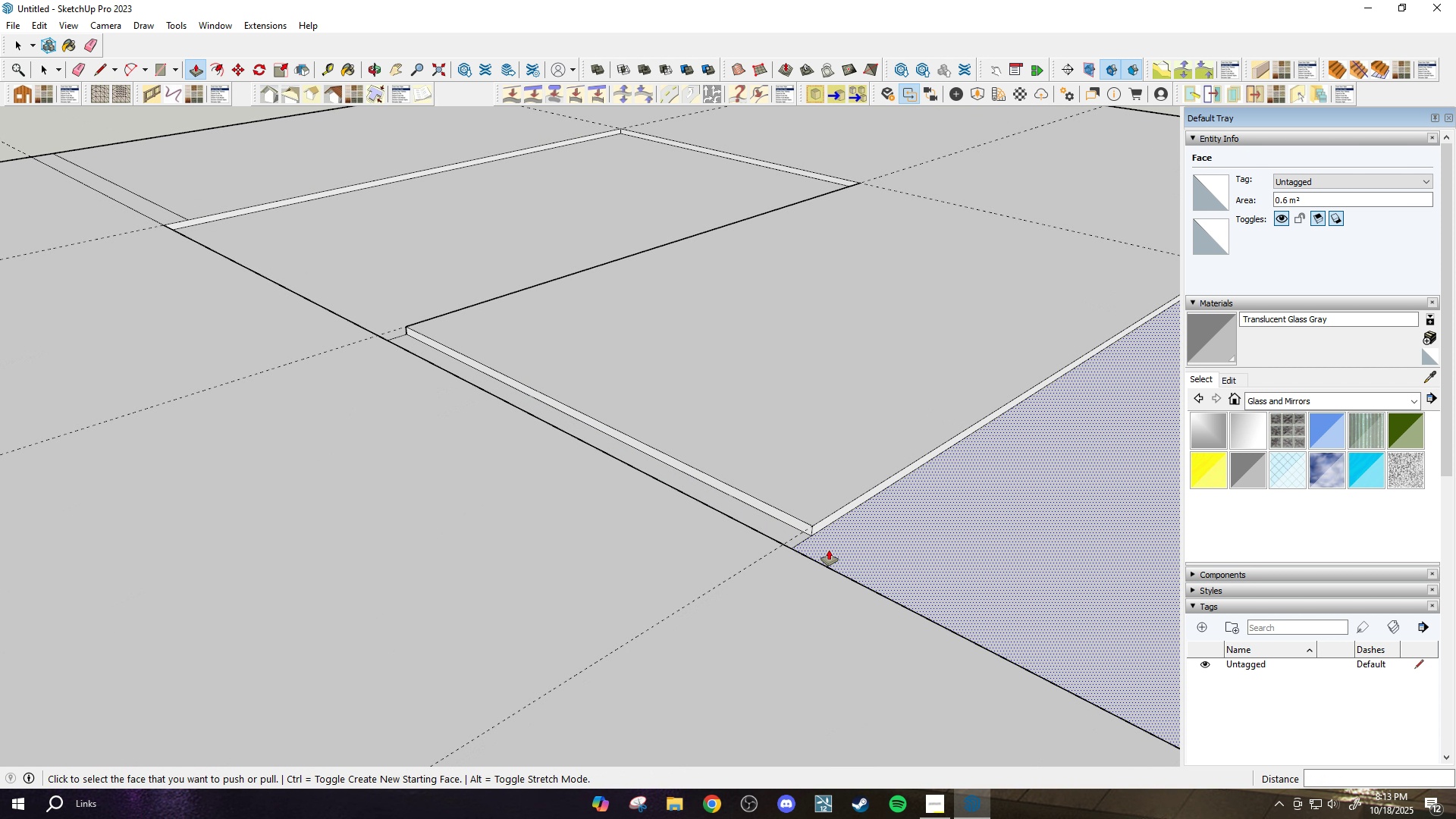 
scroll: coordinate [811, 544], scroll_direction: up, amount: 7.0
 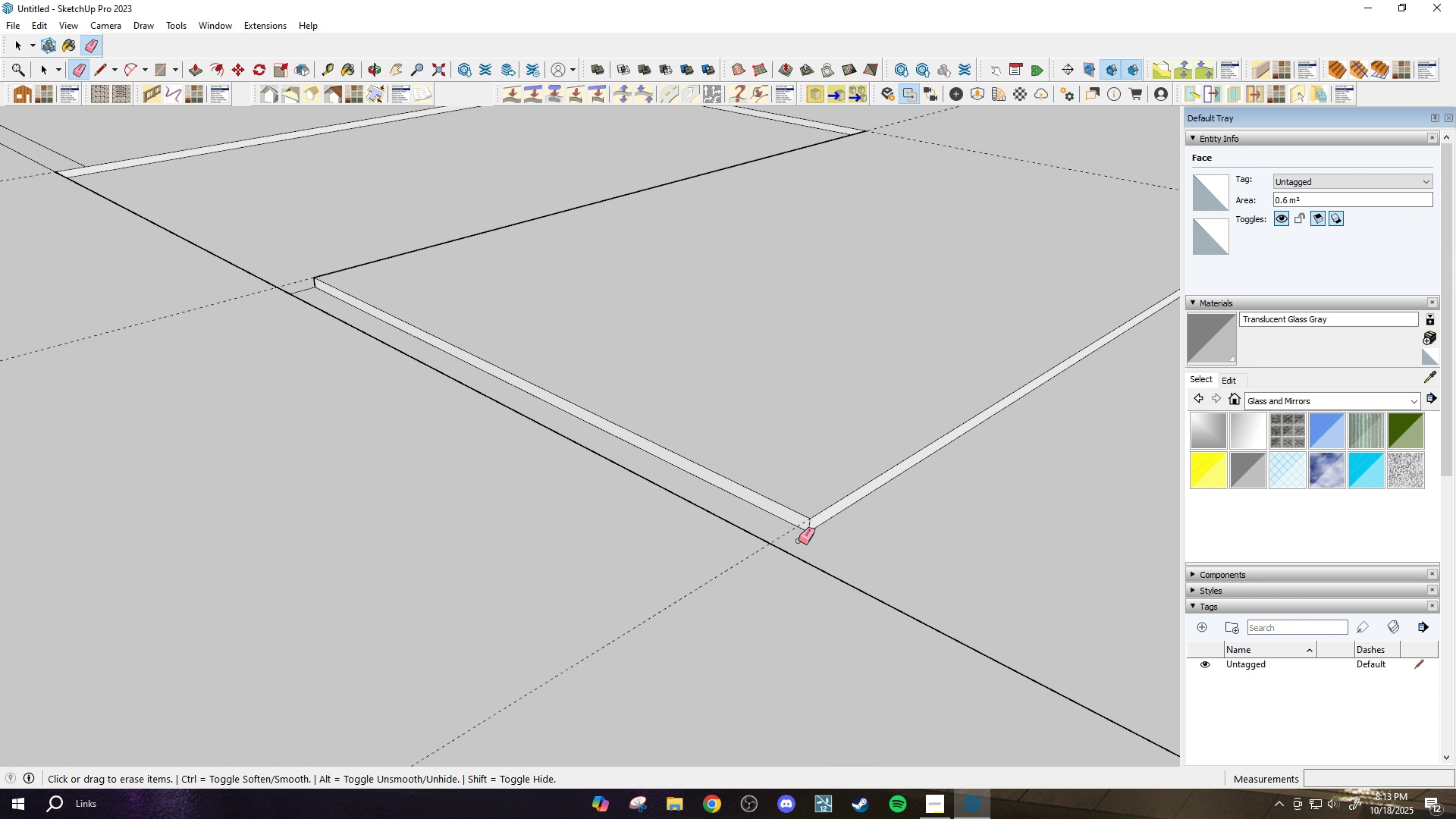 
key(E)
 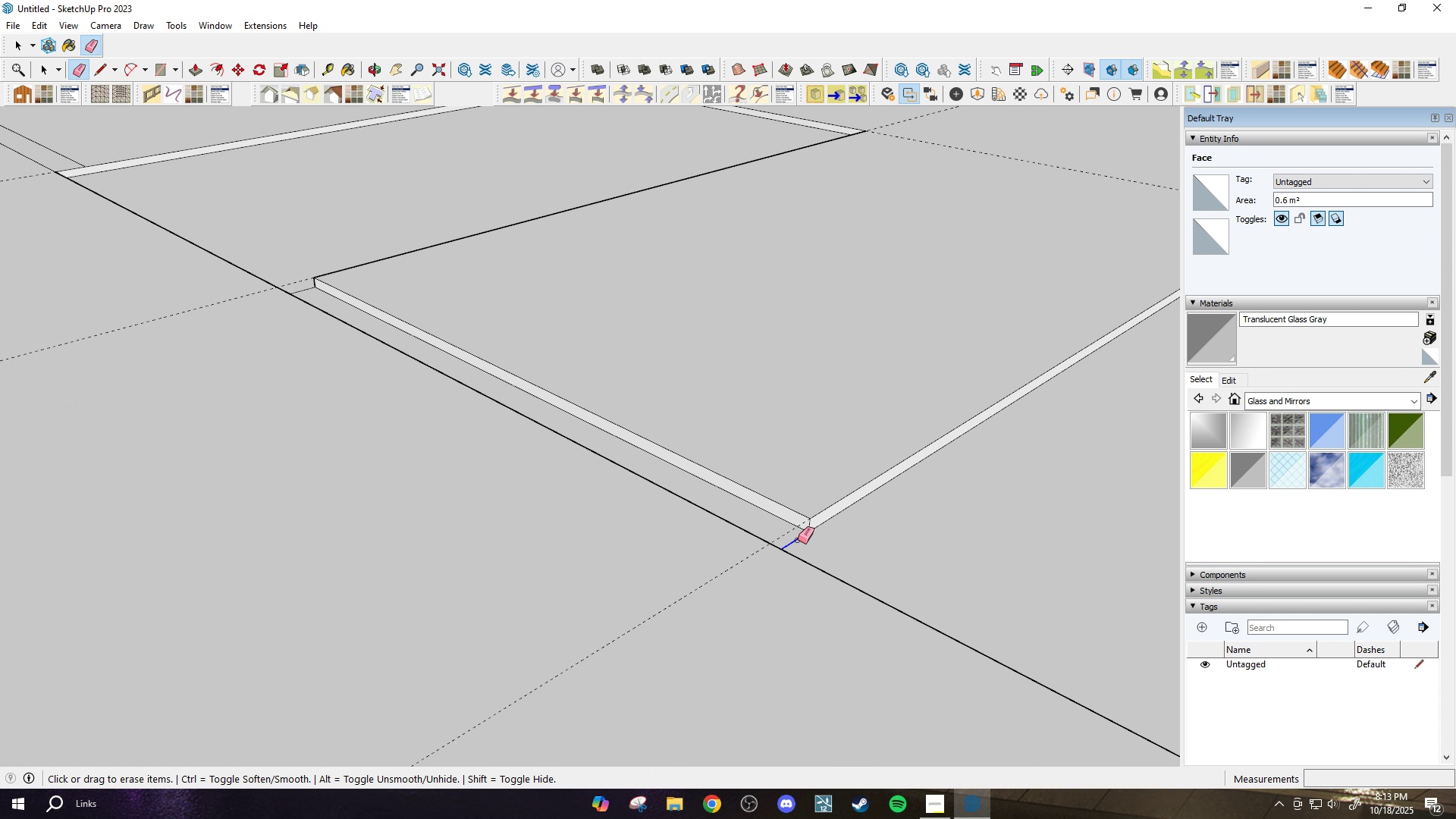 
left_click([798, 540])
 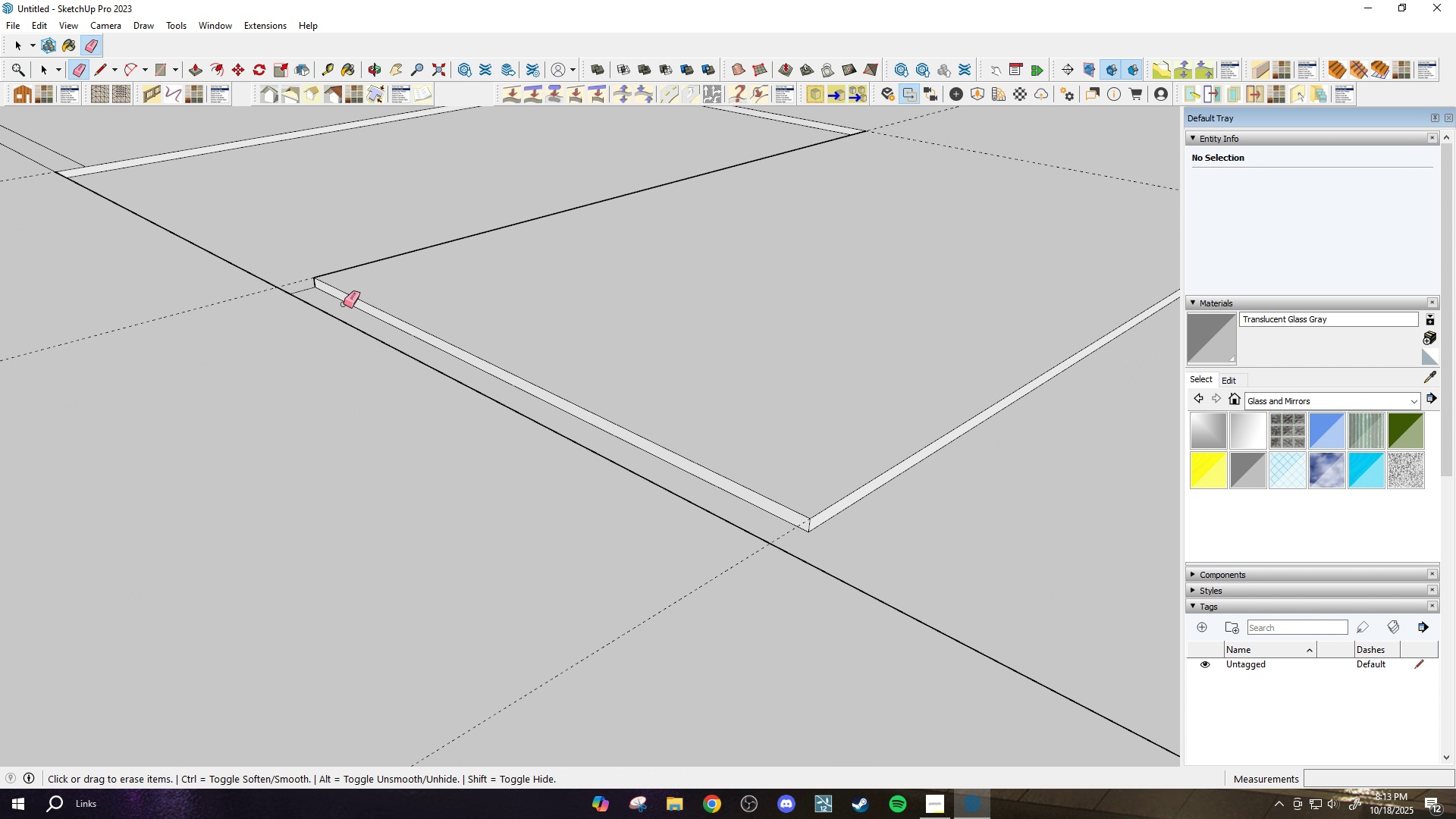 
scroll: coordinate [327, 306], scroll_direction: up, amount: 4.0
 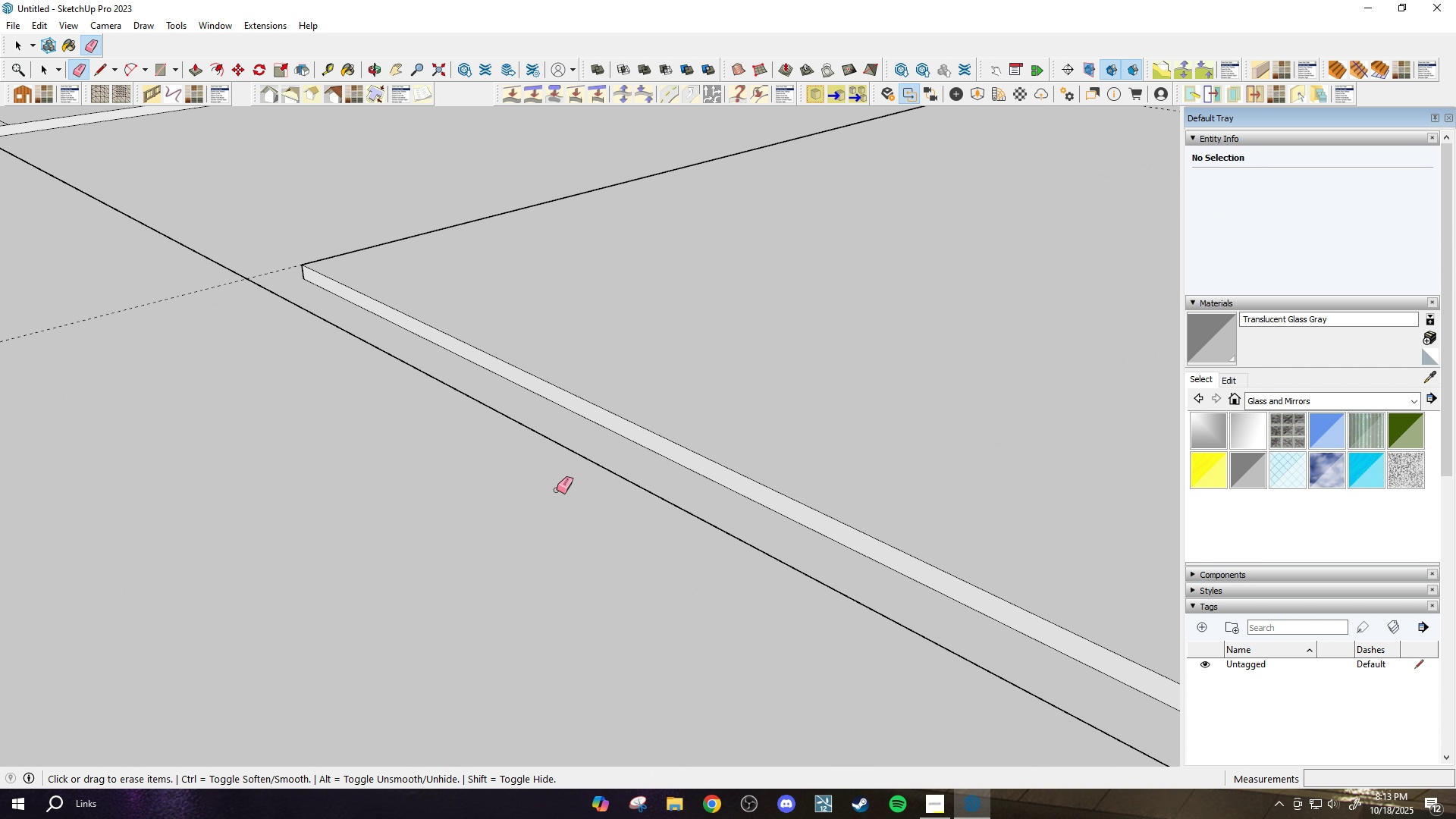 
scroll: coordinate [212, 249], scroll_direction: down, amount: 7.0
 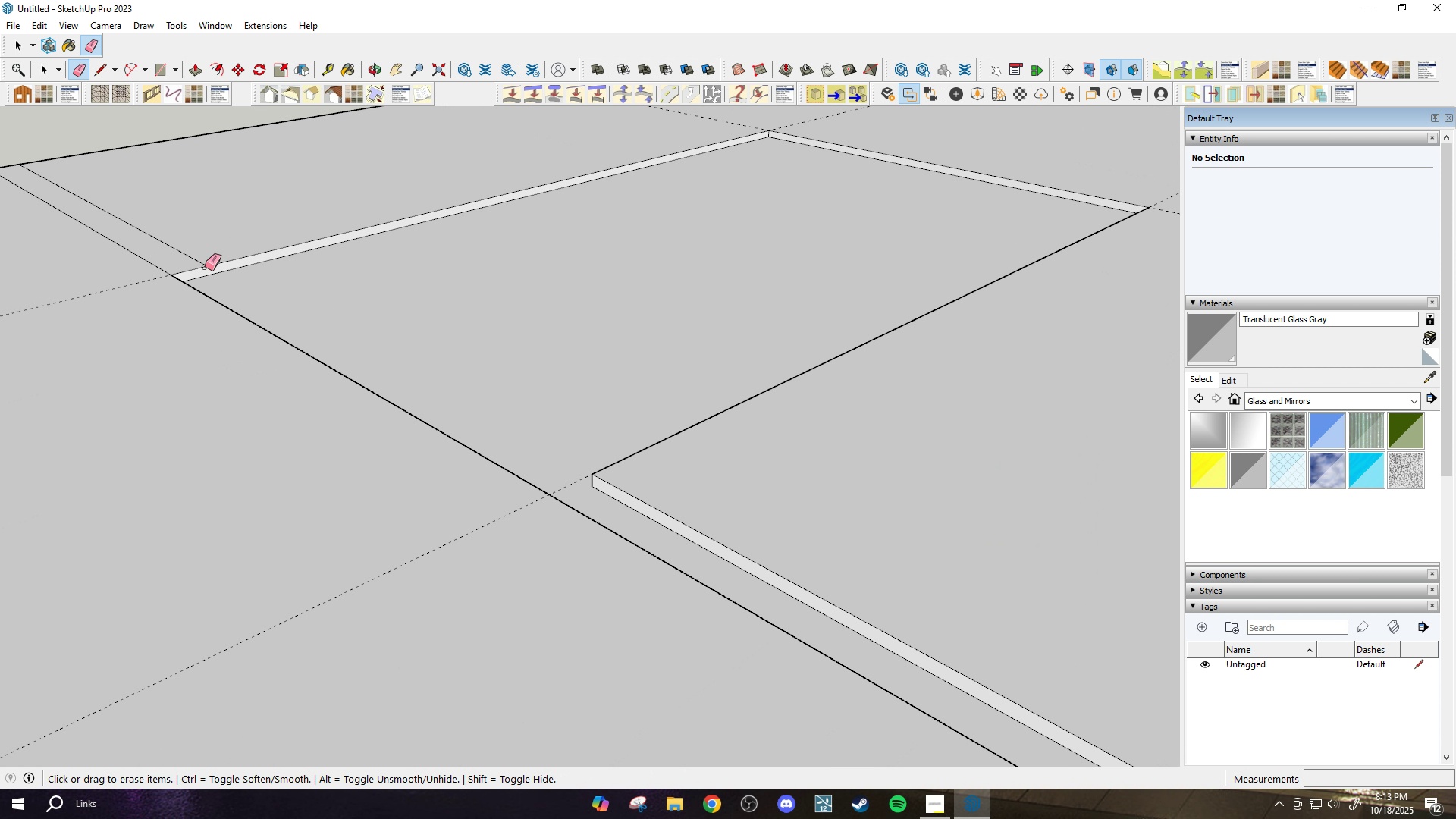 
key(P)
 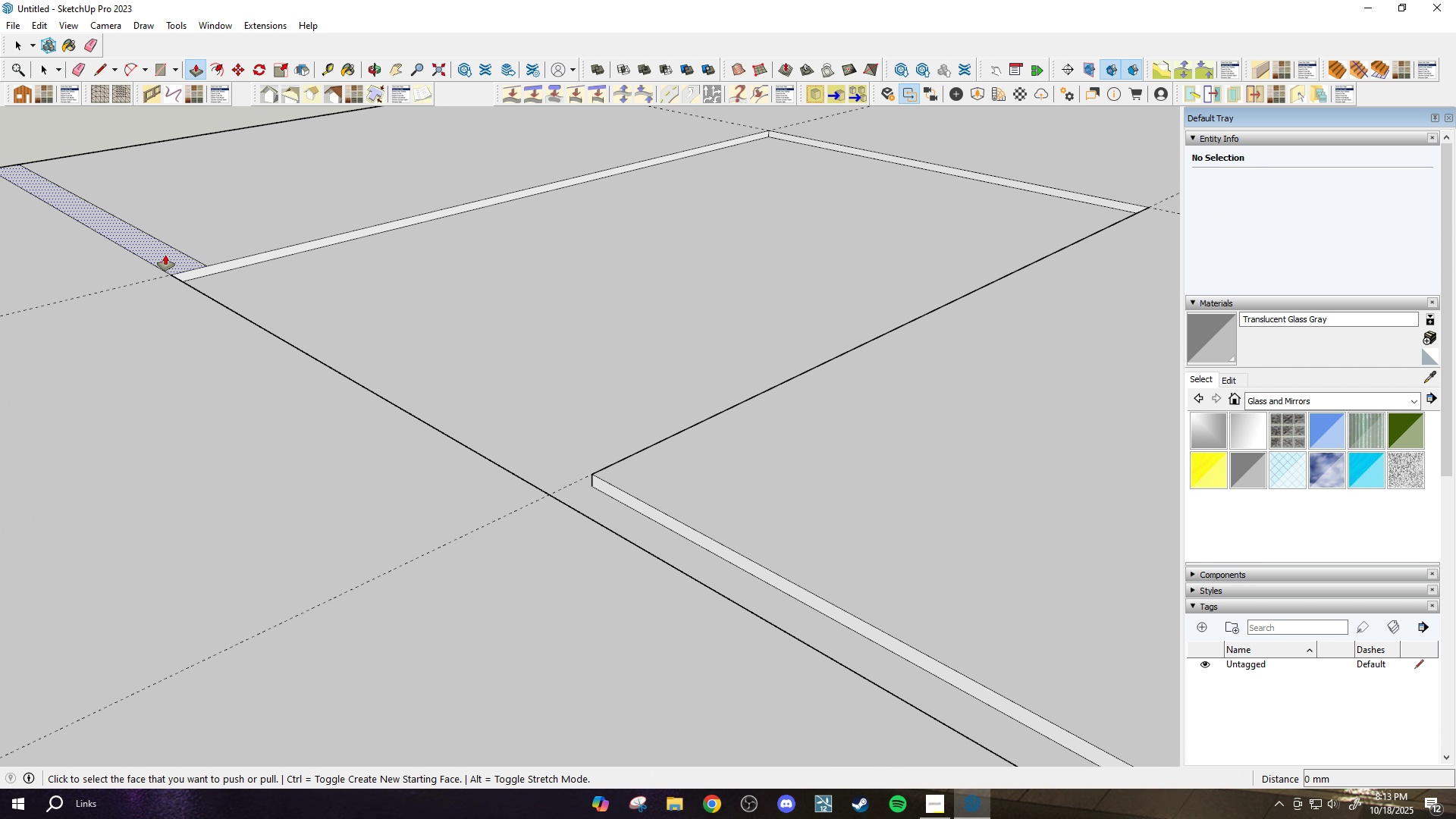 
left_click([165, 255])
 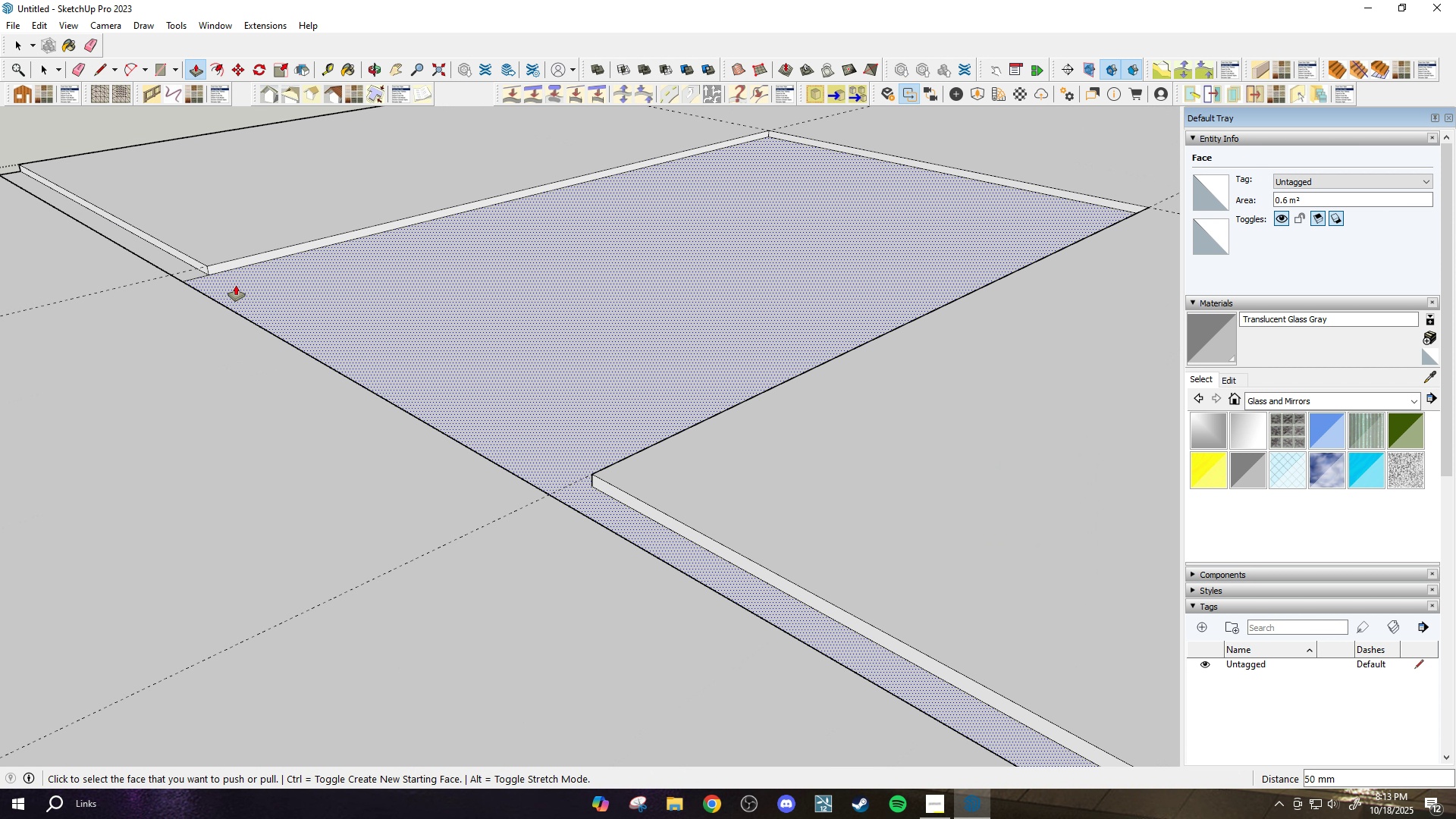 
scroll: coordinate [213, 274], scroll_direction: up, amount: 4.0
 